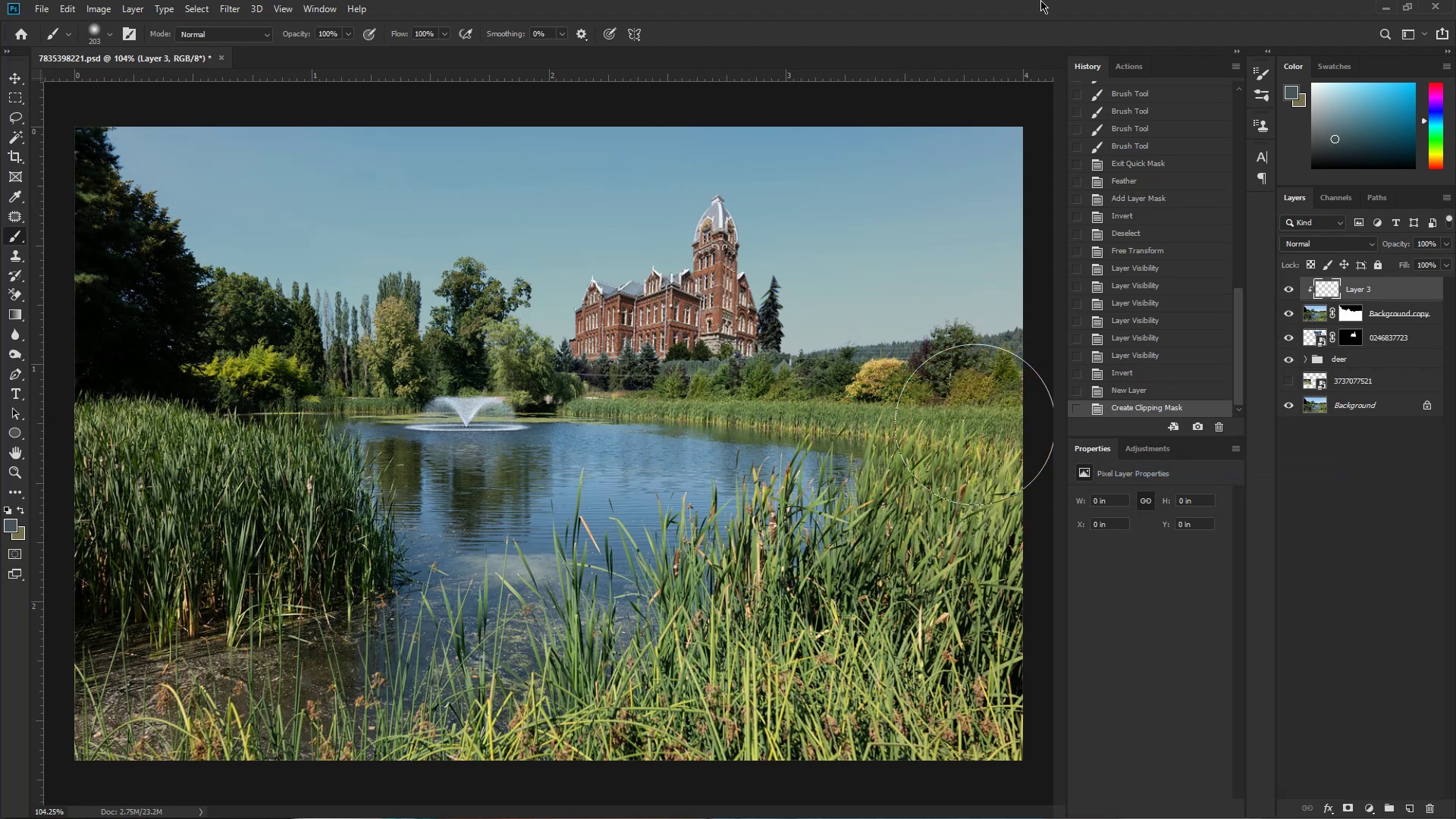 
hold_key(key=AltLeft, duration=1.29)
left_click([896, 347])
 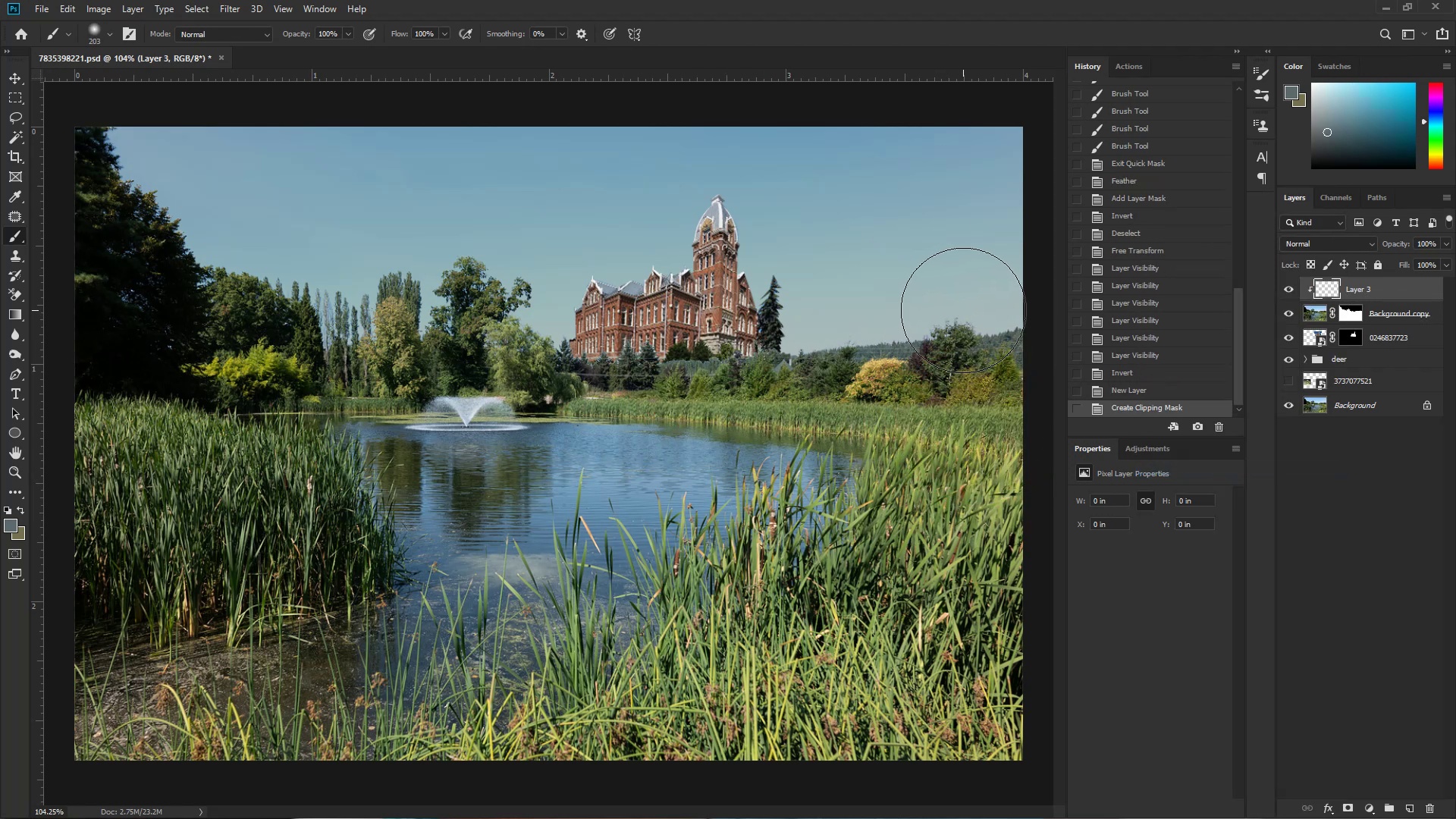 
left_click_drag(start_coordinate=[973, 310], to_coordinate=[961, 316])
 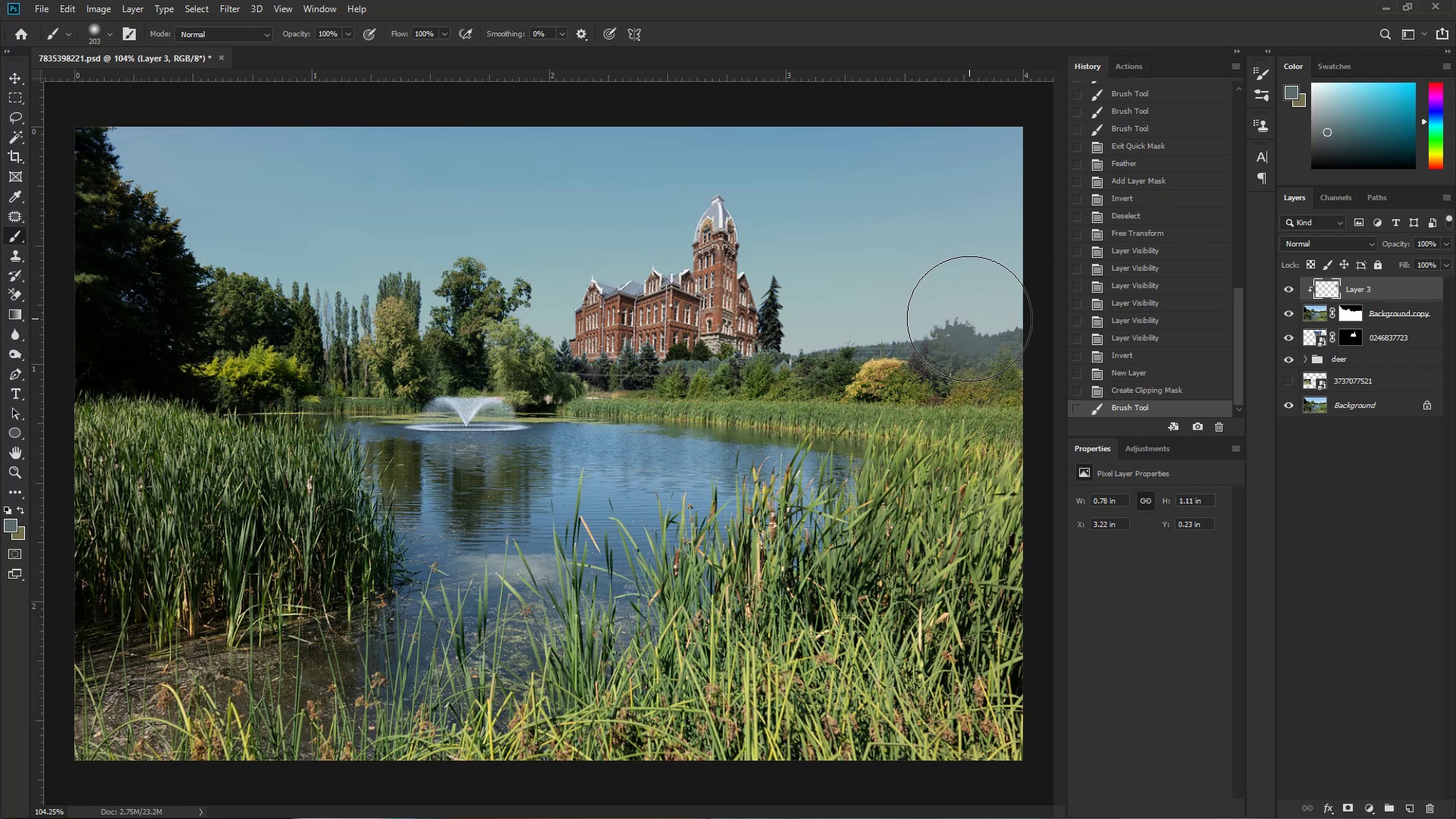 
left_click_drag(start_coordinate=[937, 321], to_coordinate=[896, 331])
 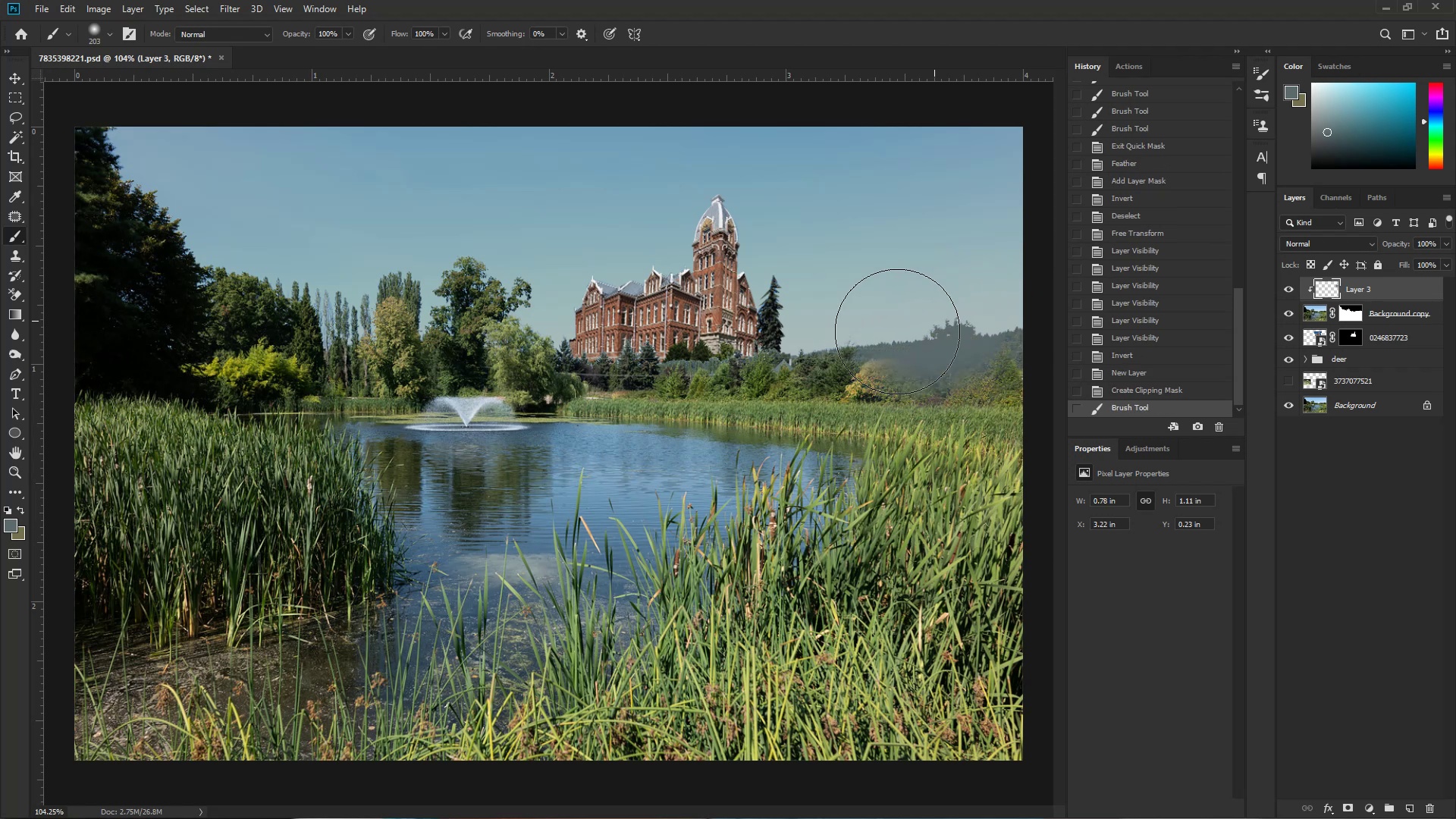 
left_click_drag(start_coordinate=[872, 339], to_coordinate=[858, 346])
 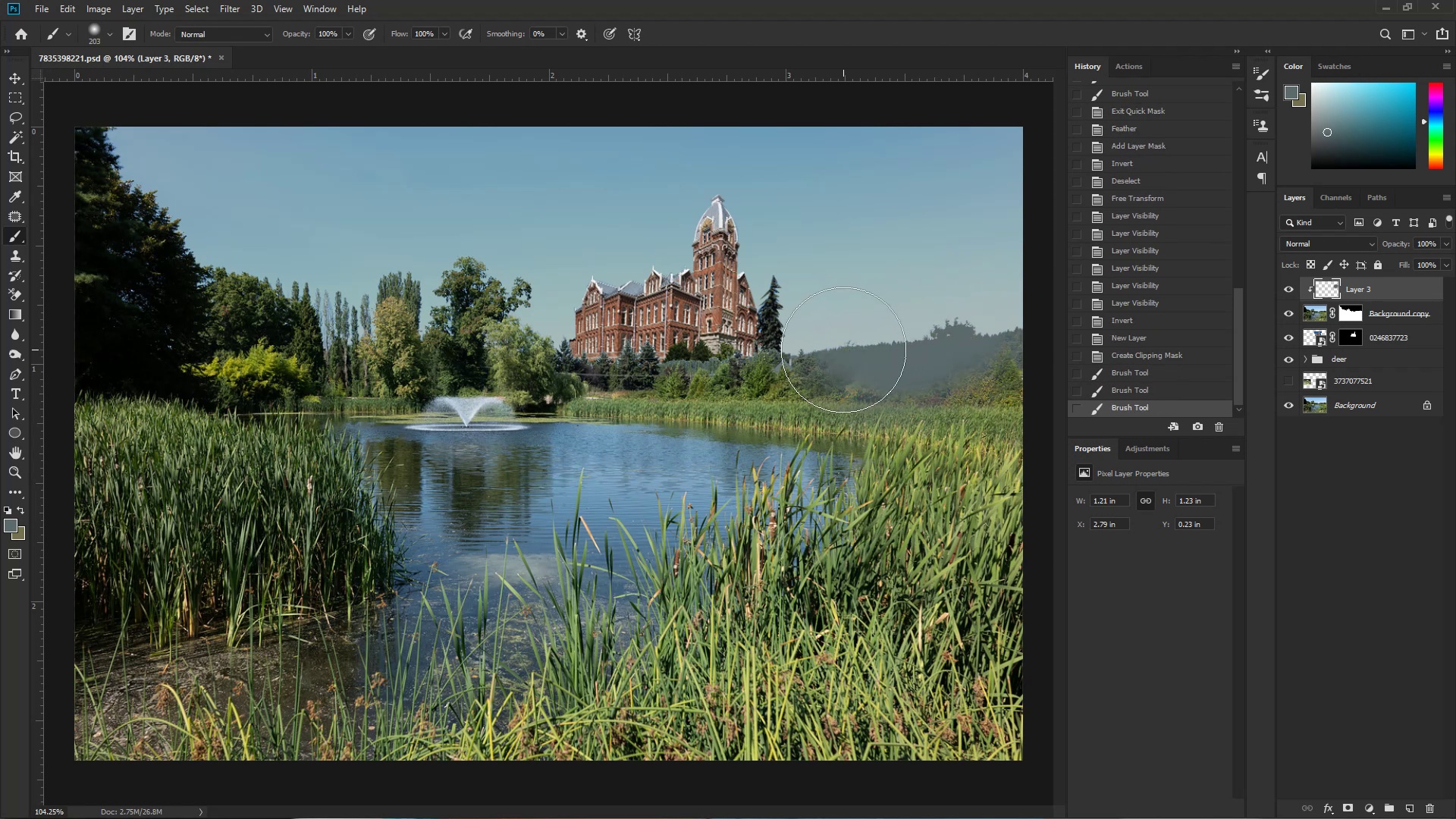 
left_click([838, 351])
 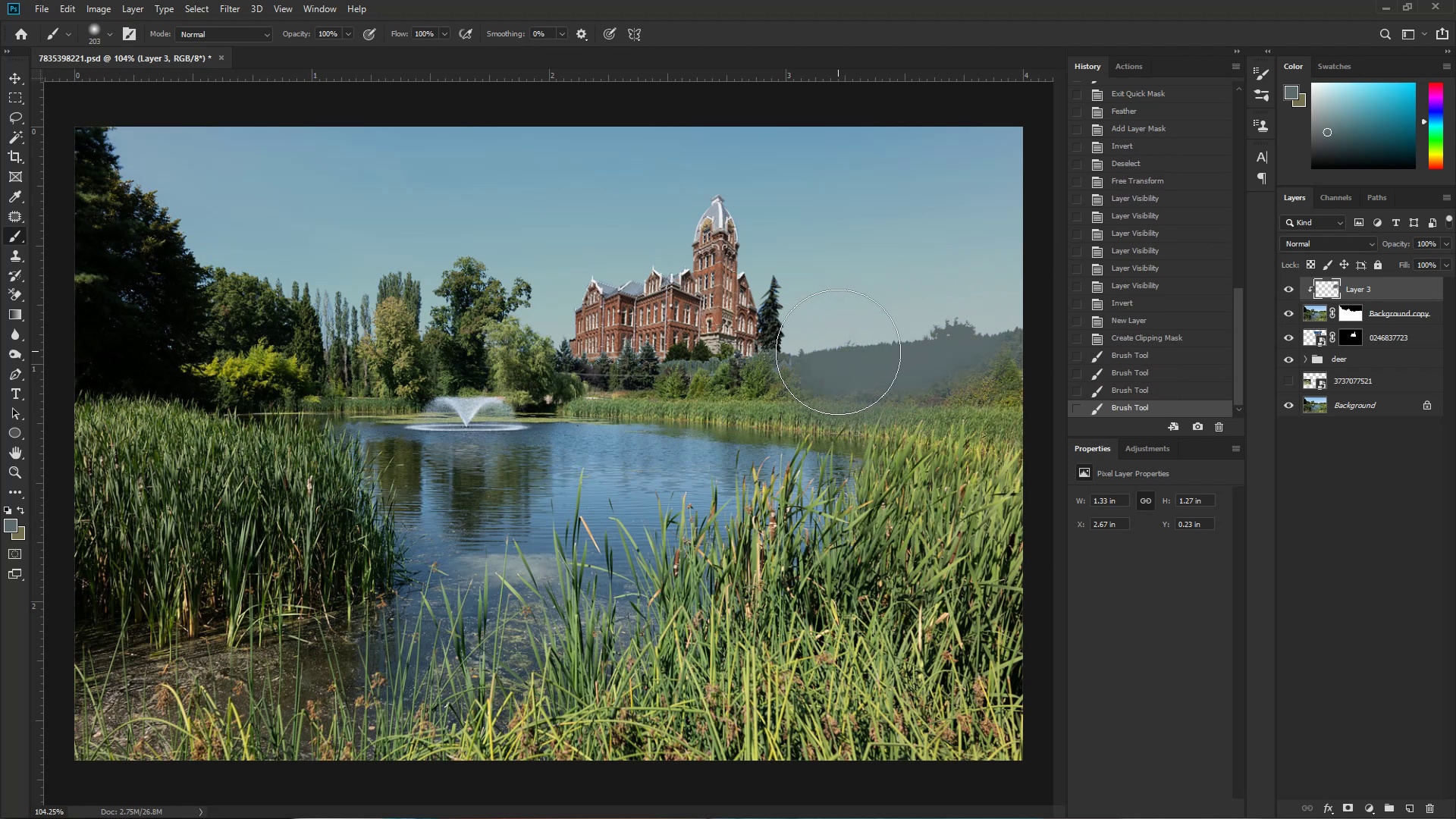 
hold_key(key=AltLeft, duration=0.69)
 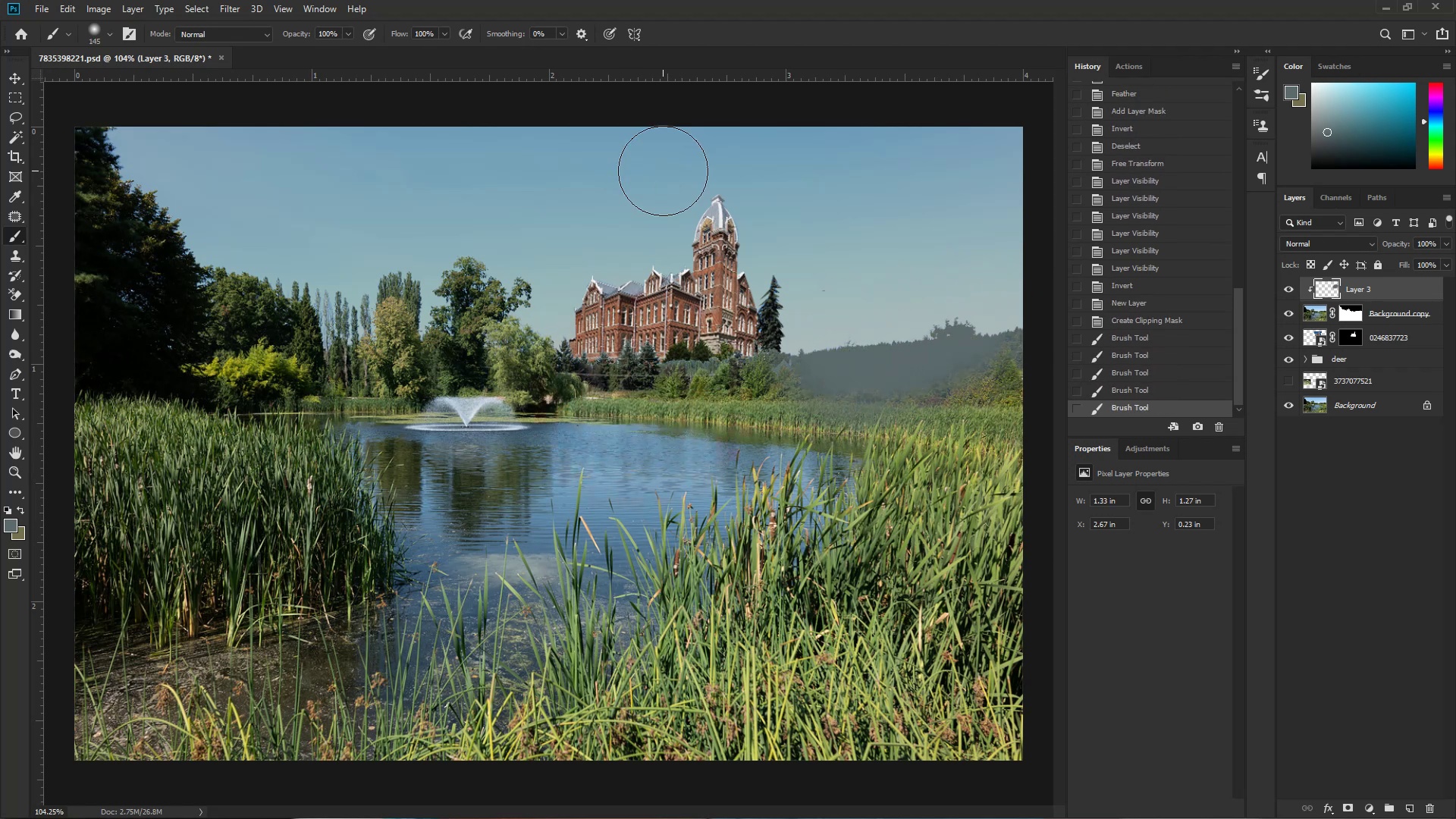 
key(Control+ControlLeft)
 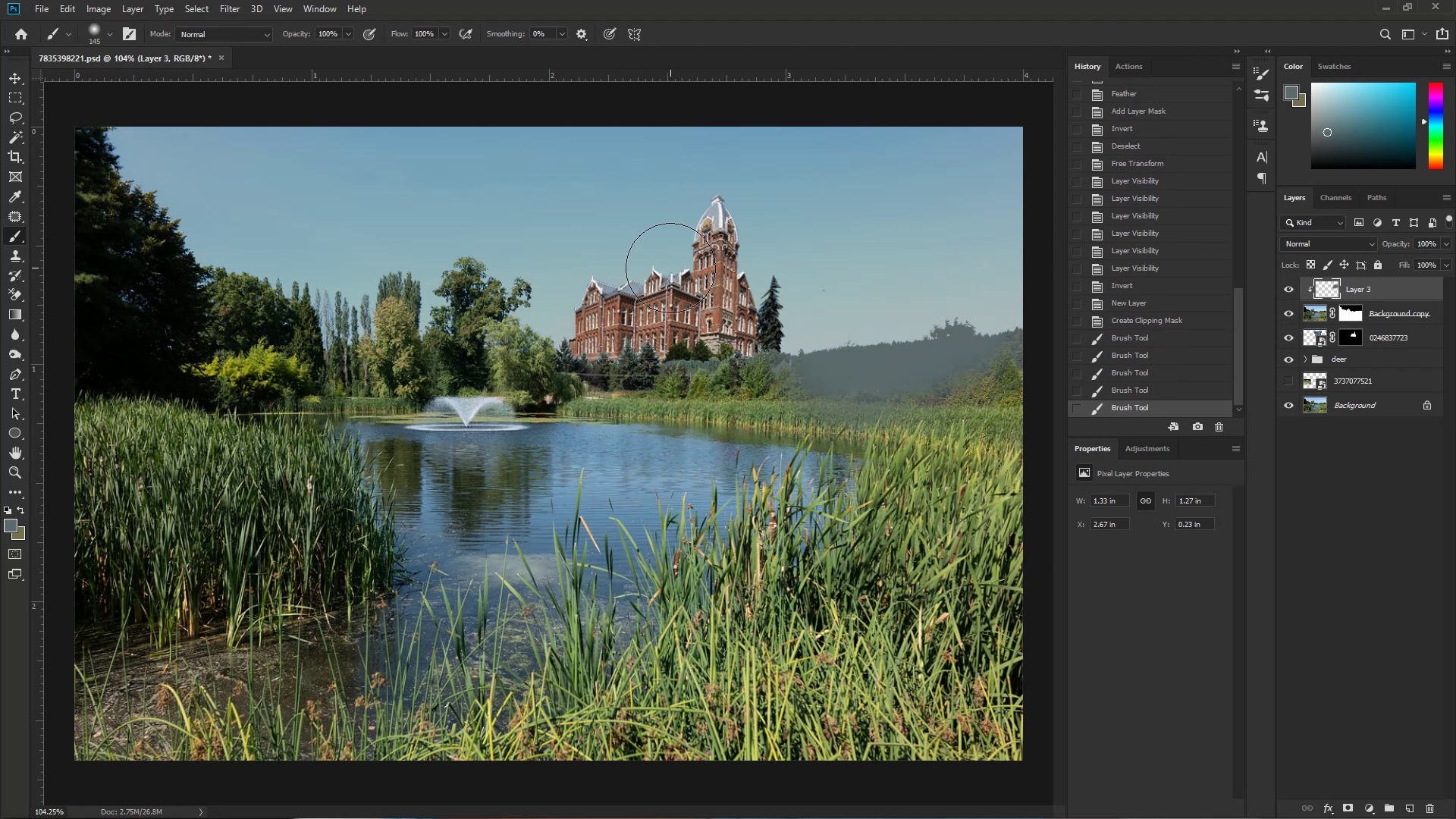 
key(Control+Space)
 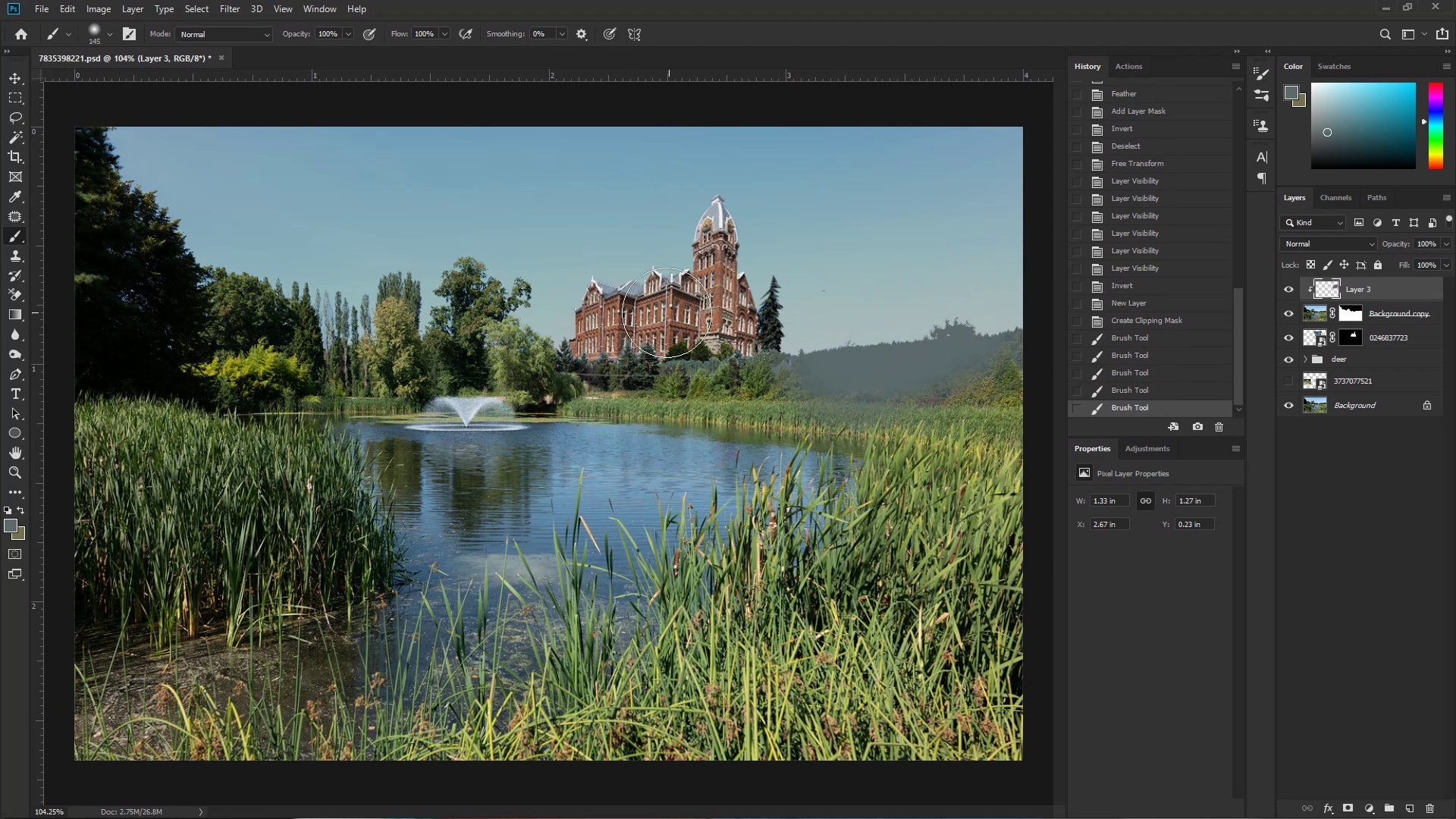 
left_click_drag(start_coordinate=[665, 326], to_coordinate=[720, 337])
 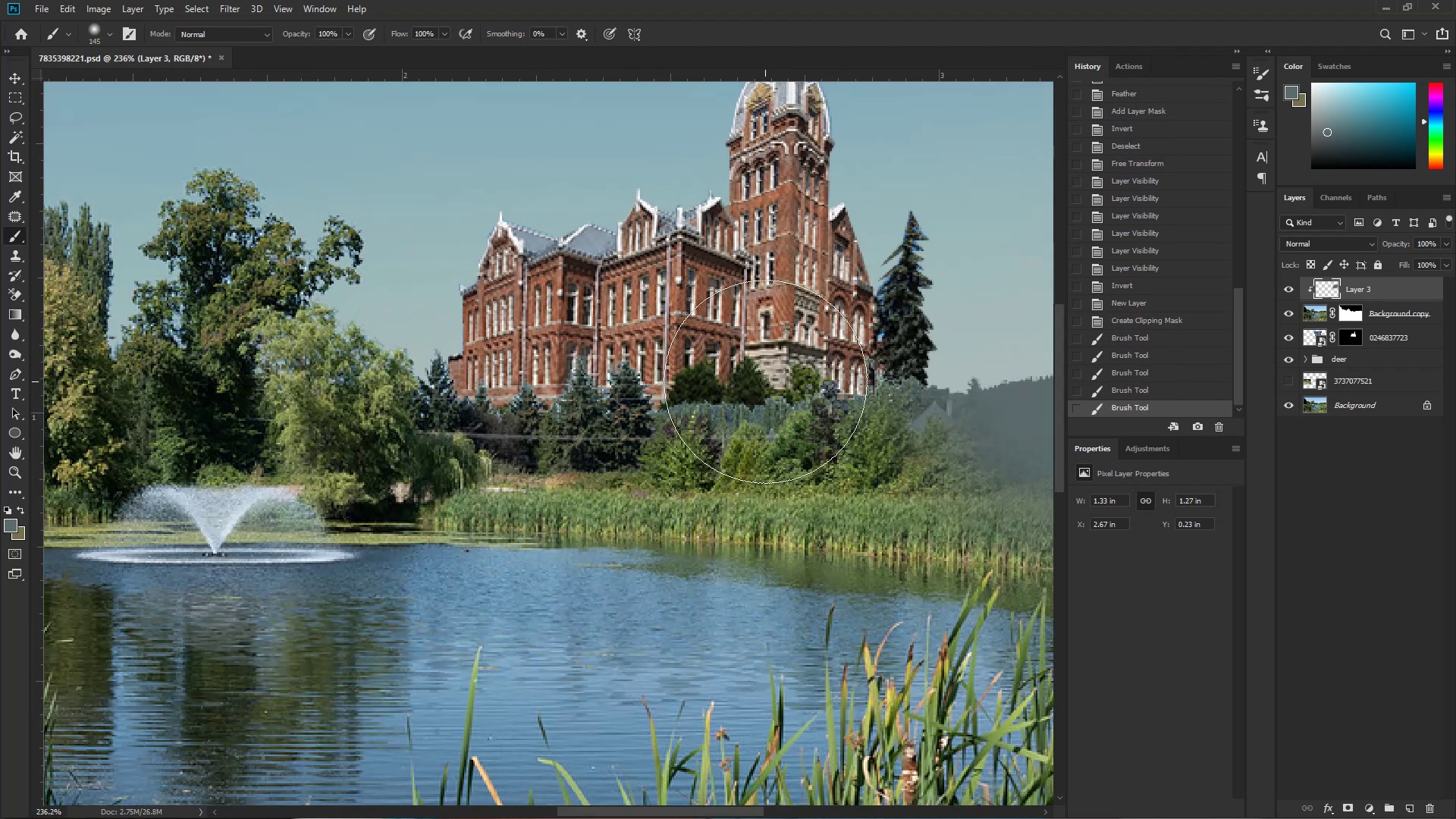 
left_click_drag(start_coordinate=[801, 378], to_coordinate=[793, 379])
 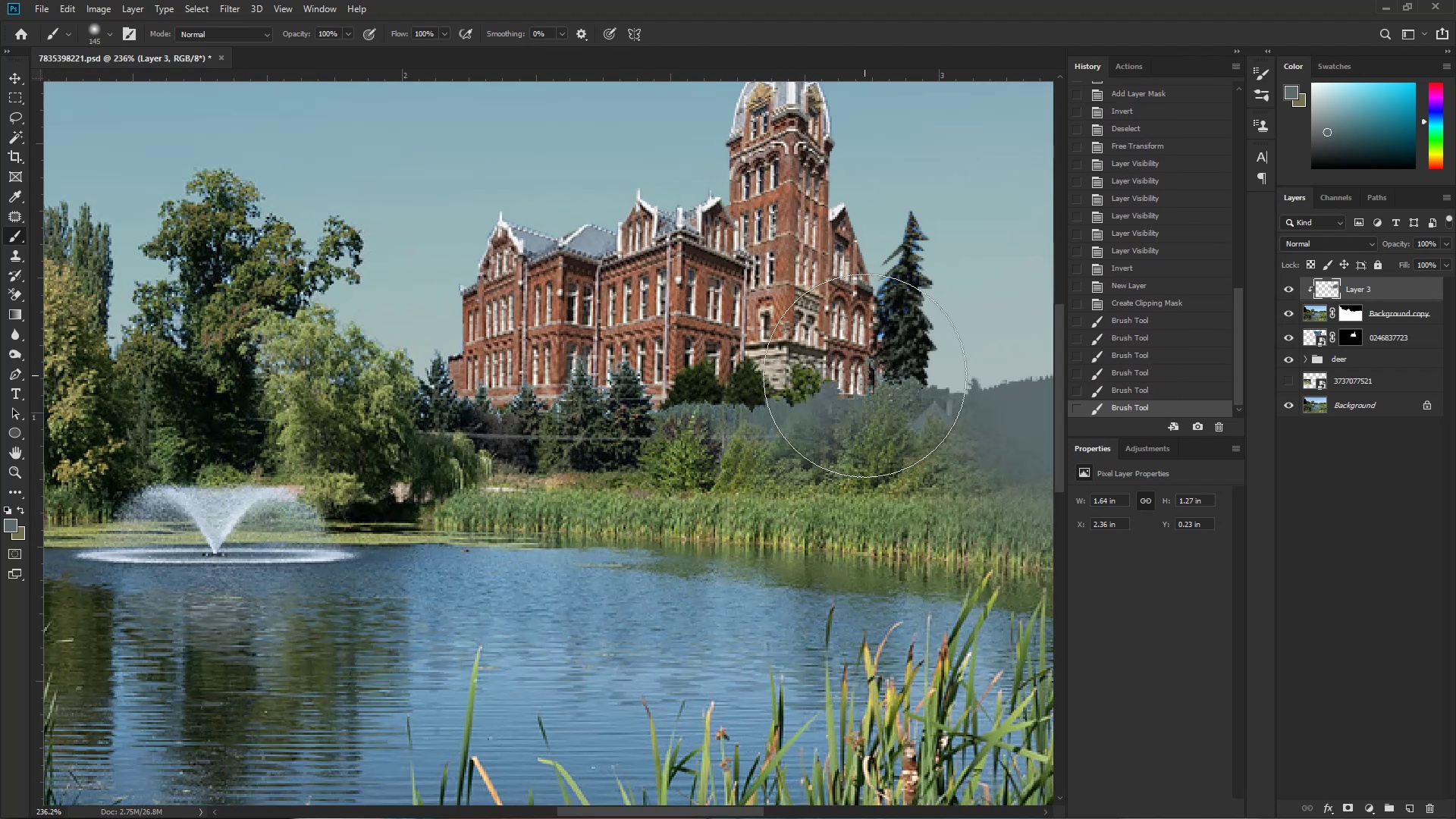 
left_click_drag(start_coordinate=[893, 375], to_coordinate=[882, 375])
 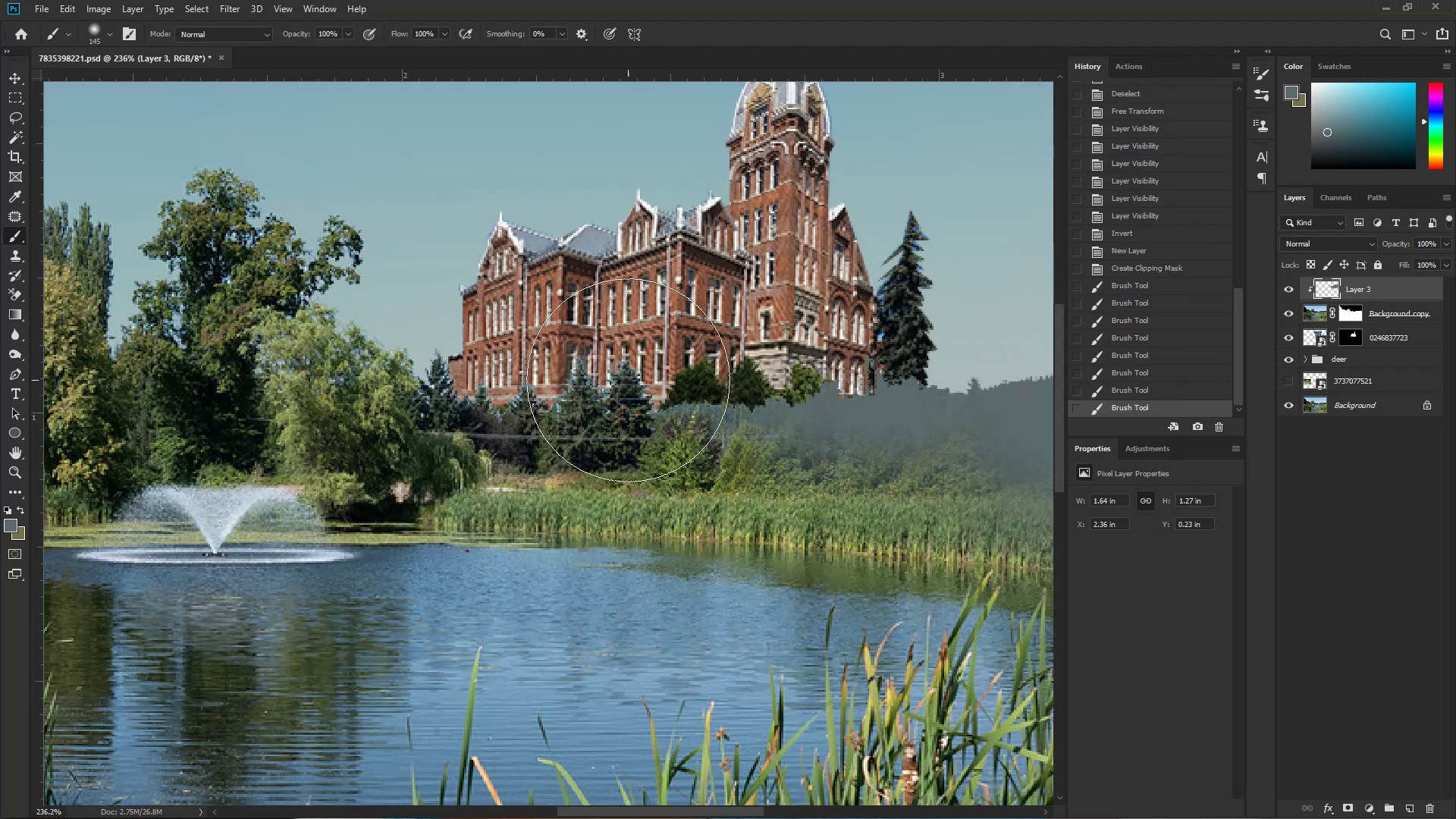 
left_click_drag(start_coordinate=[617, 381], to_coordinate=[612, 381])
 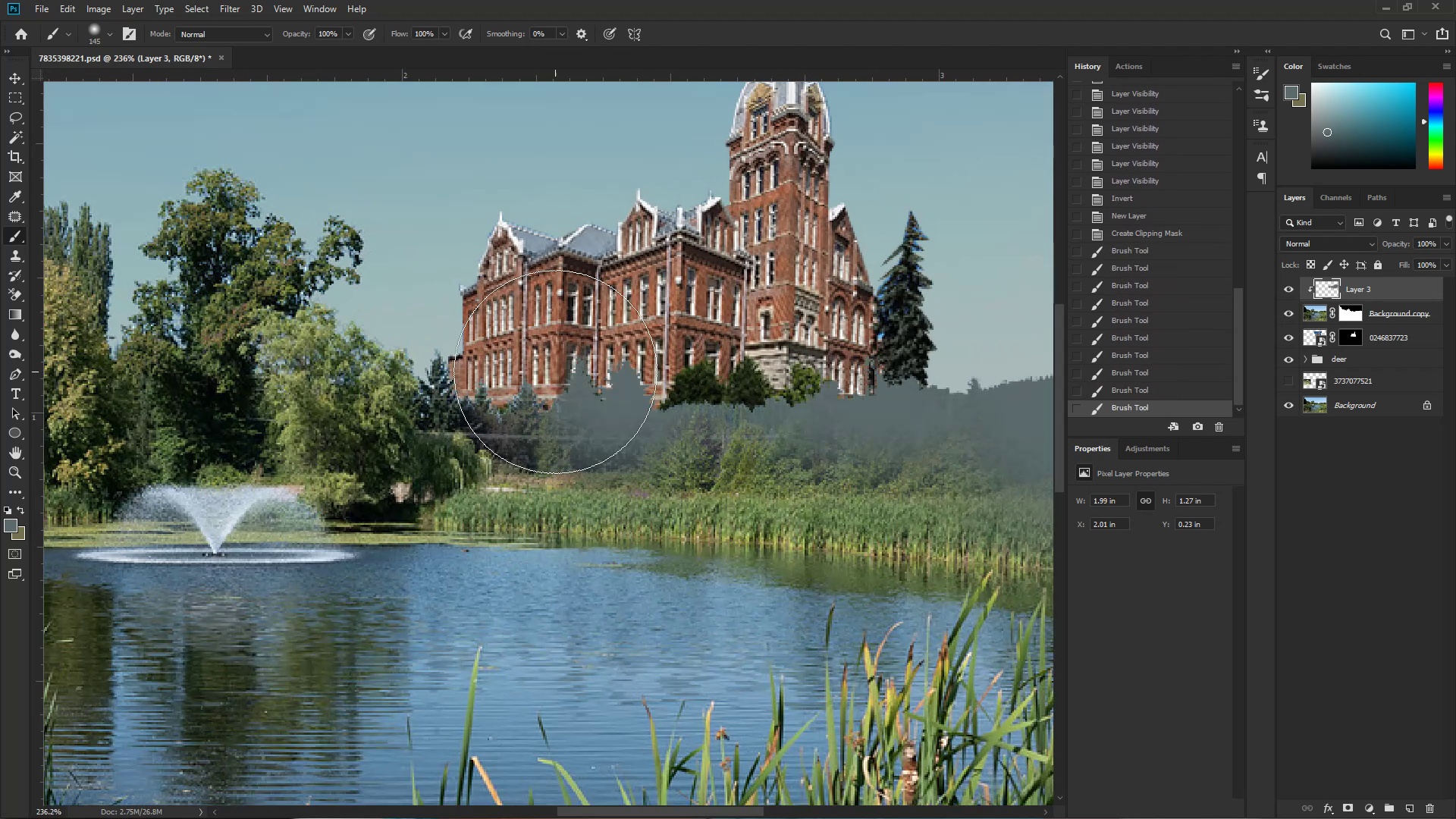 
left_click_drag(start_coordinate=[475, 365], to_coordinate=[463, 362])
 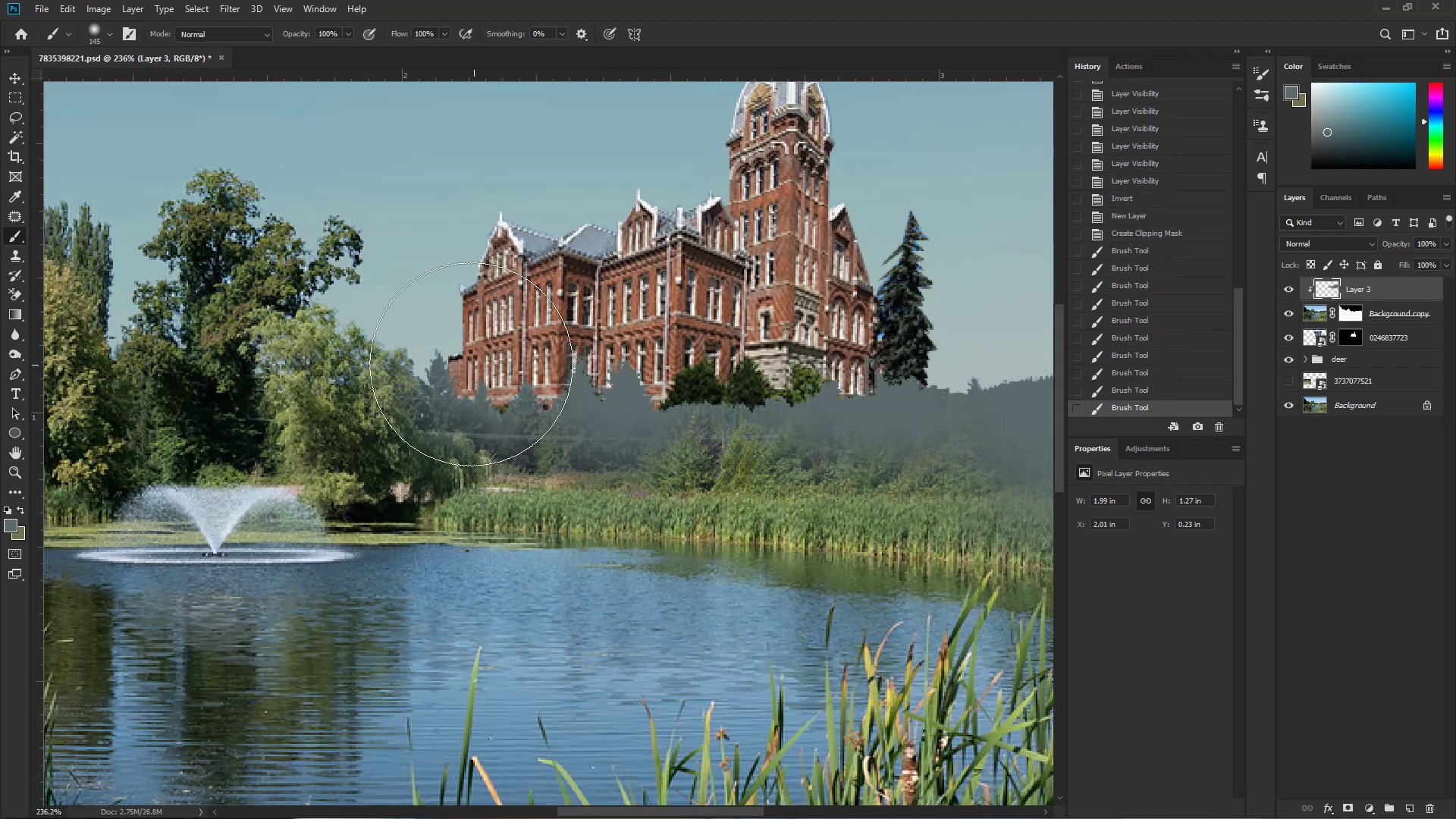 
left_click_drag(start_coordinate=[457, 354], to_coordinate=[453, 350])
 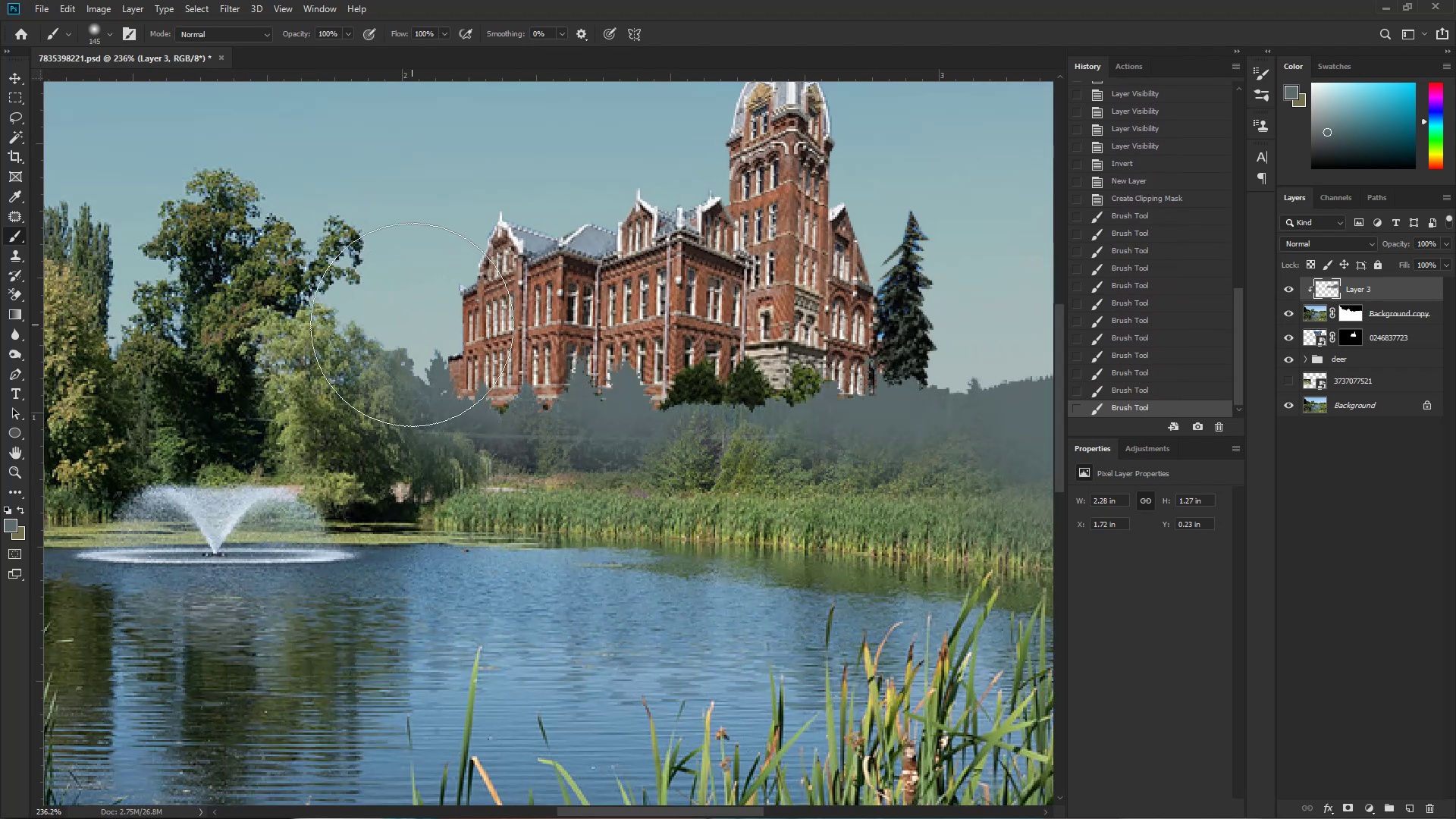 
hold_key(key=Space, duration=0.59)
 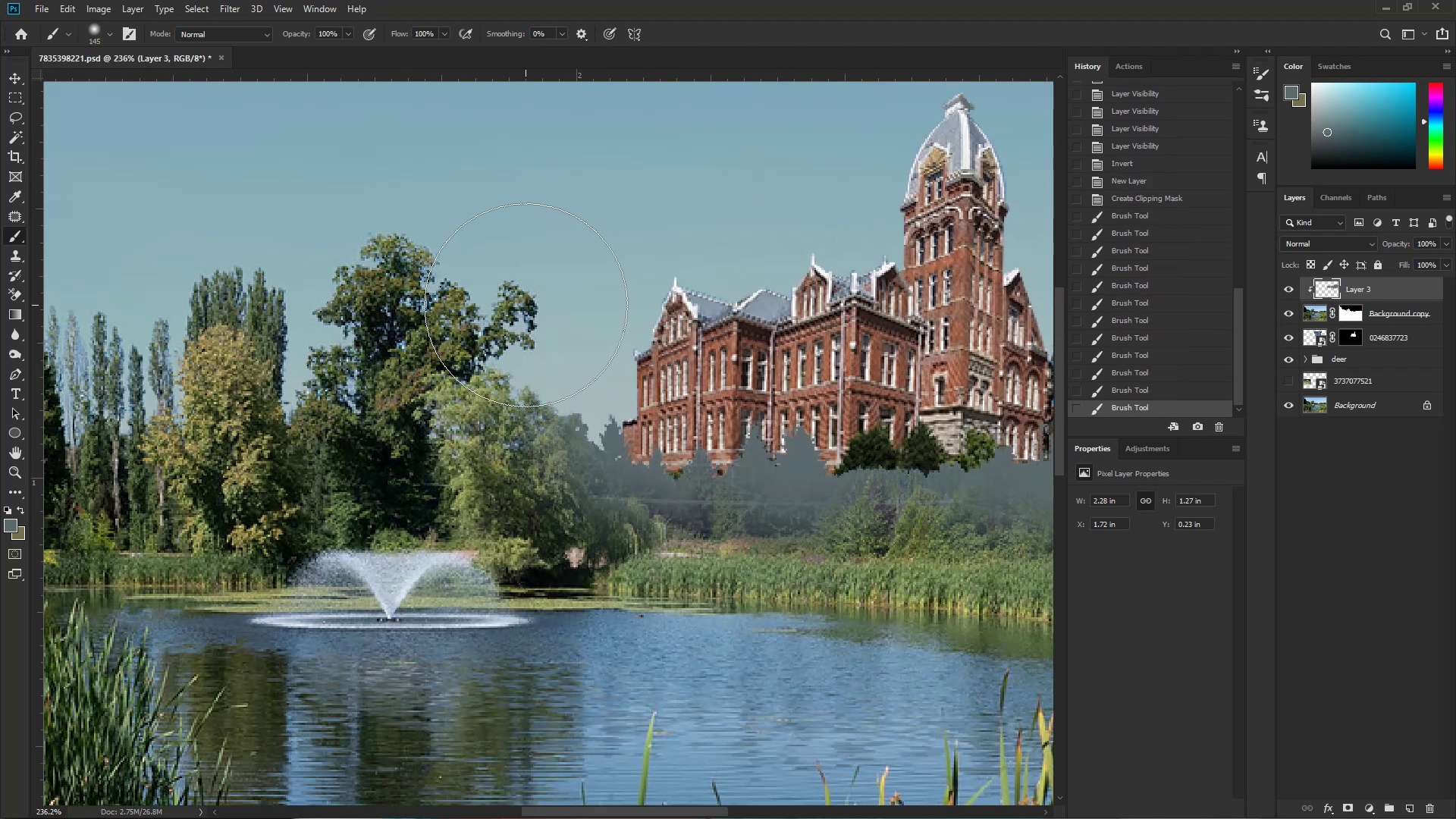 
left_click_drag(start_coordinate=[269, 287], to_coordinate=[444, 352])
 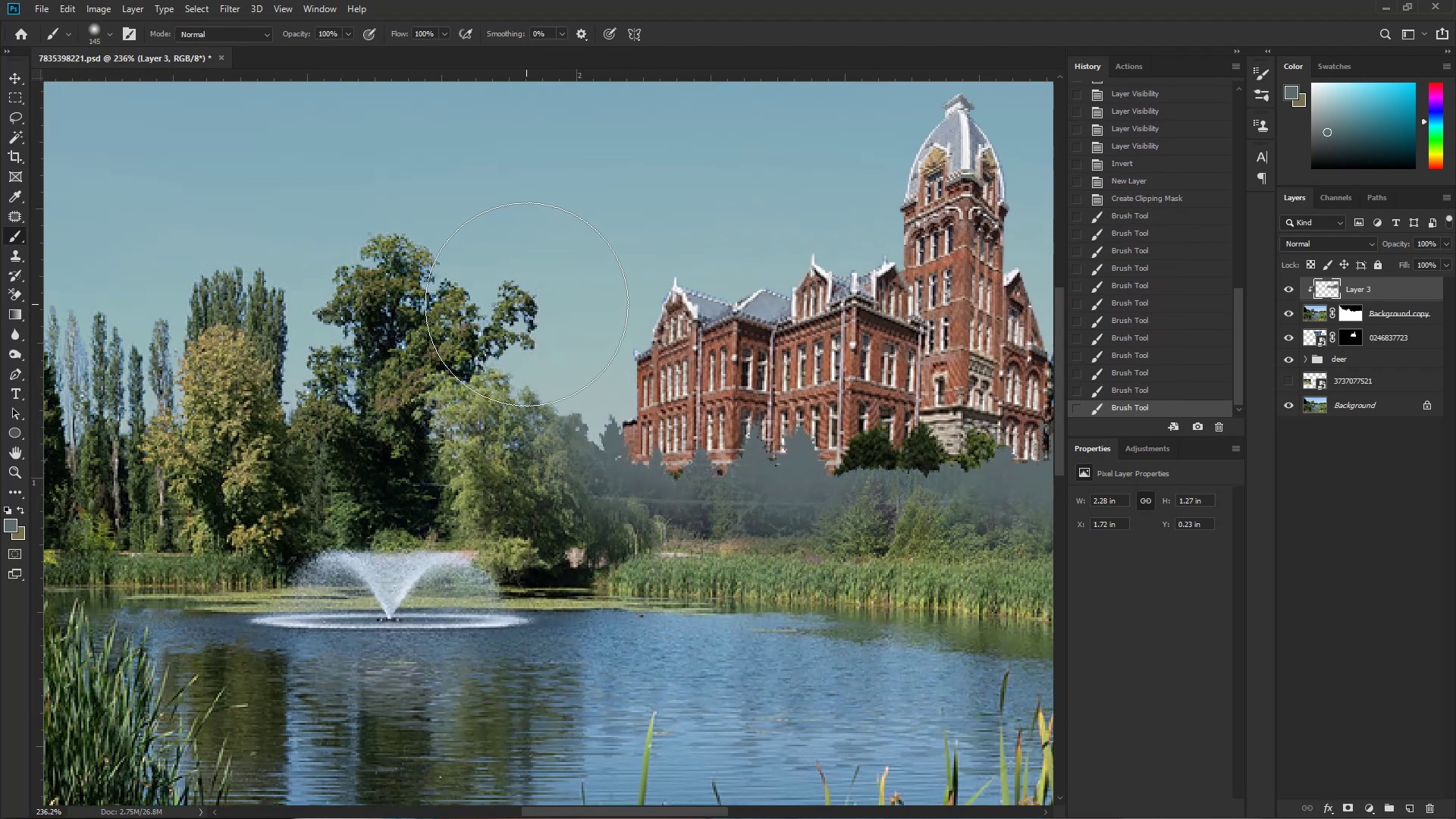 
hold_key(key=Space, duration=0.72)
 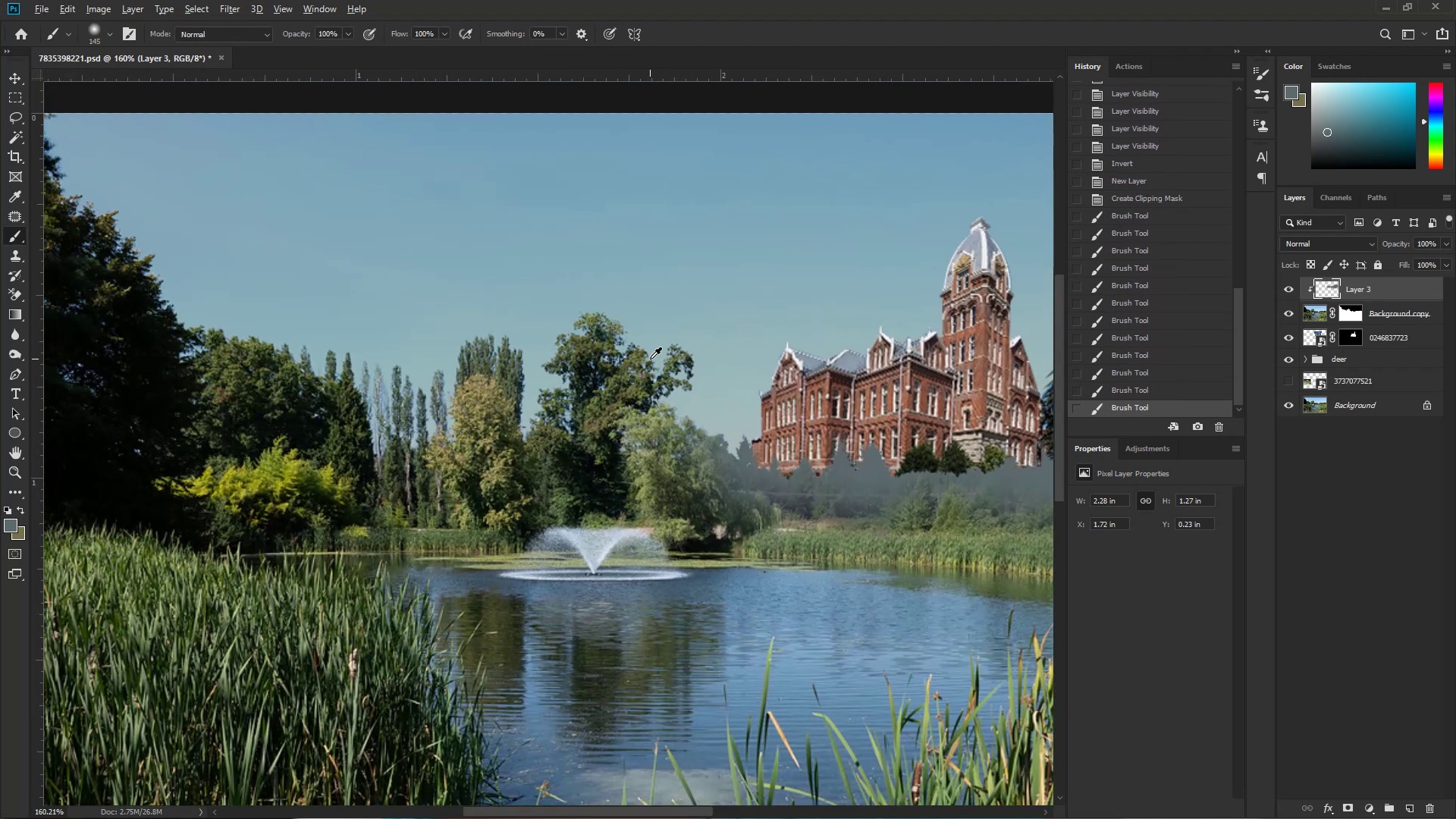 
key(Control+ControlLeft)
 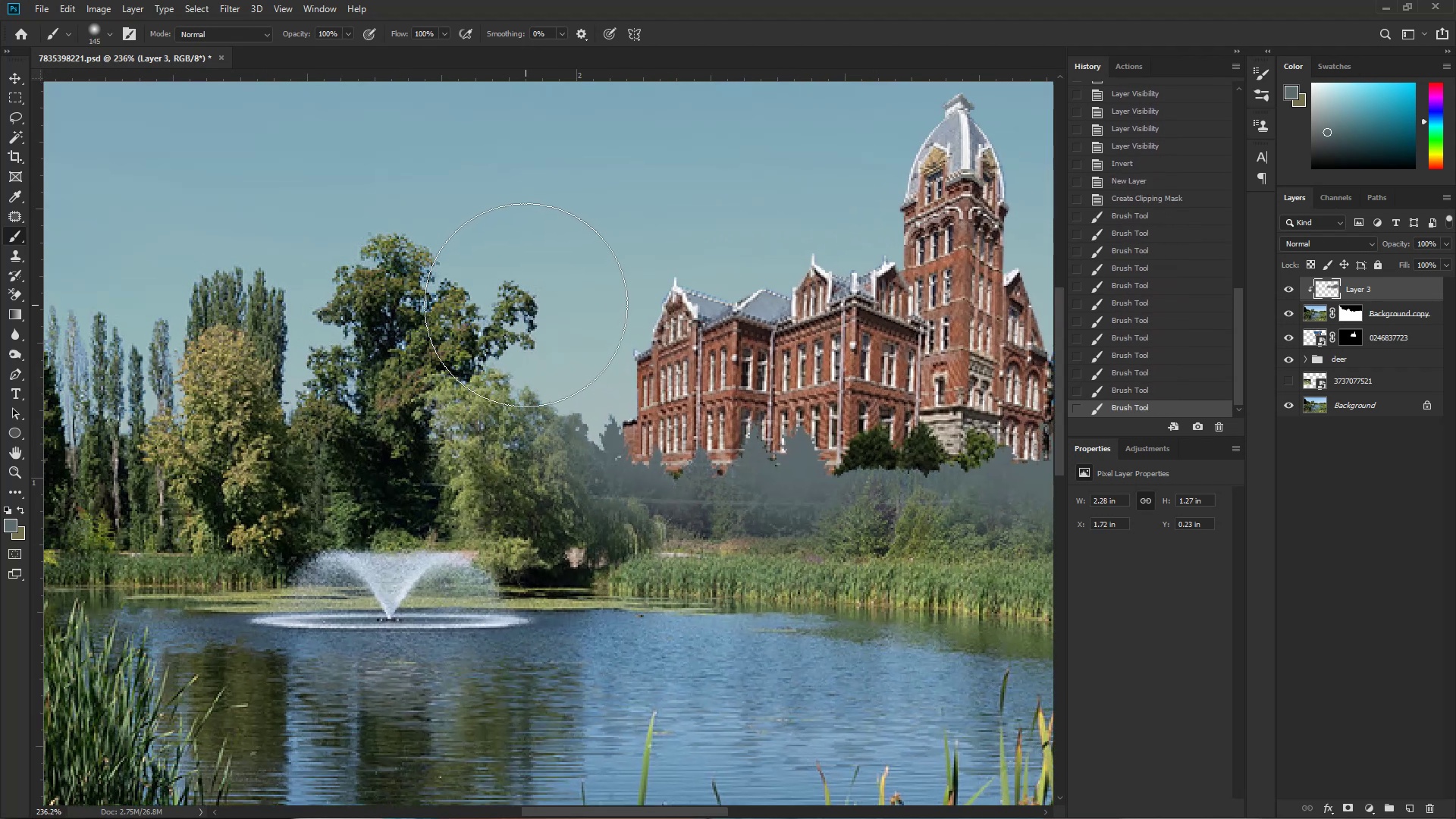 
left_click_drag(start_coordinate=[519, 317], to_coordinate=[489, 326])
 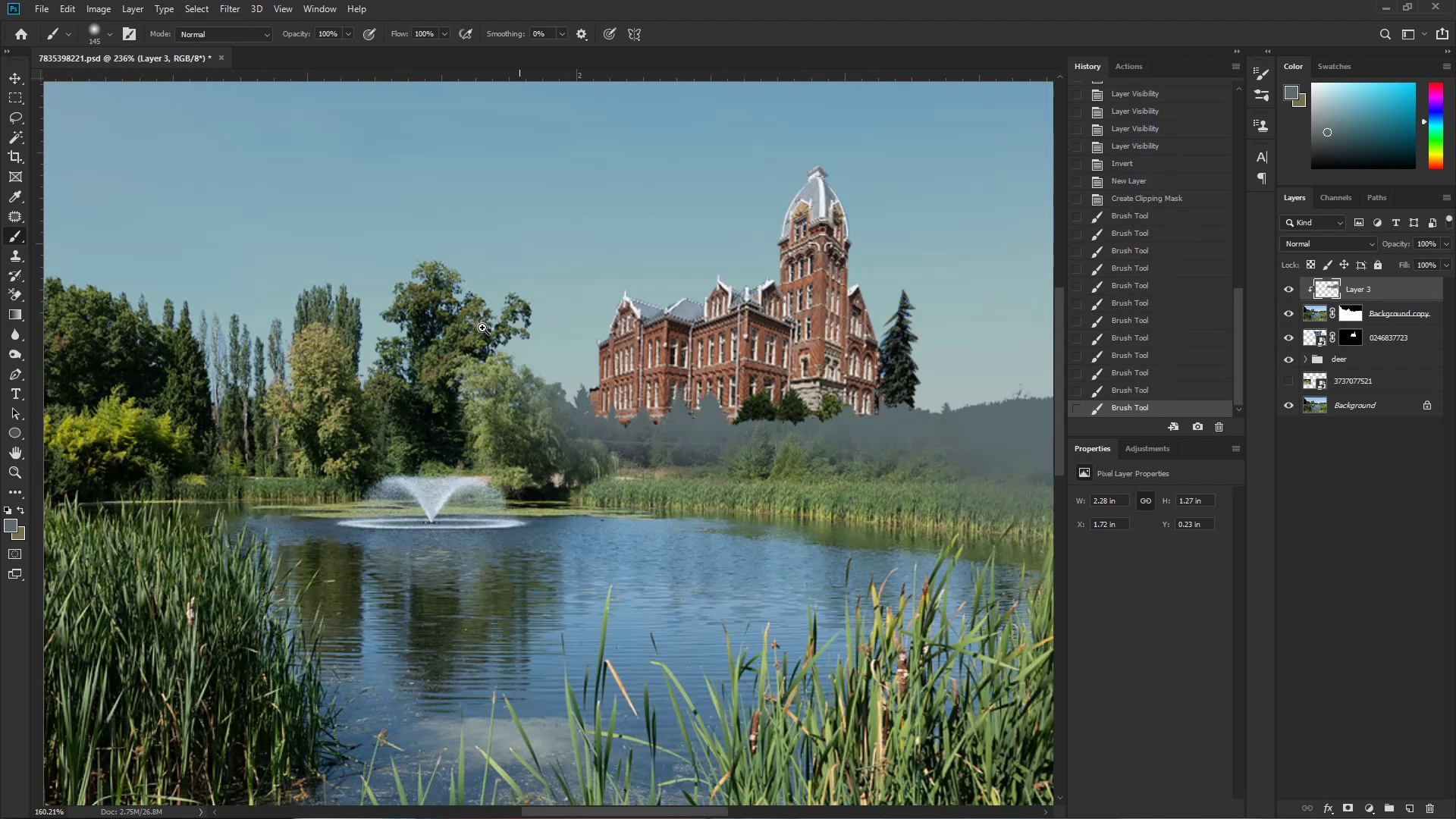 
left_click_drag(start_coordinate=[499, 321], to_coordinate=[661, 372])
 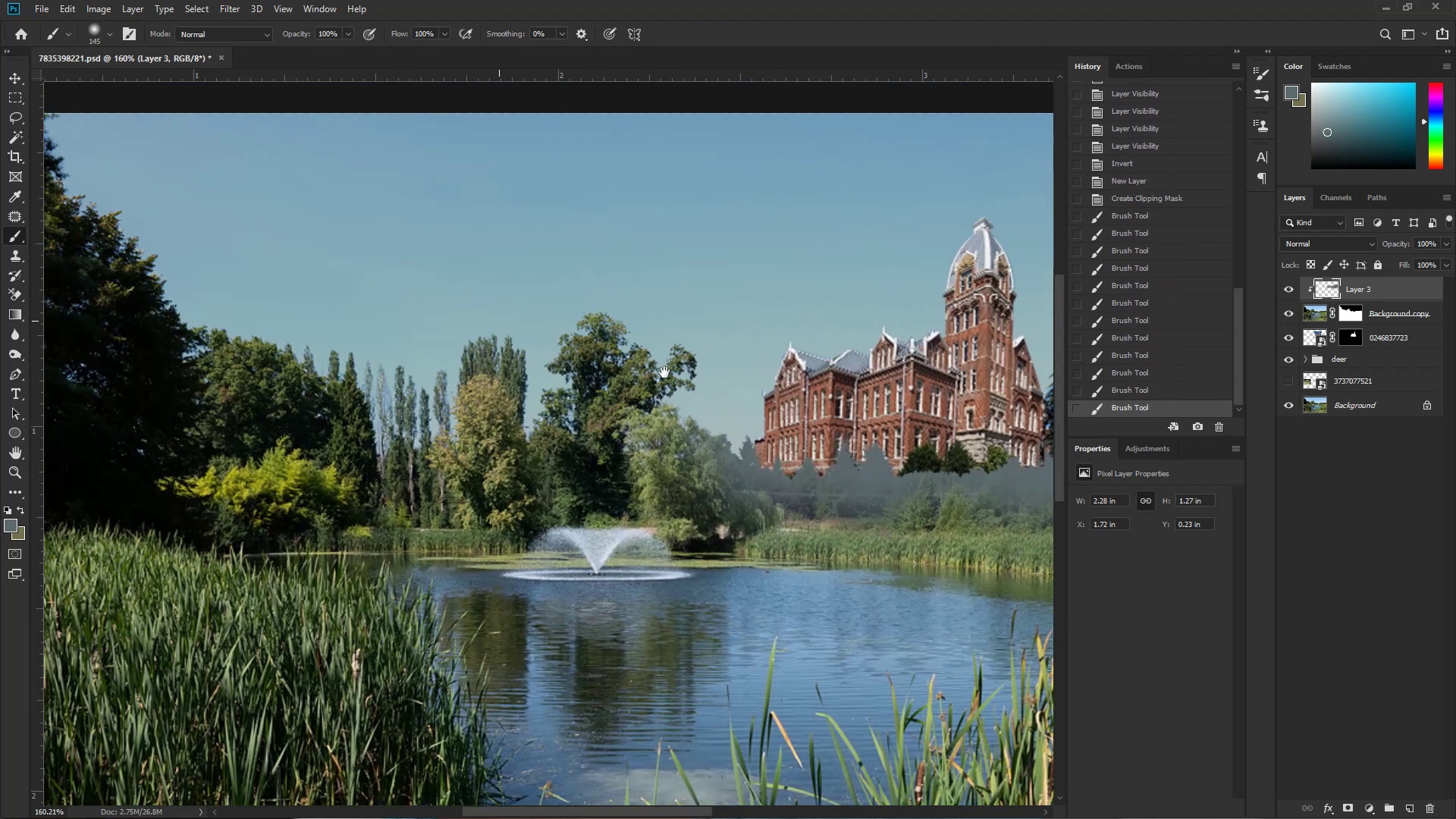 
hold_key(key=AltLeft, duration=1.52)
 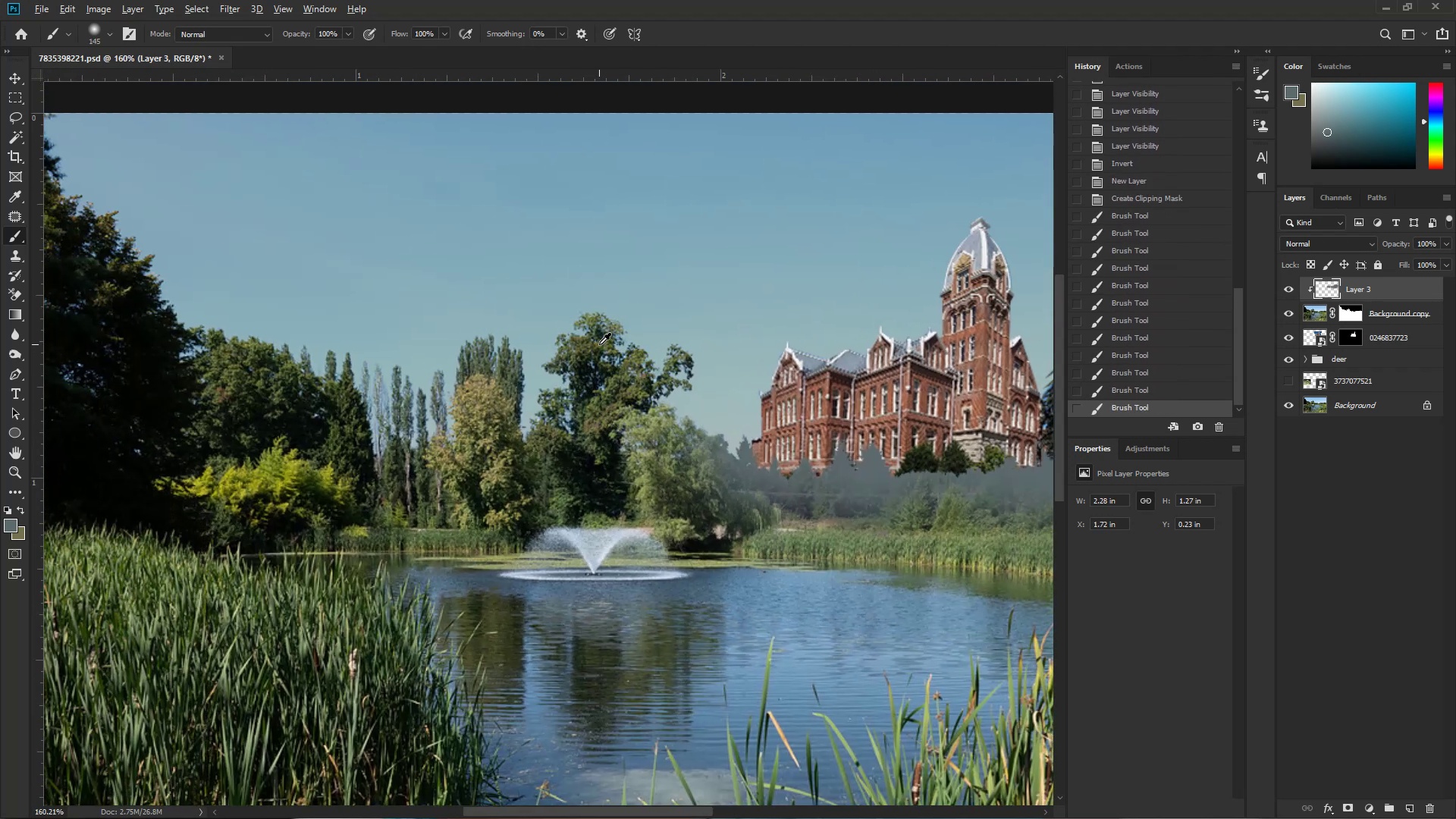 
key(Alt+AltLeft)
 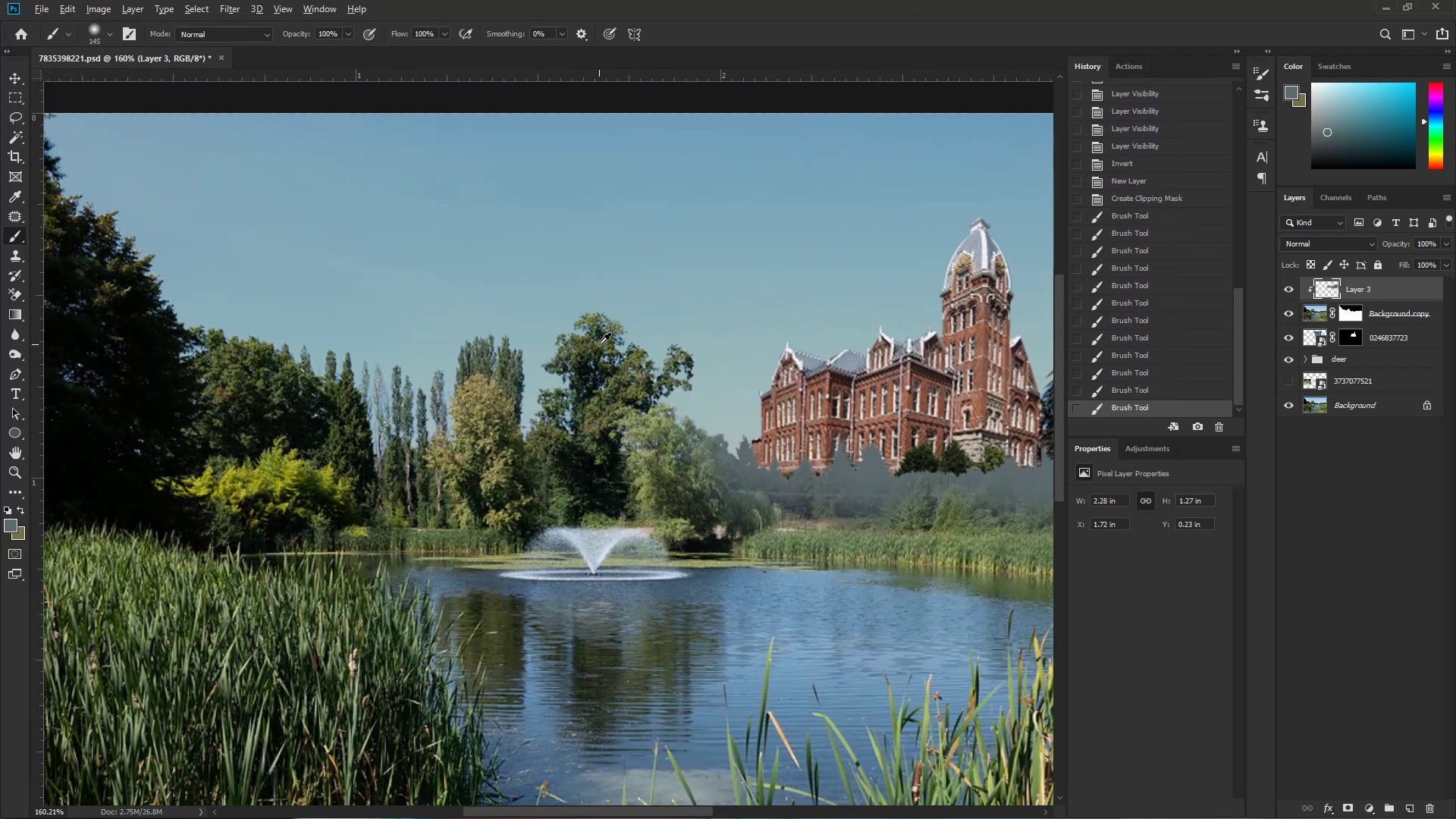 
key(Alt+AltLeft)
 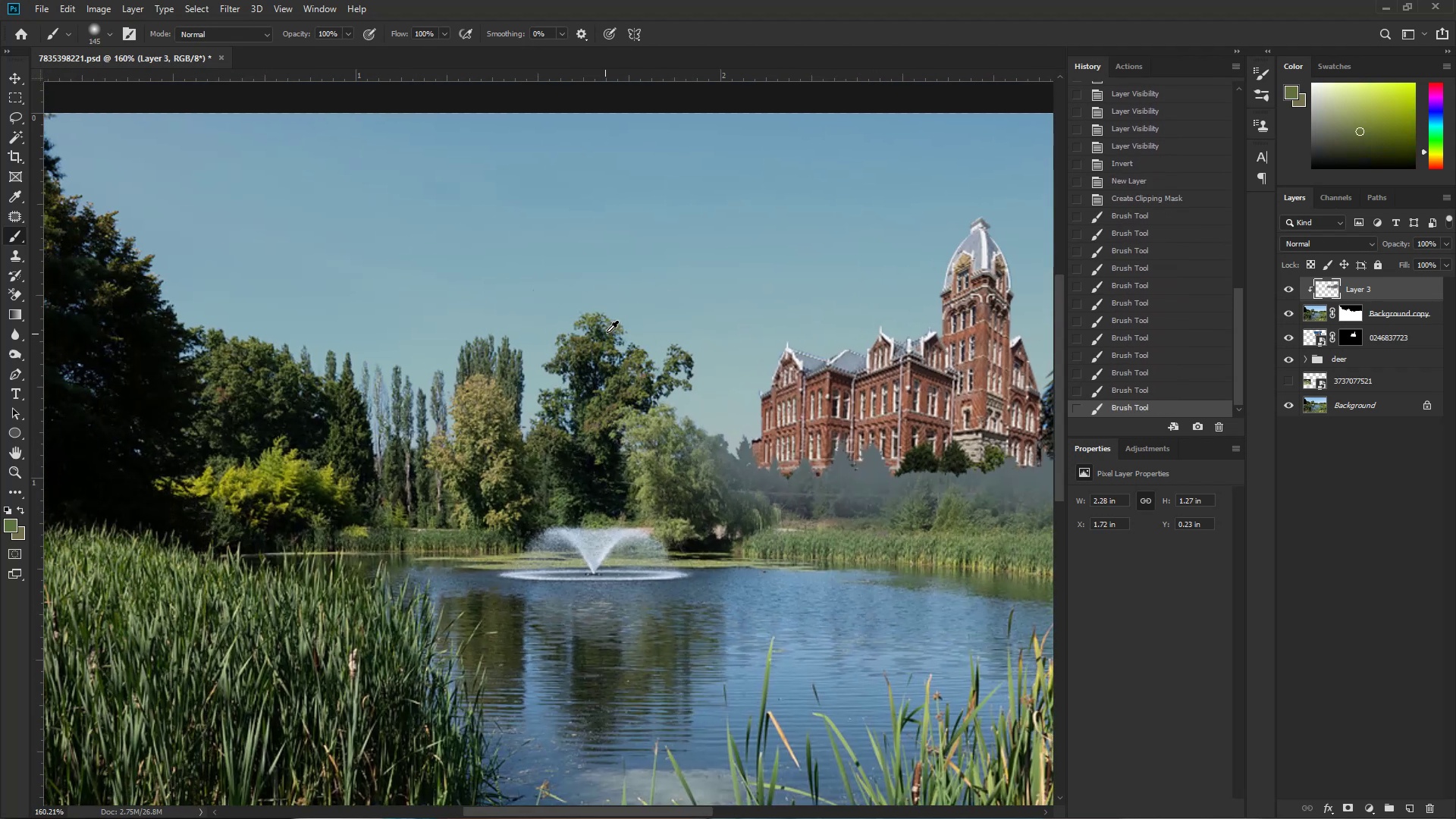 
left_click_drag(start_coordinate=[609, 320], to_coordinate=[626, 315])
 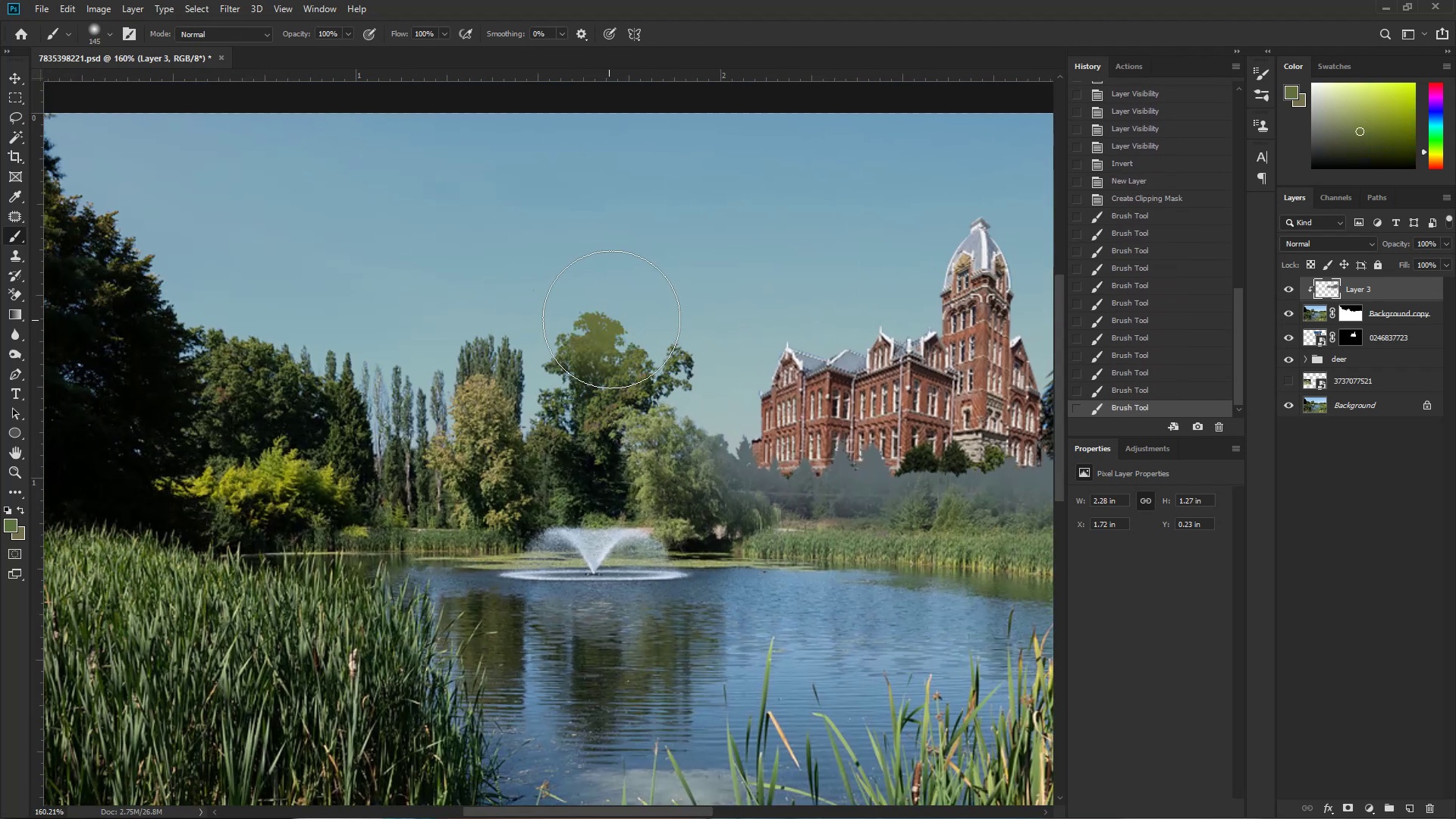 
left_click_drag(start_coordinate=[653, 315], to_coordinate=[657, 315])
 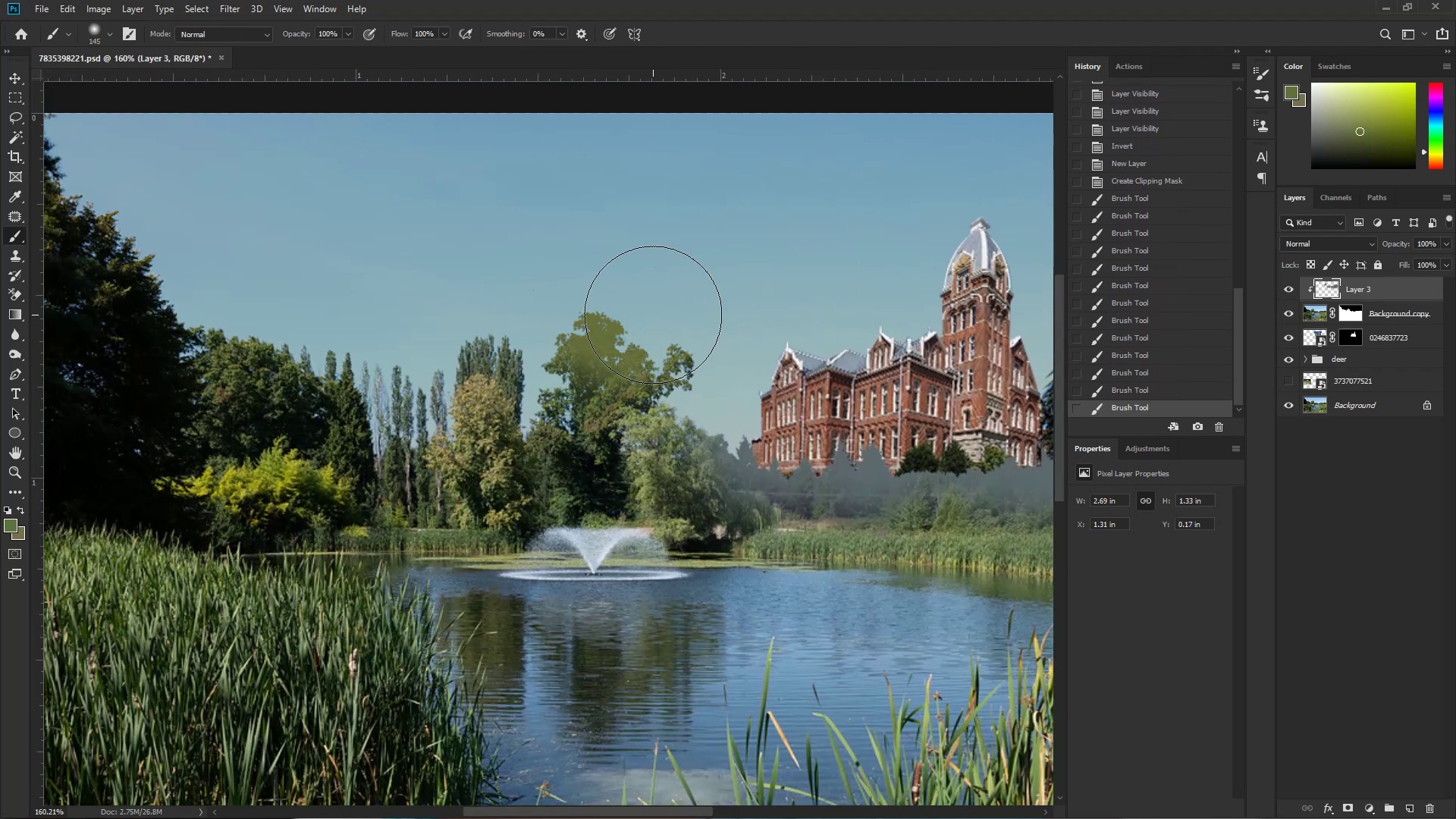 
left_click_drag(start_coordinate=[661, 322], to_coordinate=[661, 326])
 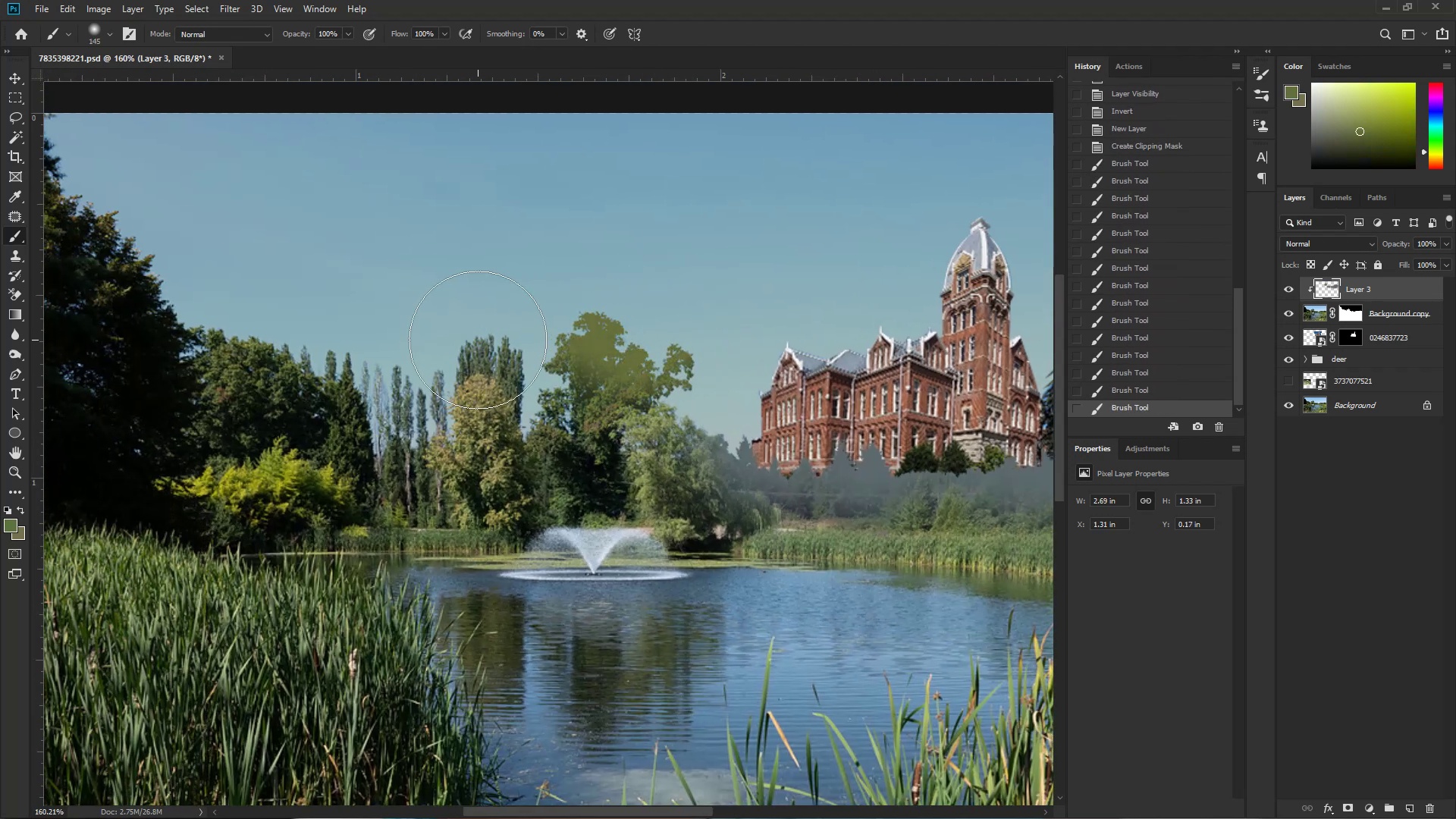 
left_click_drag(start_coordinate=[466, 329], to_coordinate=[443, 328])
 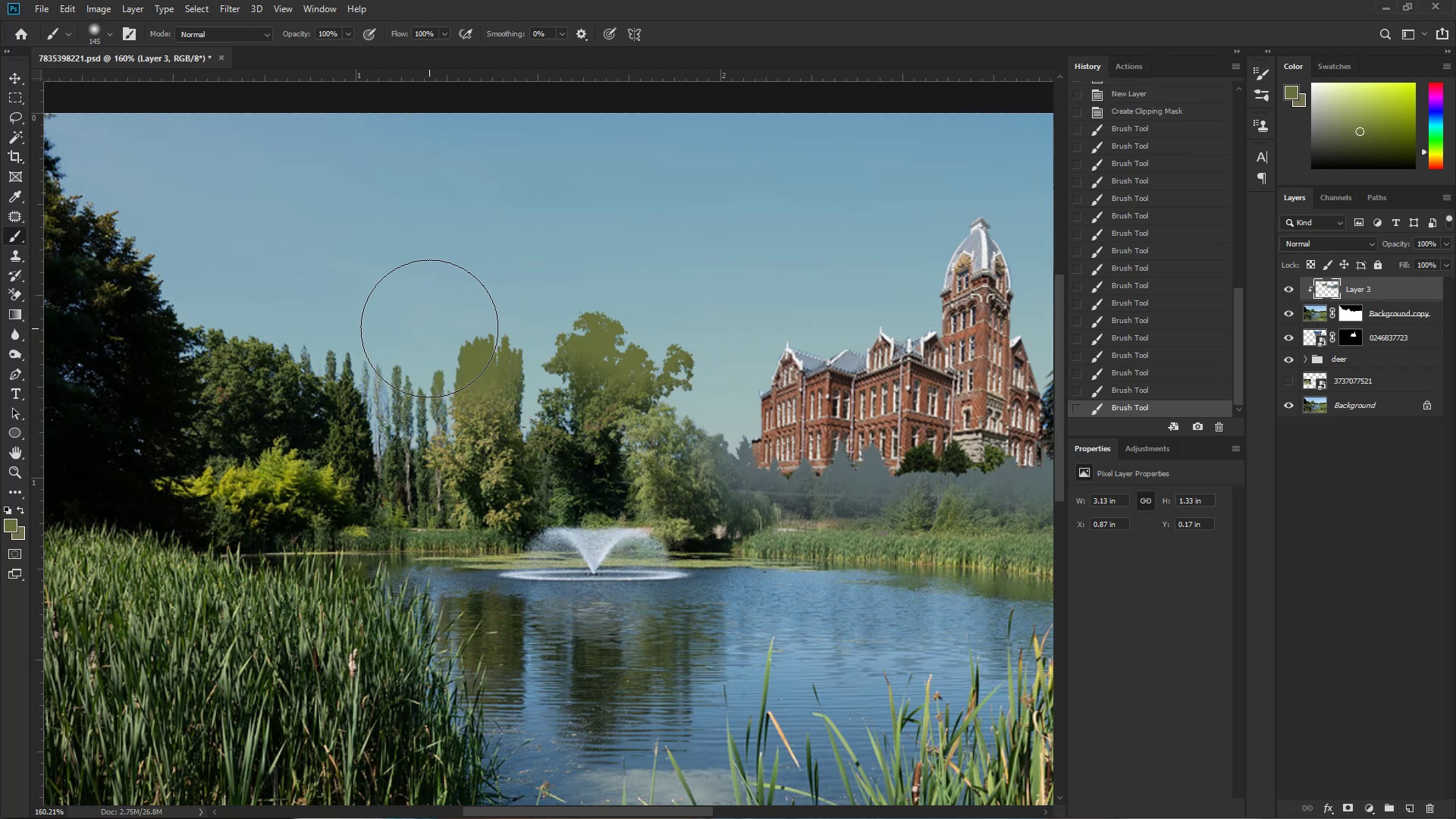 
left_click_drag(start_coordinate=[365, 324], to_coordinate=[359, 318])
 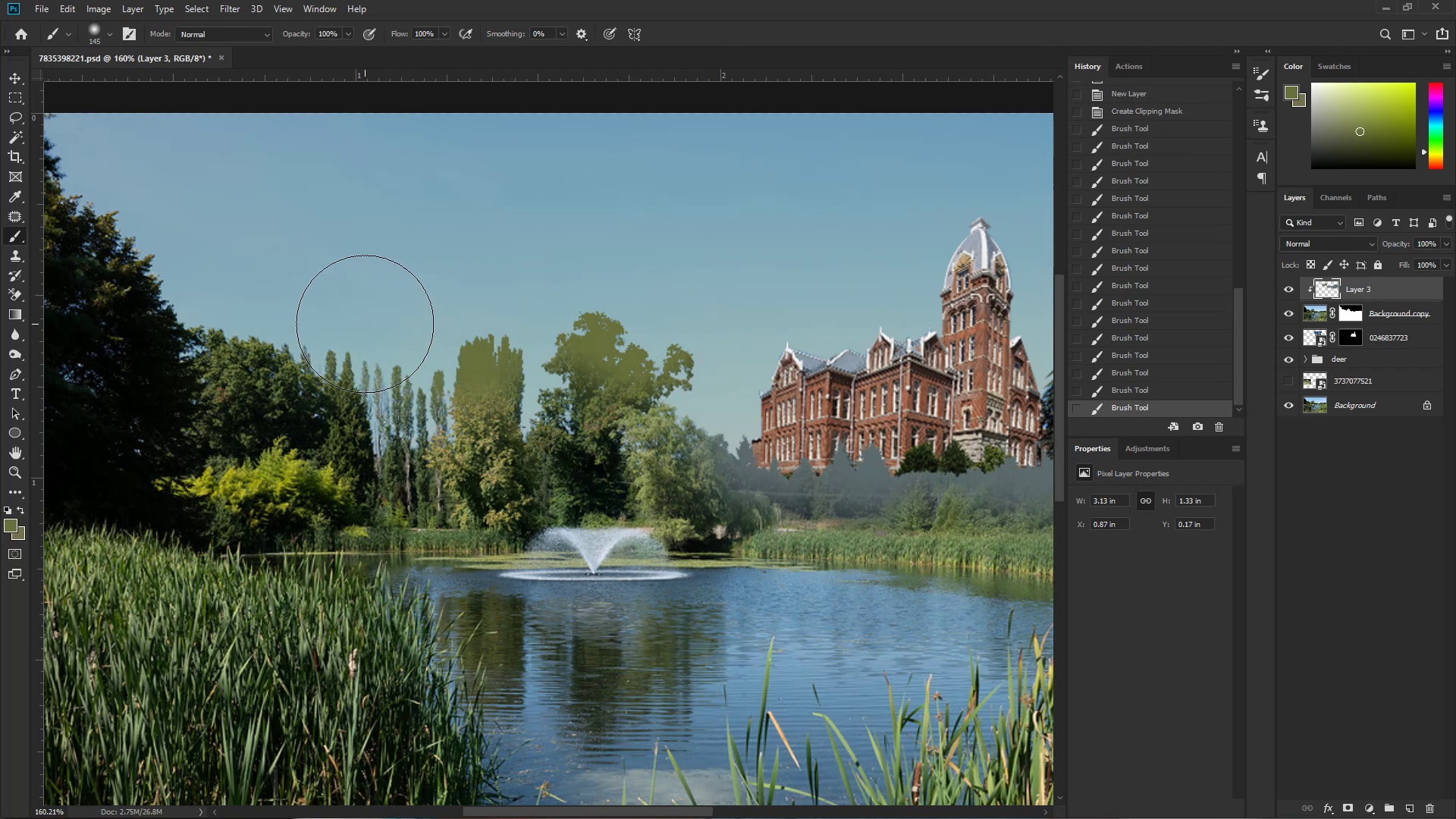 
left_click_drag(start_coordinate=[340, 307], to_coordinate=[303, 293])
 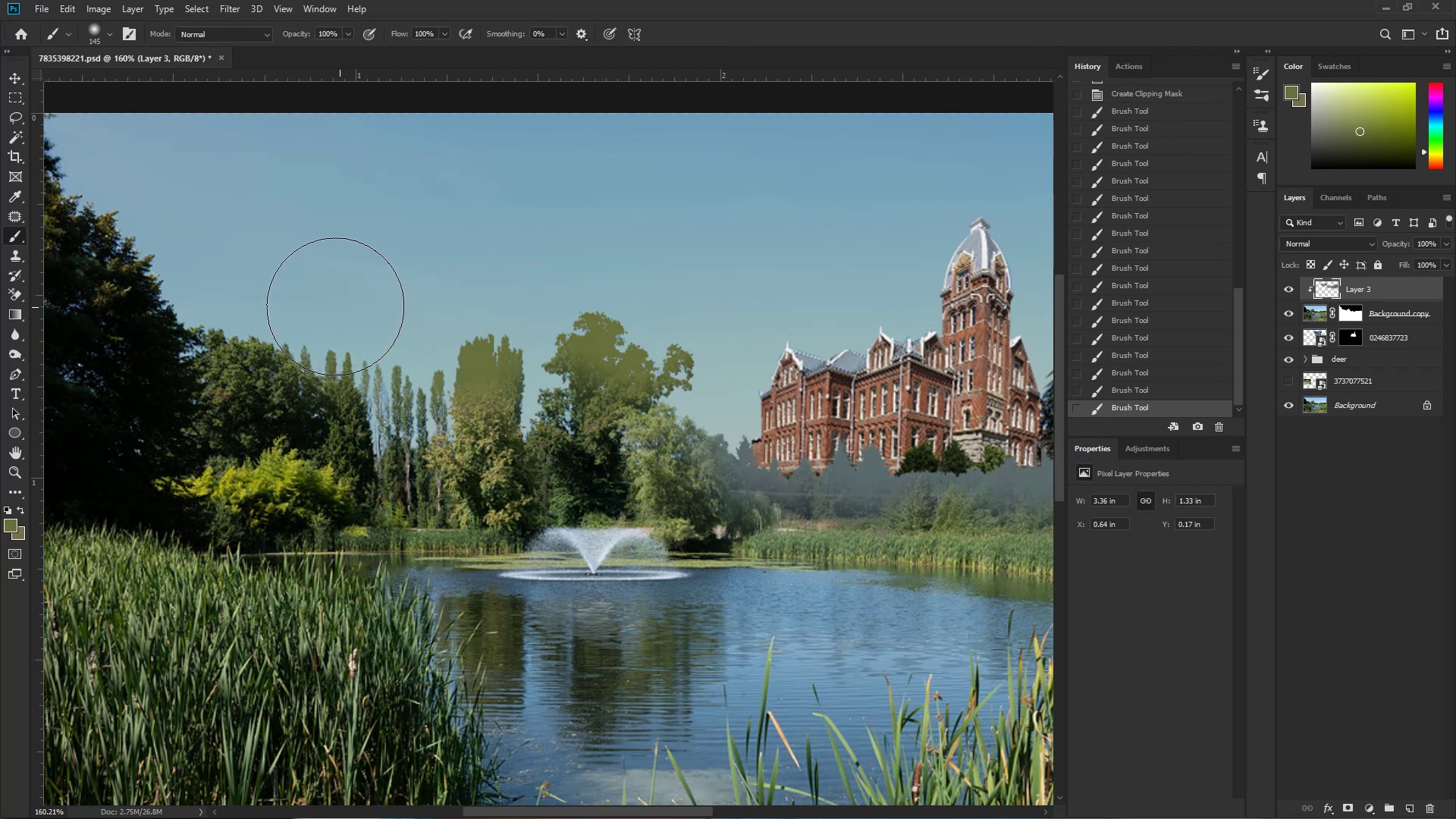 
left_click_drag(start_coordinate=[300, 291], to_coordinate=[475, 326])
 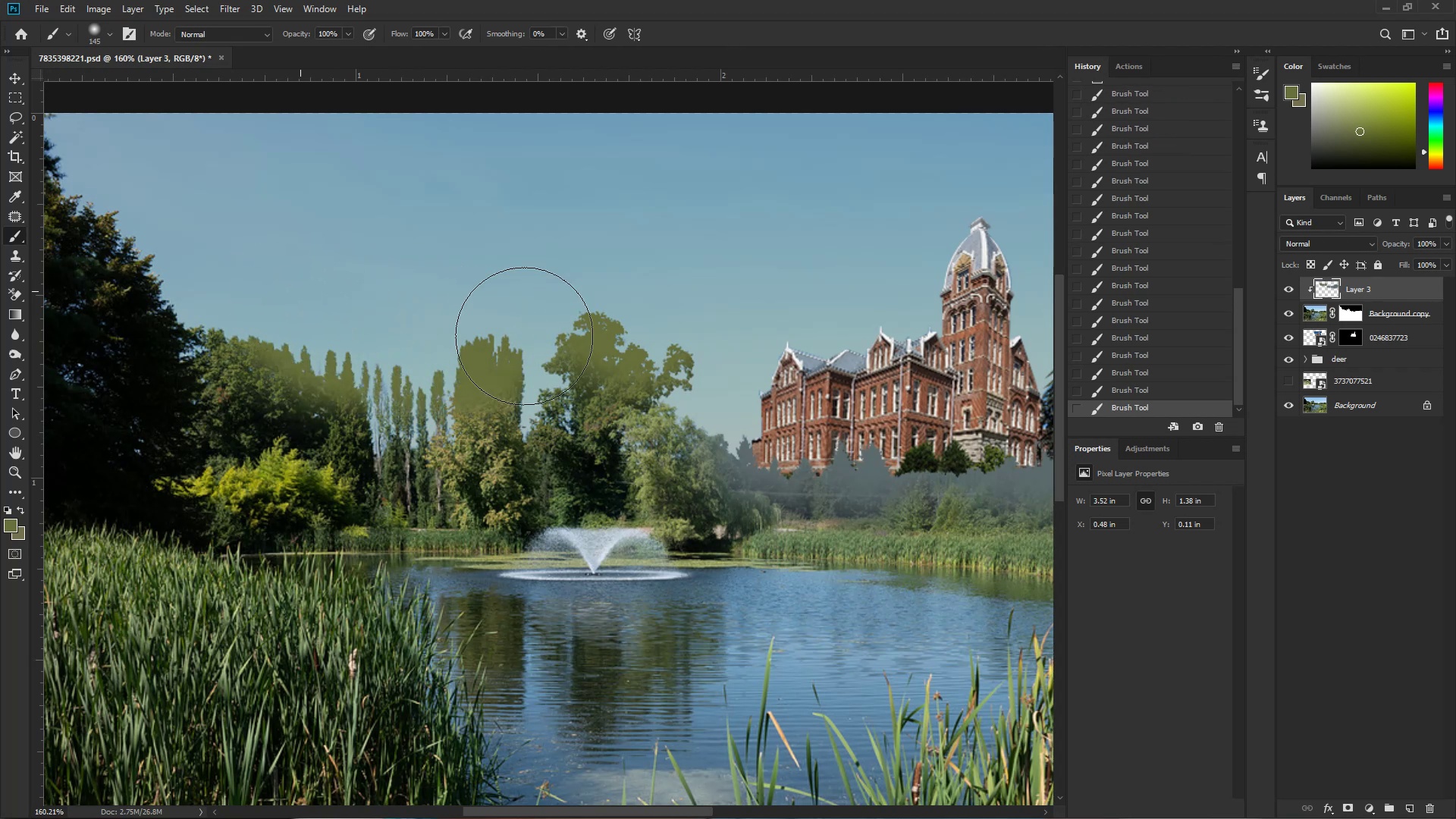 
left_click_drag(start_coordinate=[607, 350], to_coordinate=[659, 359])
 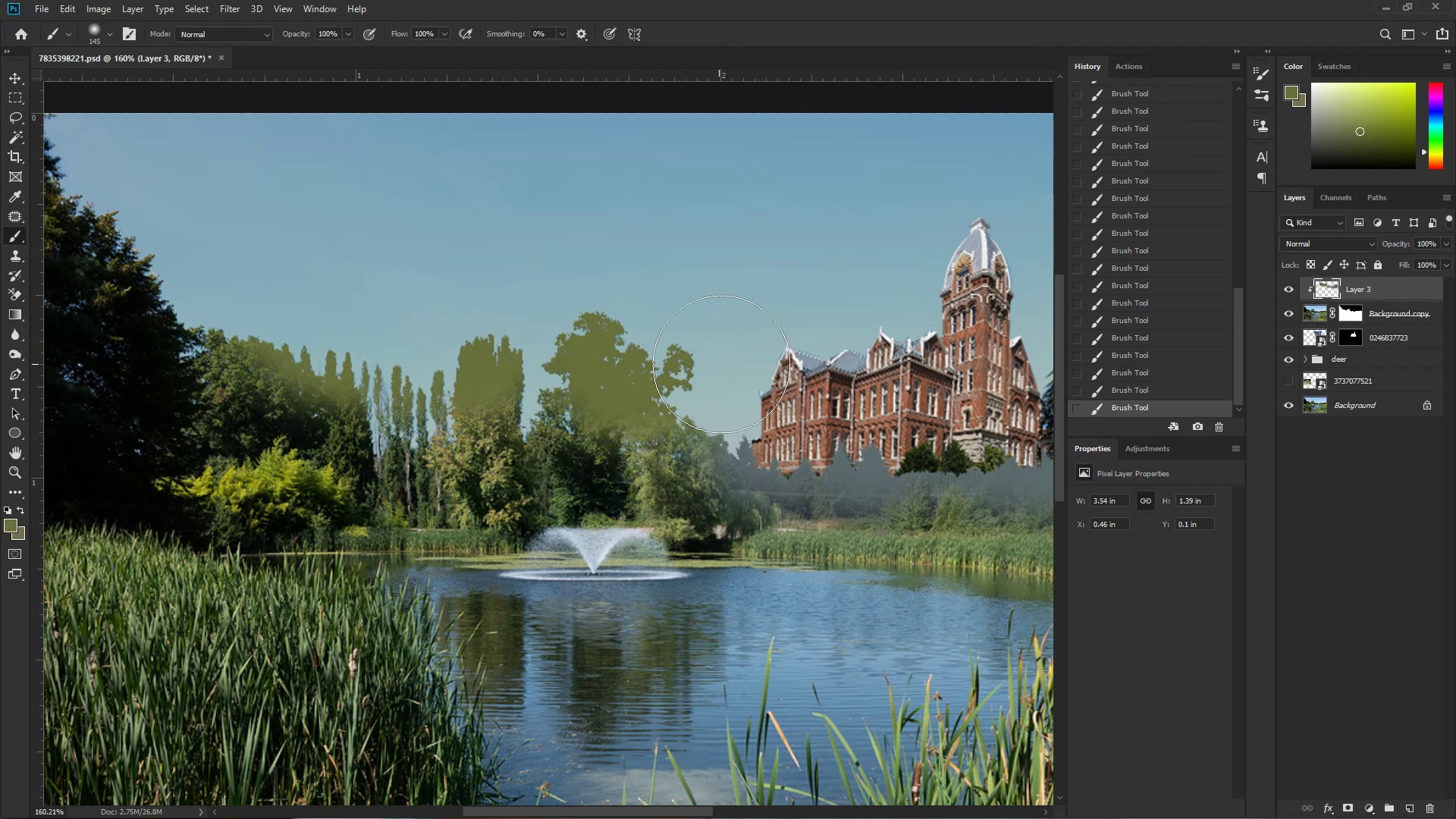 
hold_key(key=Space, duration=0.46)
 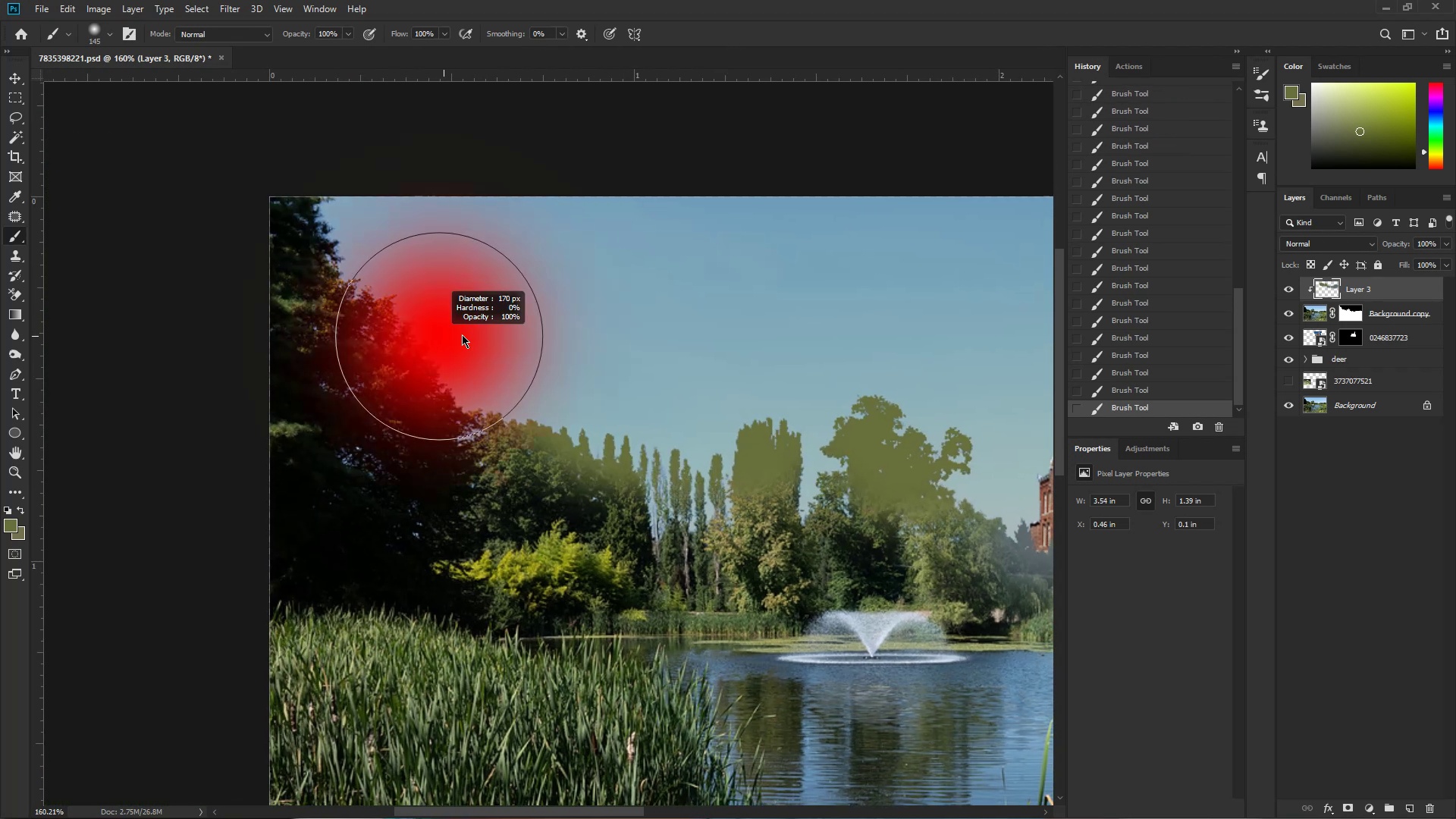 
left_click_drag(start_coordinate=[239, 270], to_coordinate=[517, 353])
 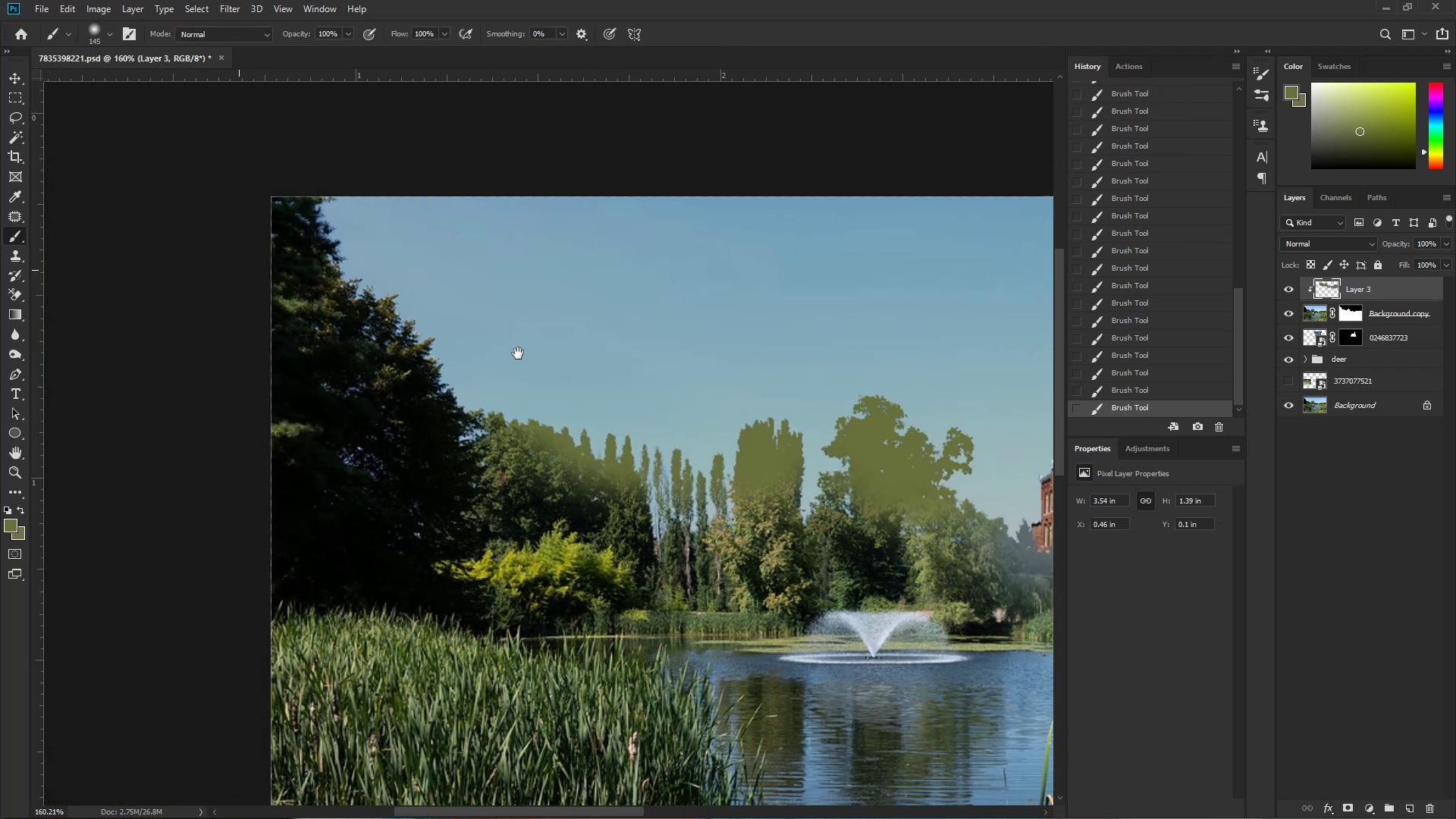 
key(Alt+AltLeft)
 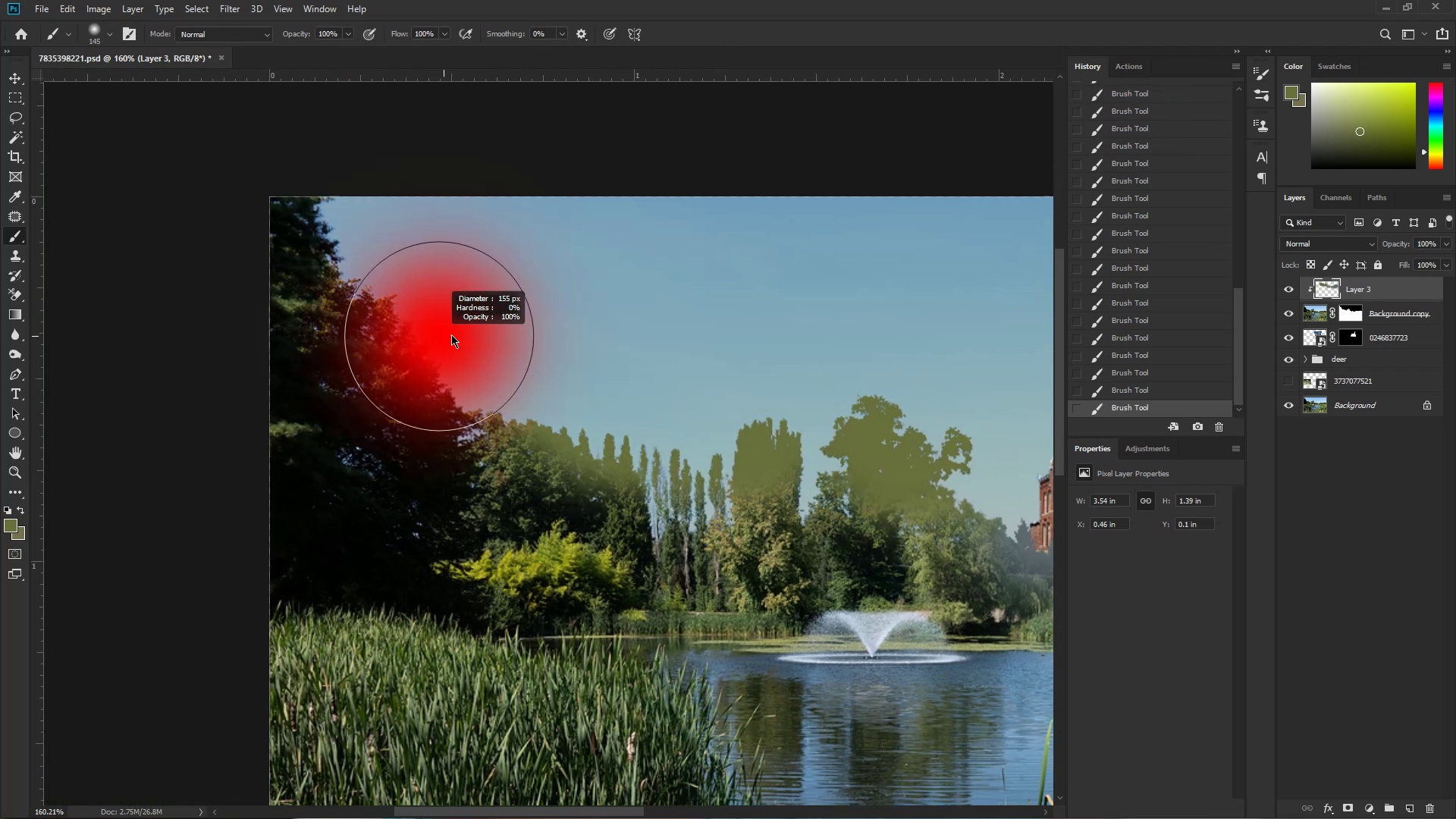 
left_click_drag(start_coordinate=[462, 325], to_coordinate=[424, 255])
 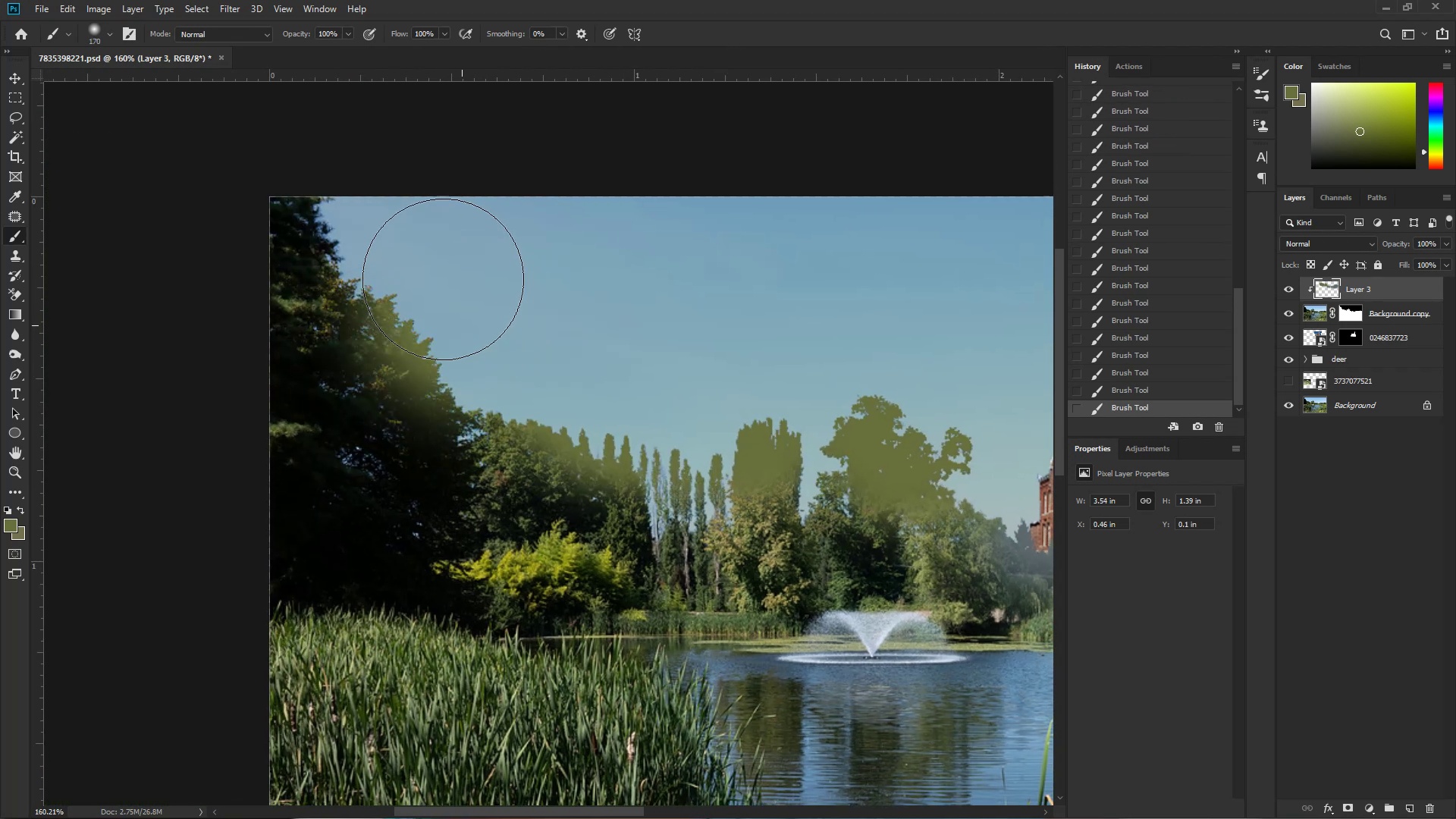 
left_click_drag(start_coordinate=[403, 230], to_coordinate=[381, 202])
 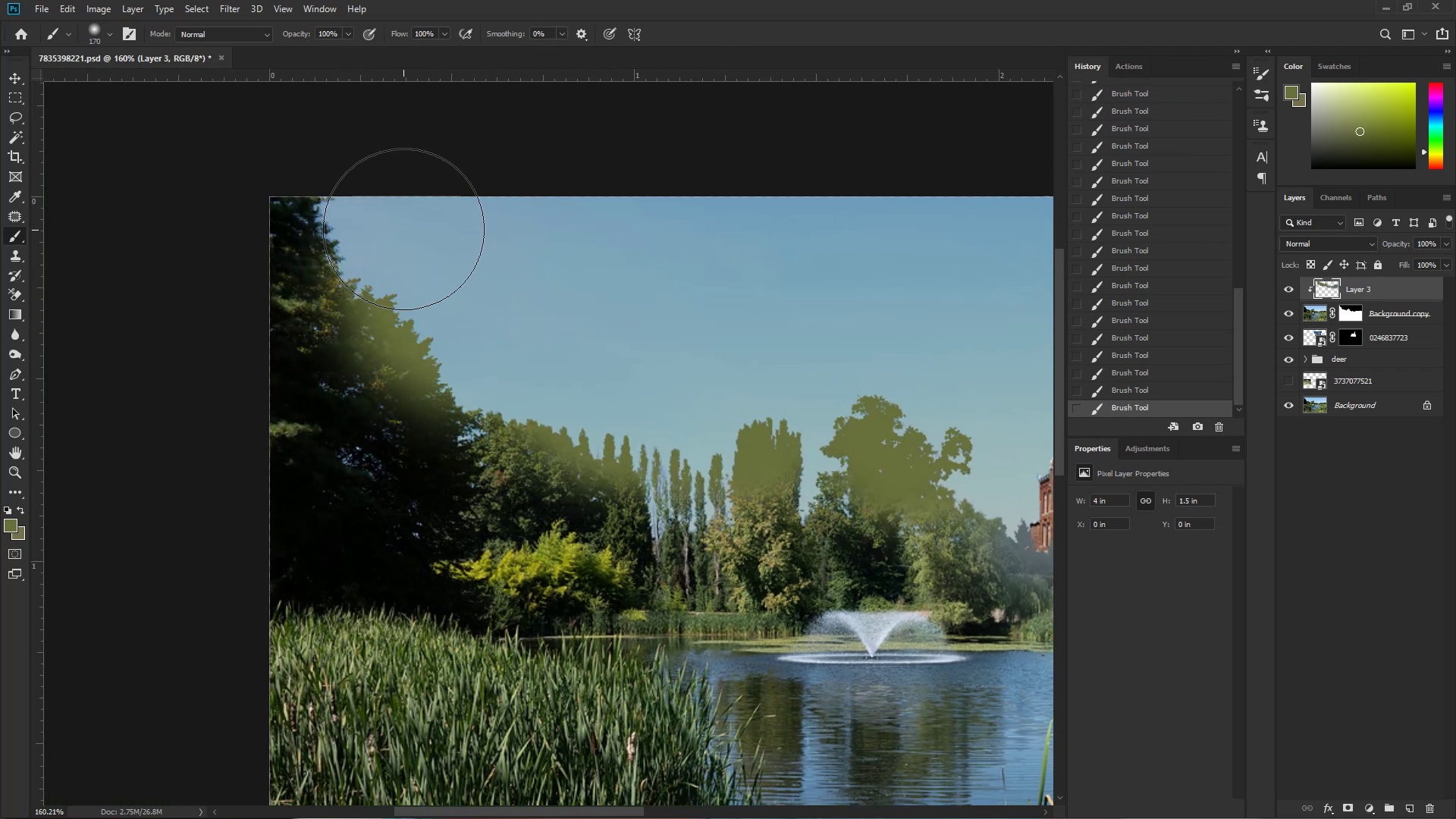 
left_click_drag(start_coordinate=[373, 193], to_coordinate=[357, 169])
 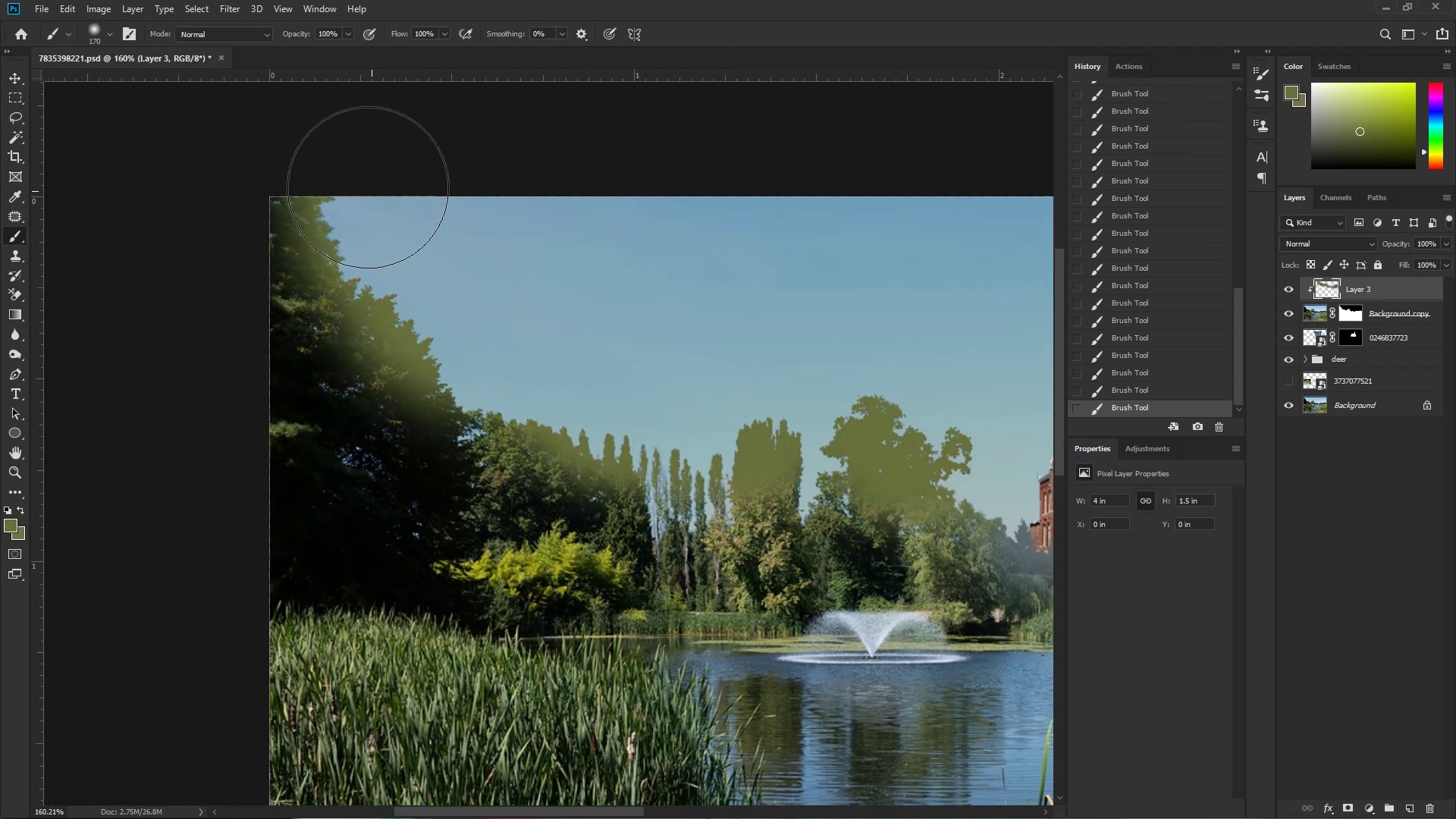 
left_click_drag(start_coordinate=[356, 159], to_coordinate=[362, 136])
 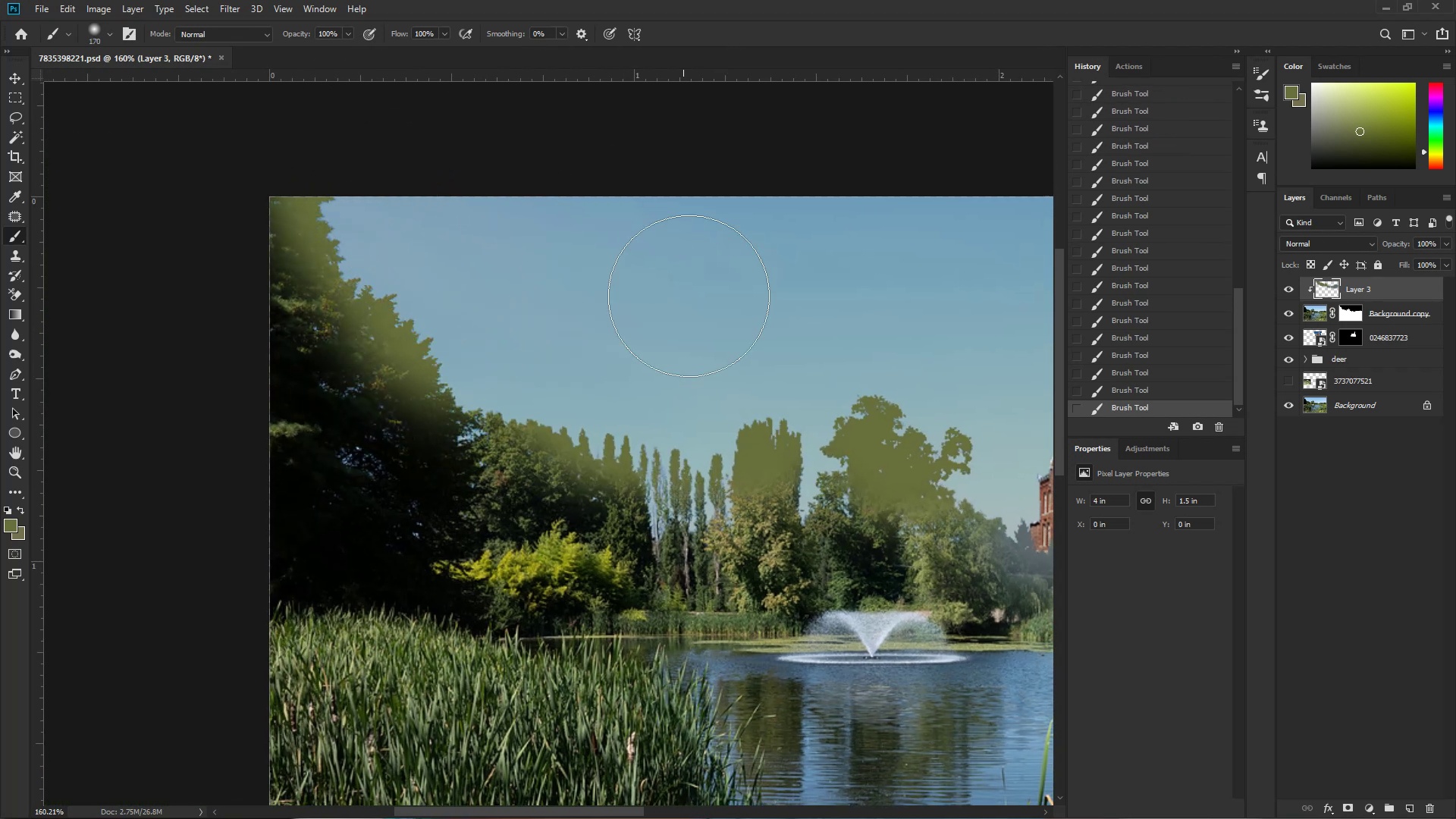 
hold_key(key=Space, duration=1.48)
 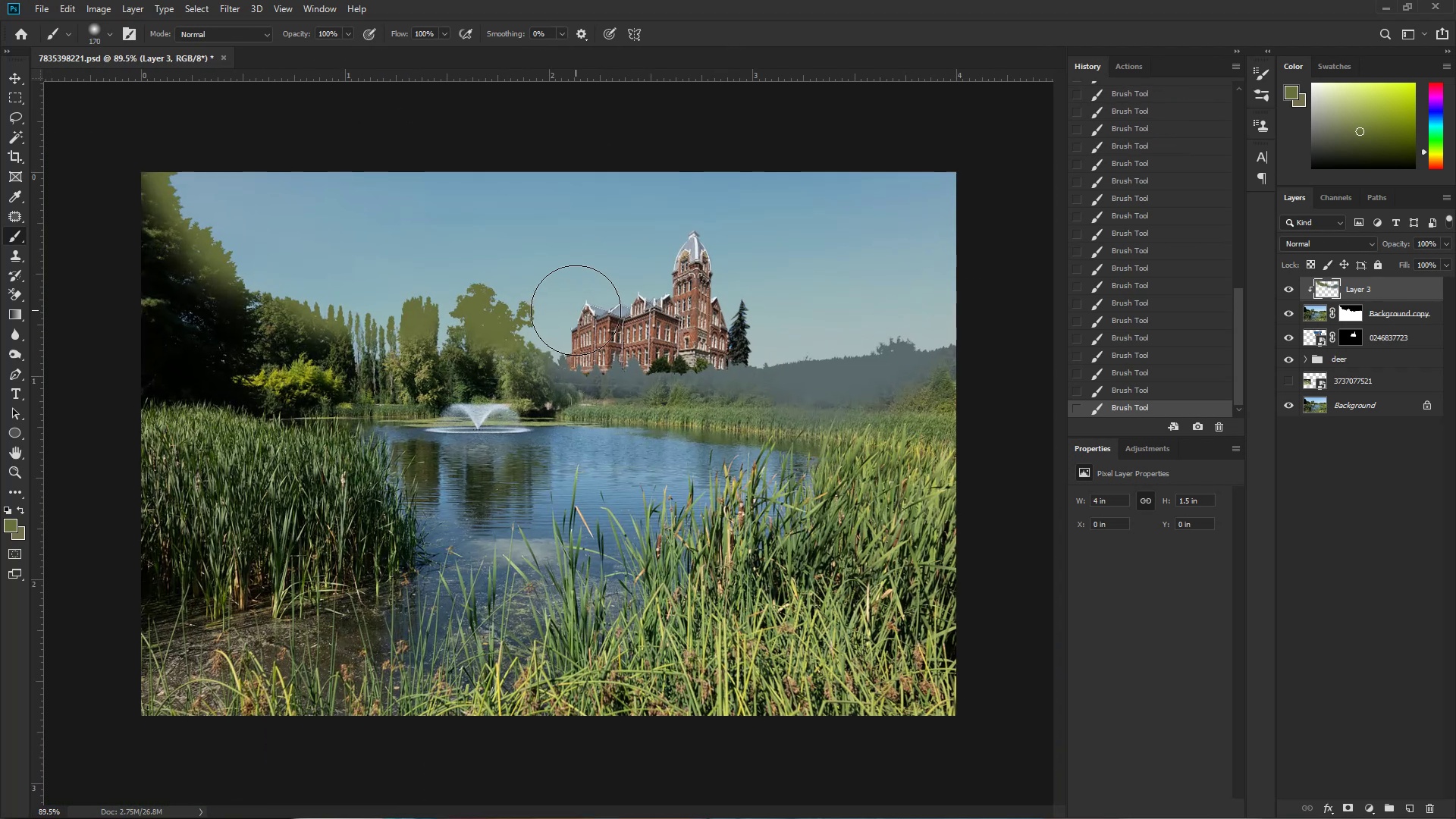 
key(Control+ControlLeft)
 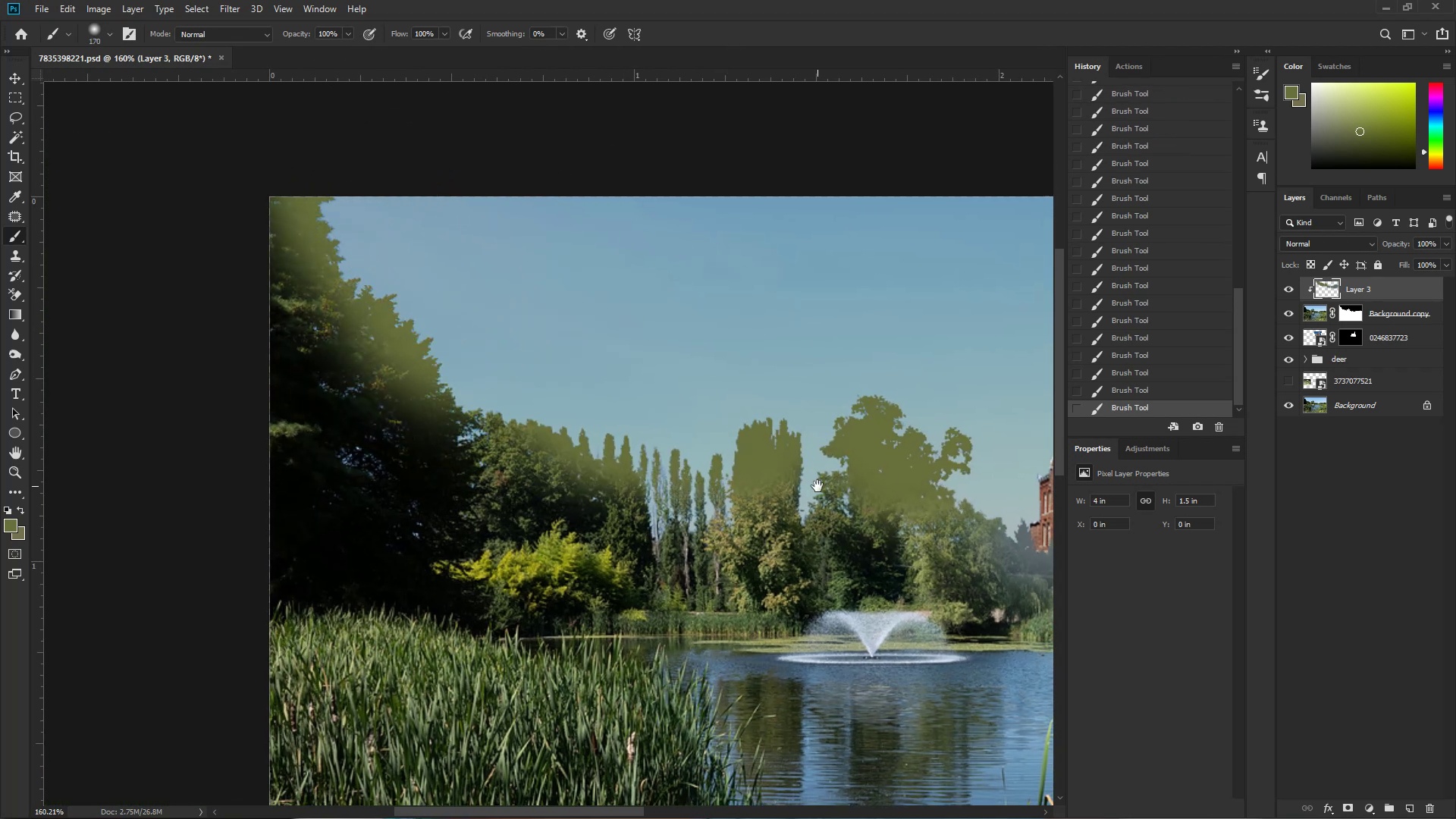 
left_click_drag(start_coordinate=[827, 499], to_coordinate=[776, 498])
 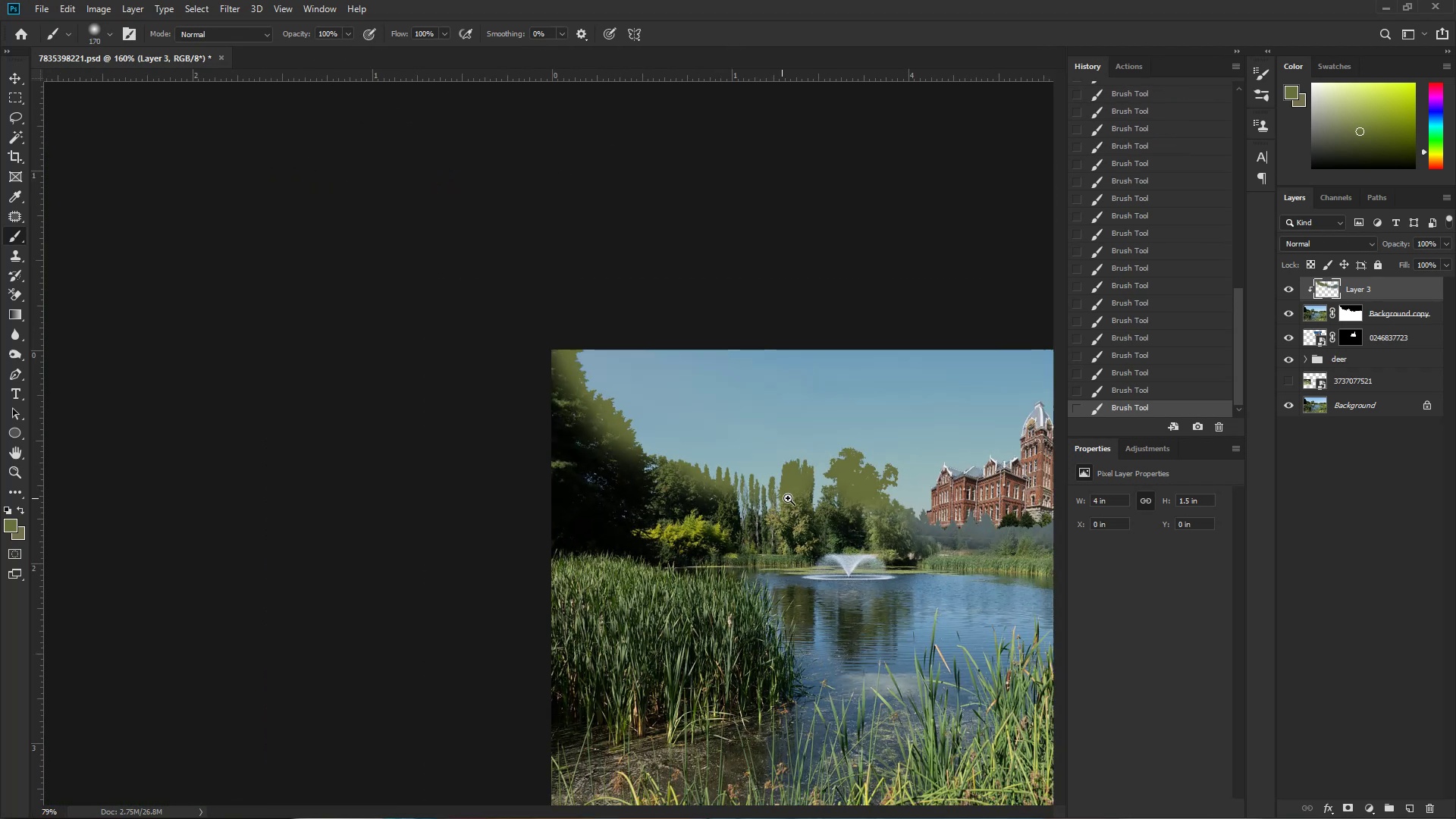 
left_click_drag(start_coordinate=[858, 497], to_coordinate=[704, 472])
 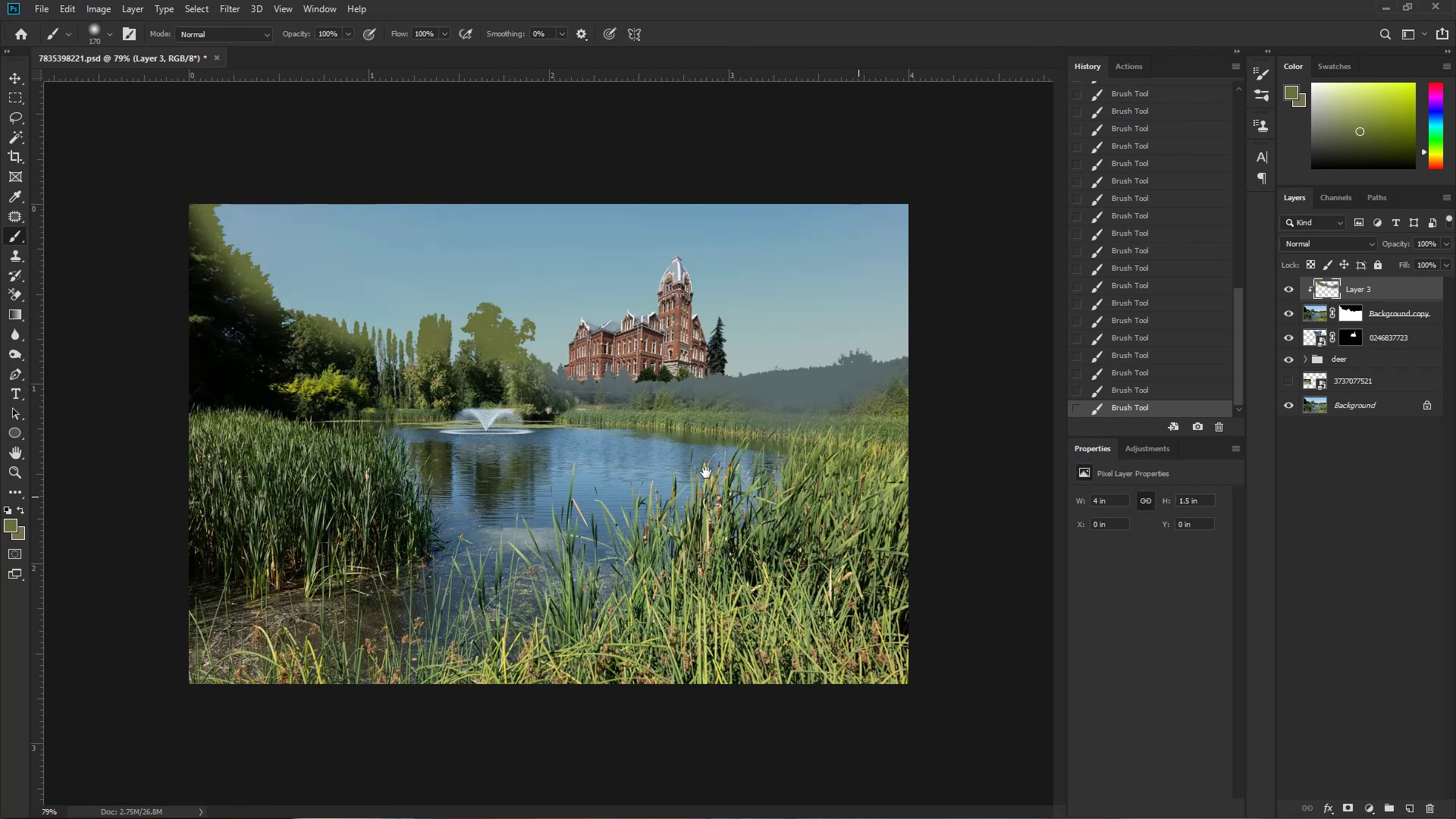 
key(Control+ControlLeft)
 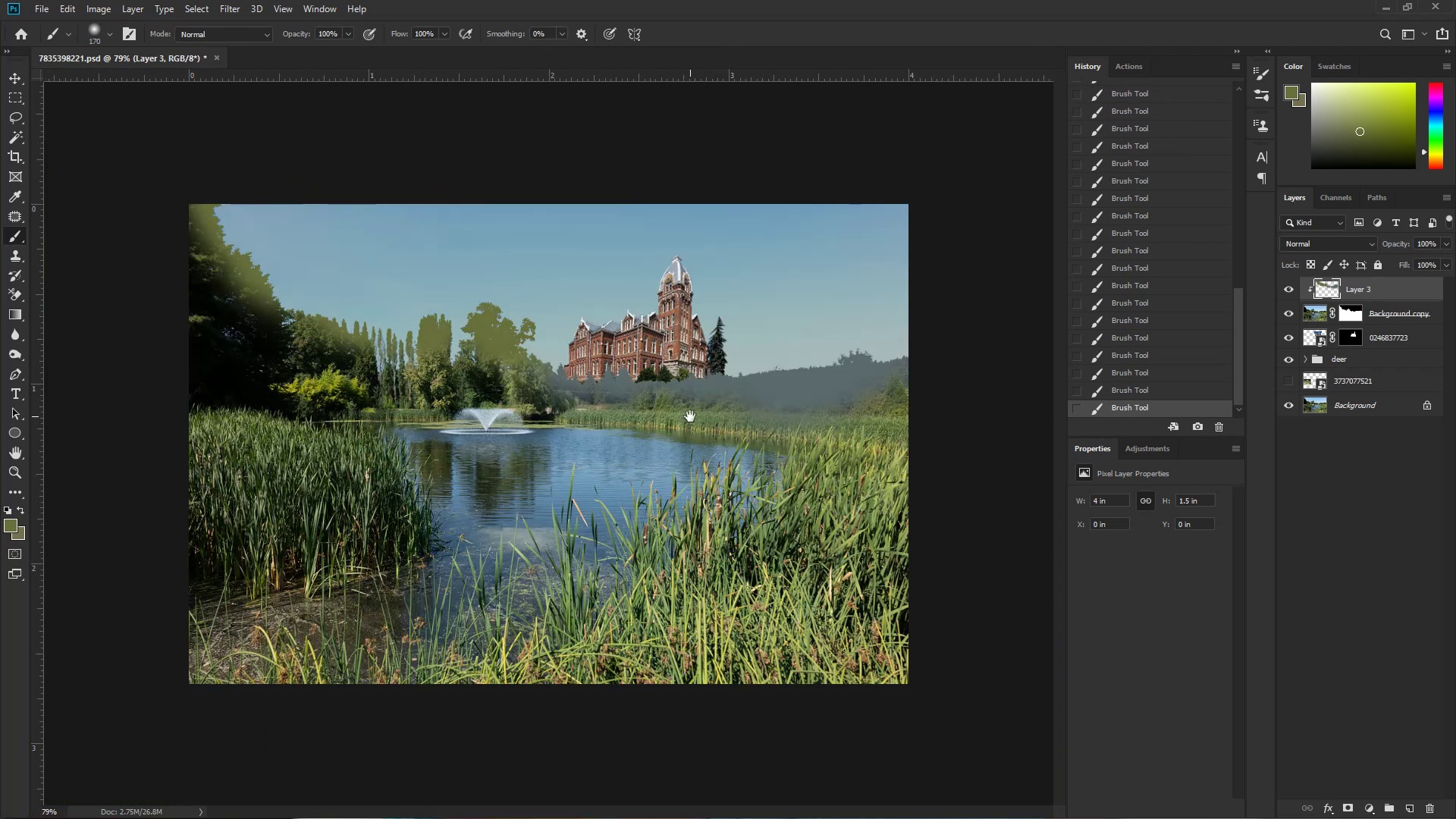 
left_click_drag(start_coordinate=[671, 375], to_coordinate=[687, 375])
 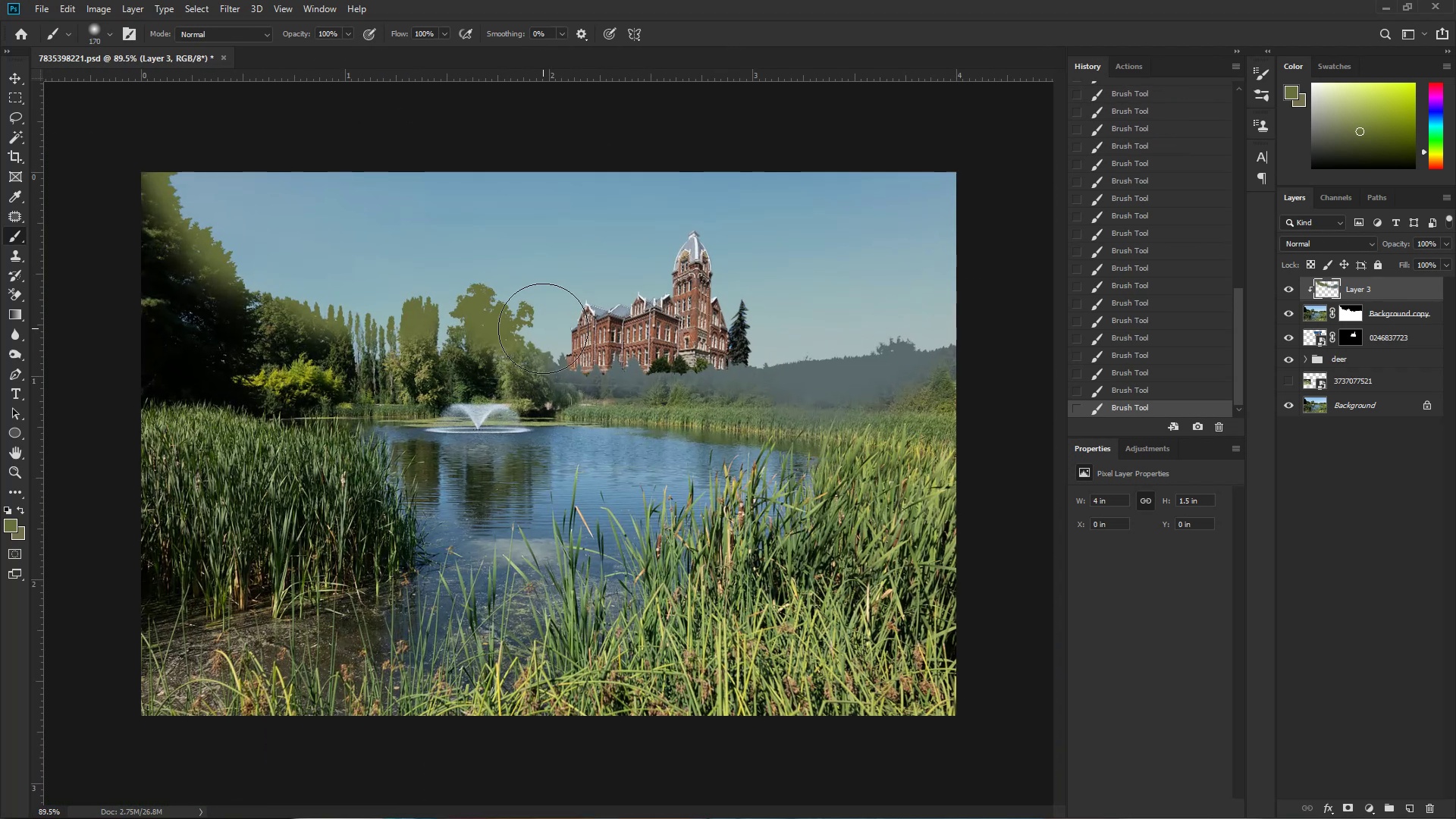 
left_click_drag(start_coordinate=[569, 307], to_coordinate=[1144, 294])
 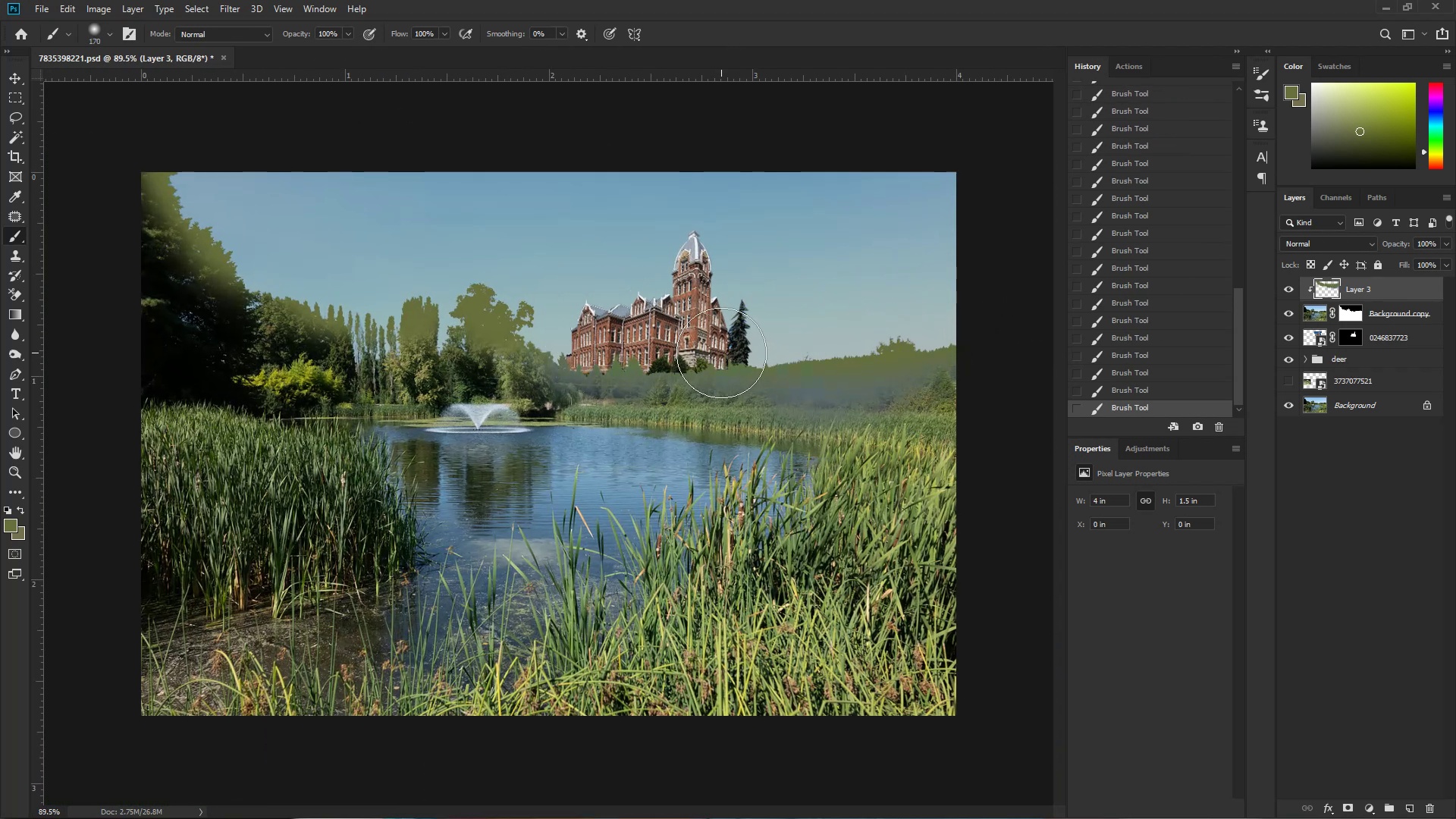 
key(Control+ControlLeft)
 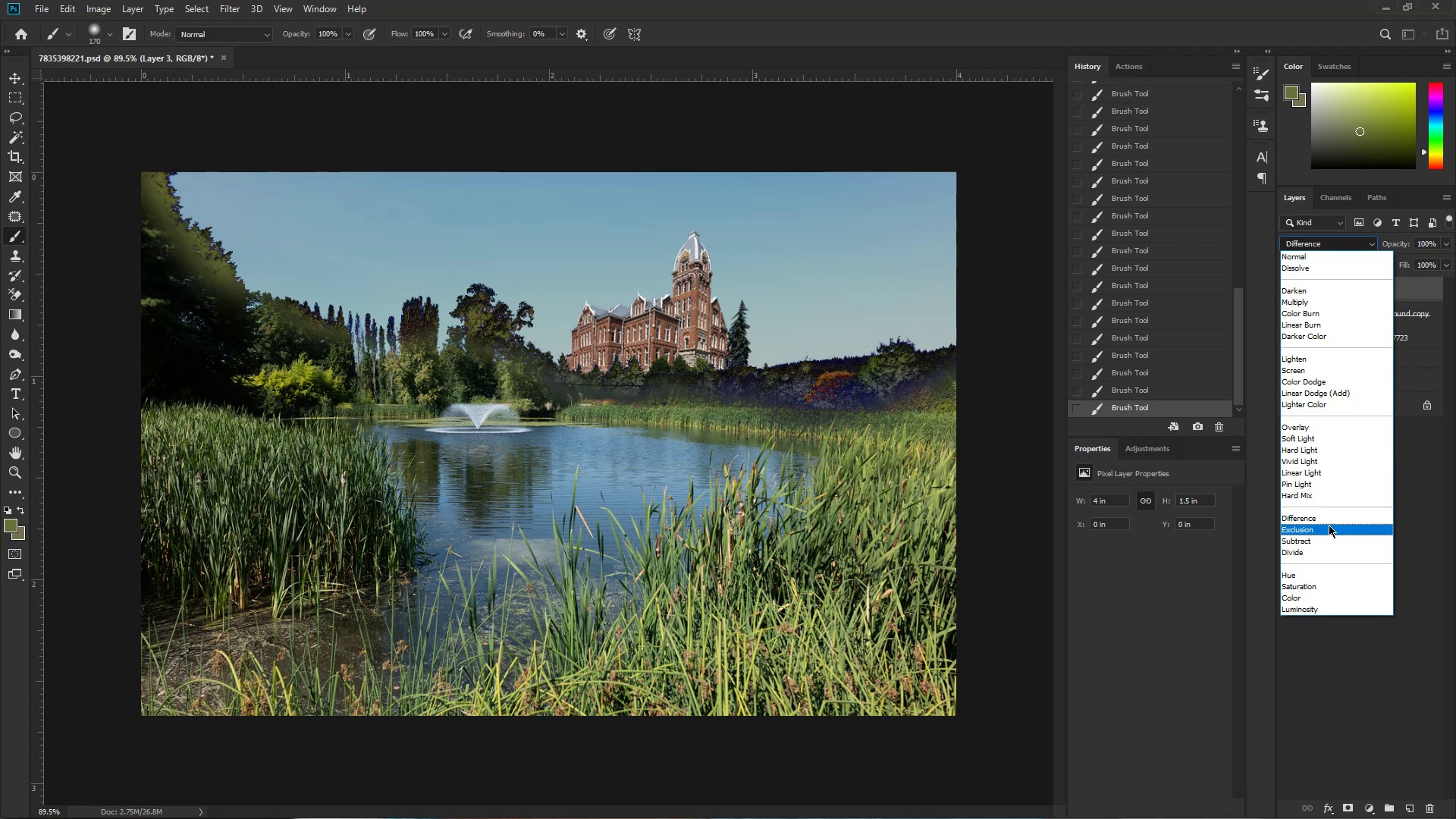 
left_click([1316, 598])
 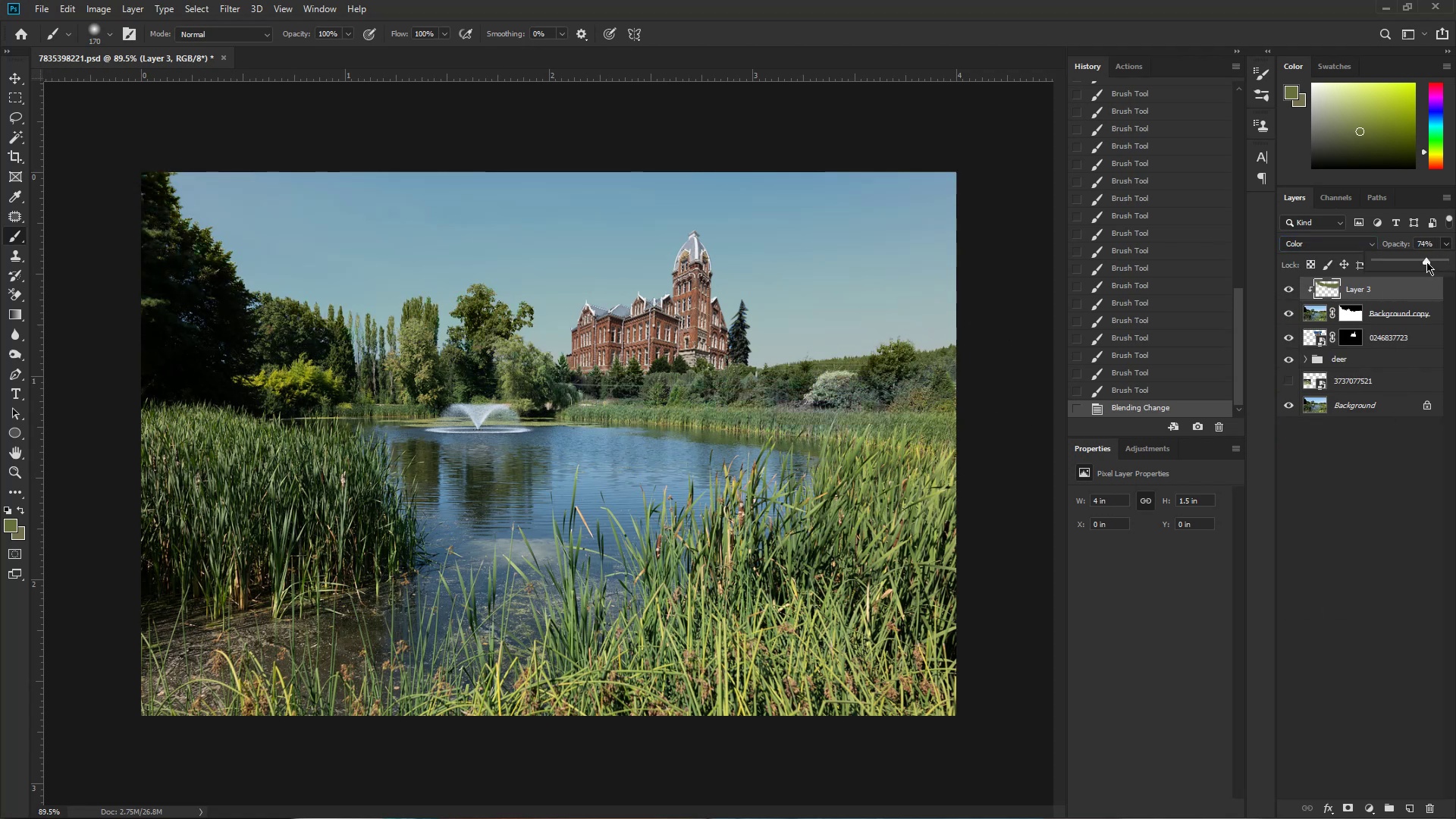 
left_click([1417, 259])
 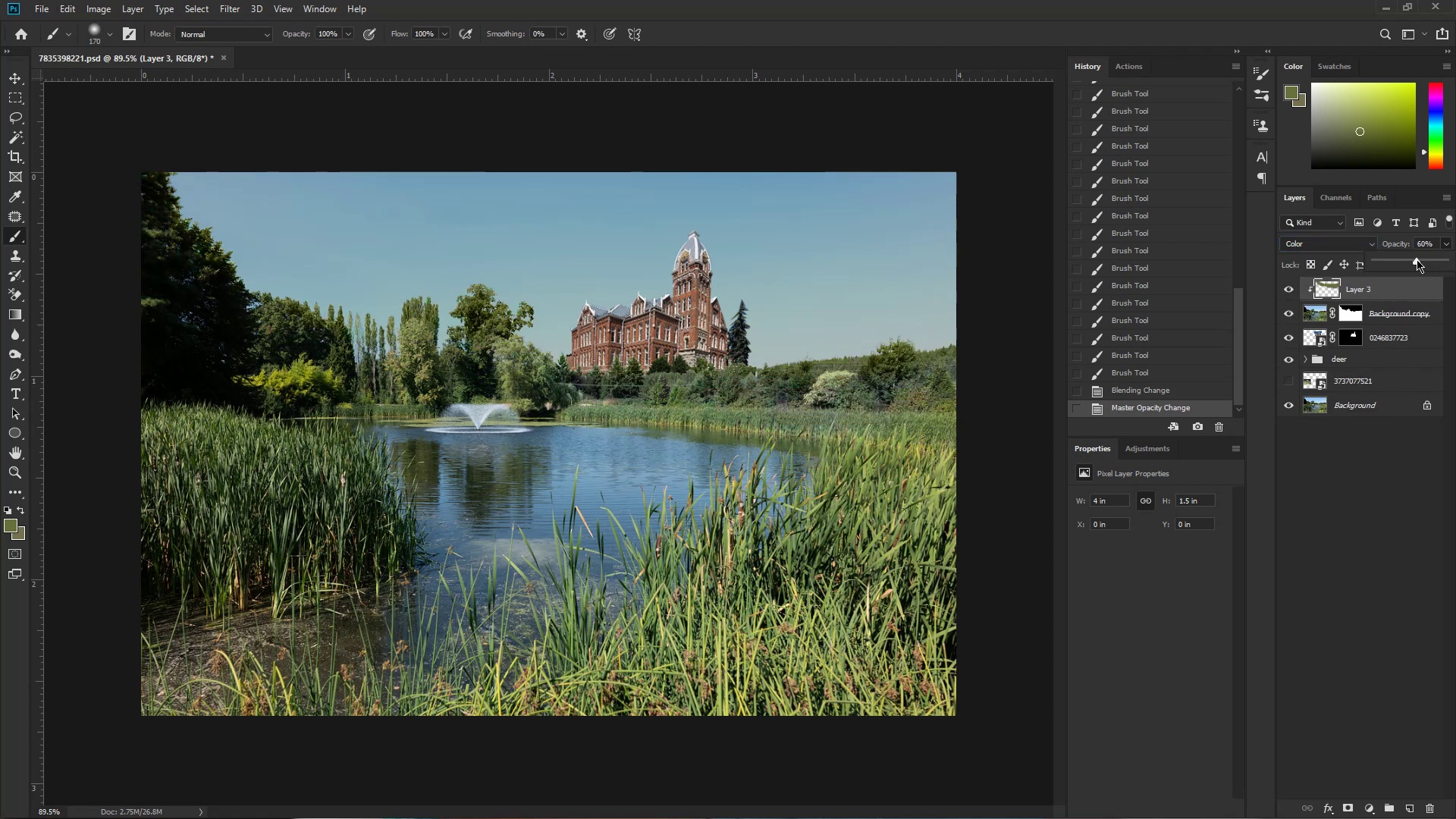 
left_click_drag(start_coordinate=[1417, 259], to_coordinate=[1423, 259])
 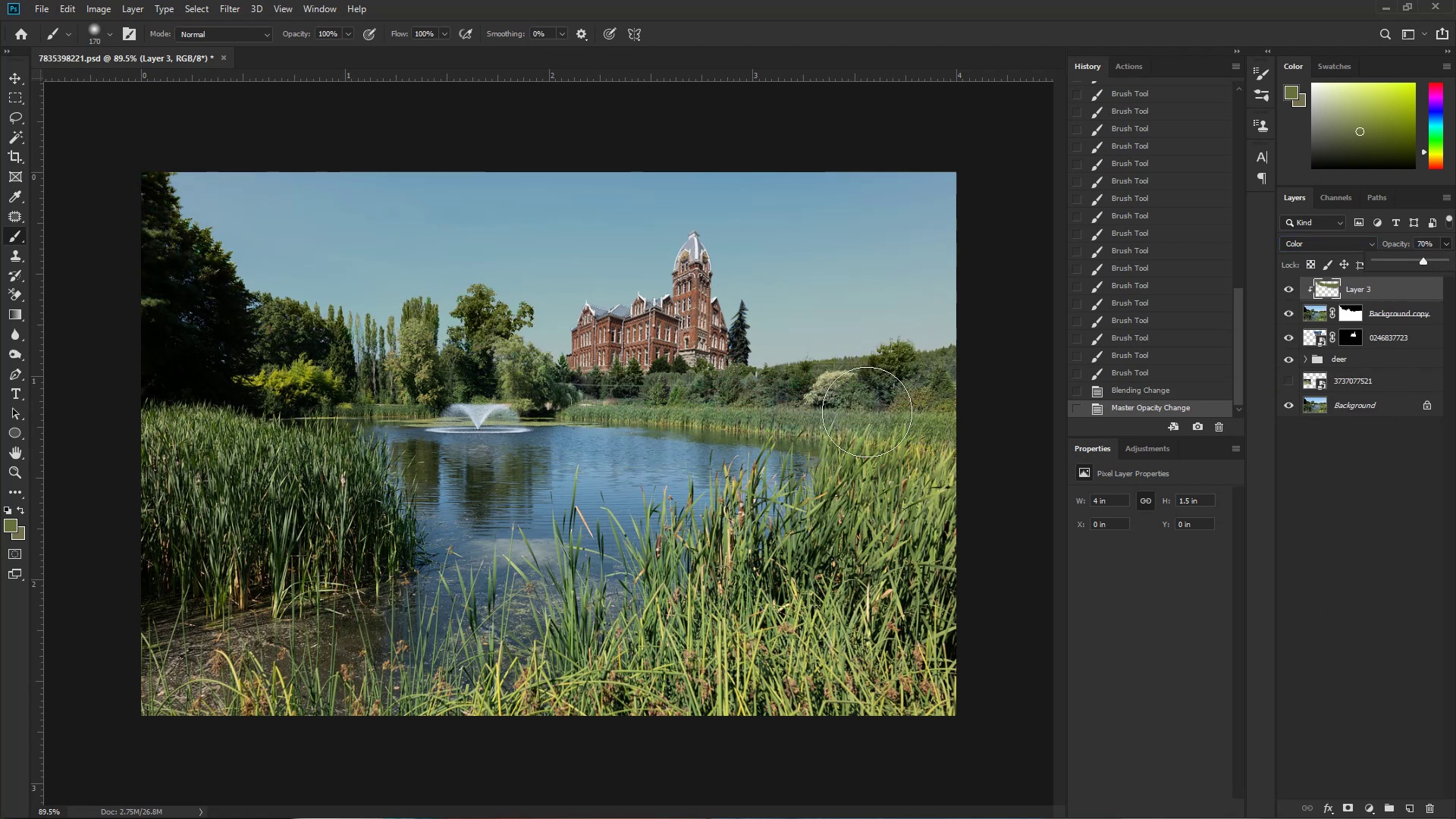 
hold_key(key=AltLeft, duration=1.48)
left_click([845, 410])
 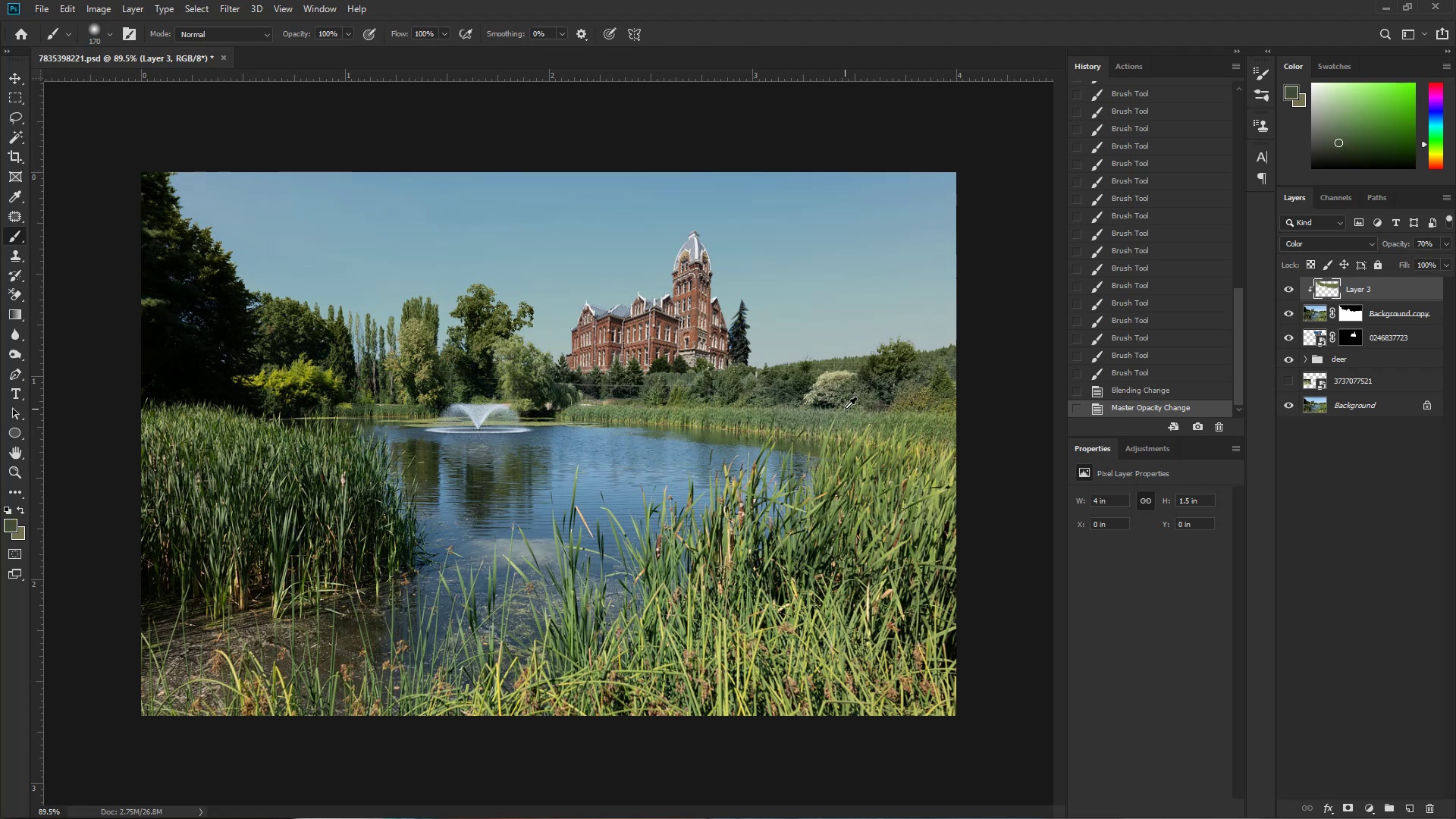 
hold_key(key=AltLeft, duration=0.62)
 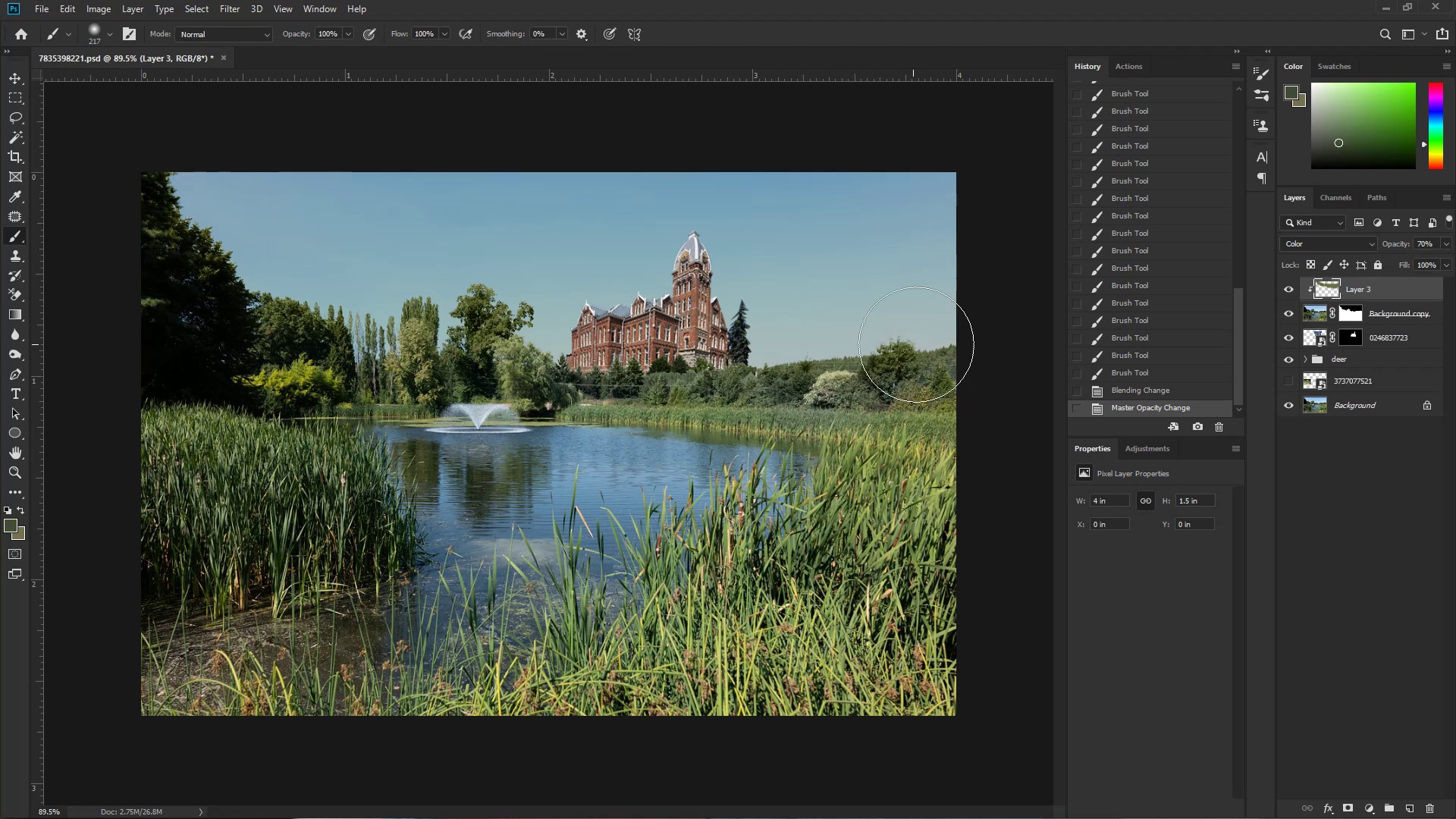 
left_click_drag(start_coordinate=[931, 333], to_coordinate=[951, 324])
 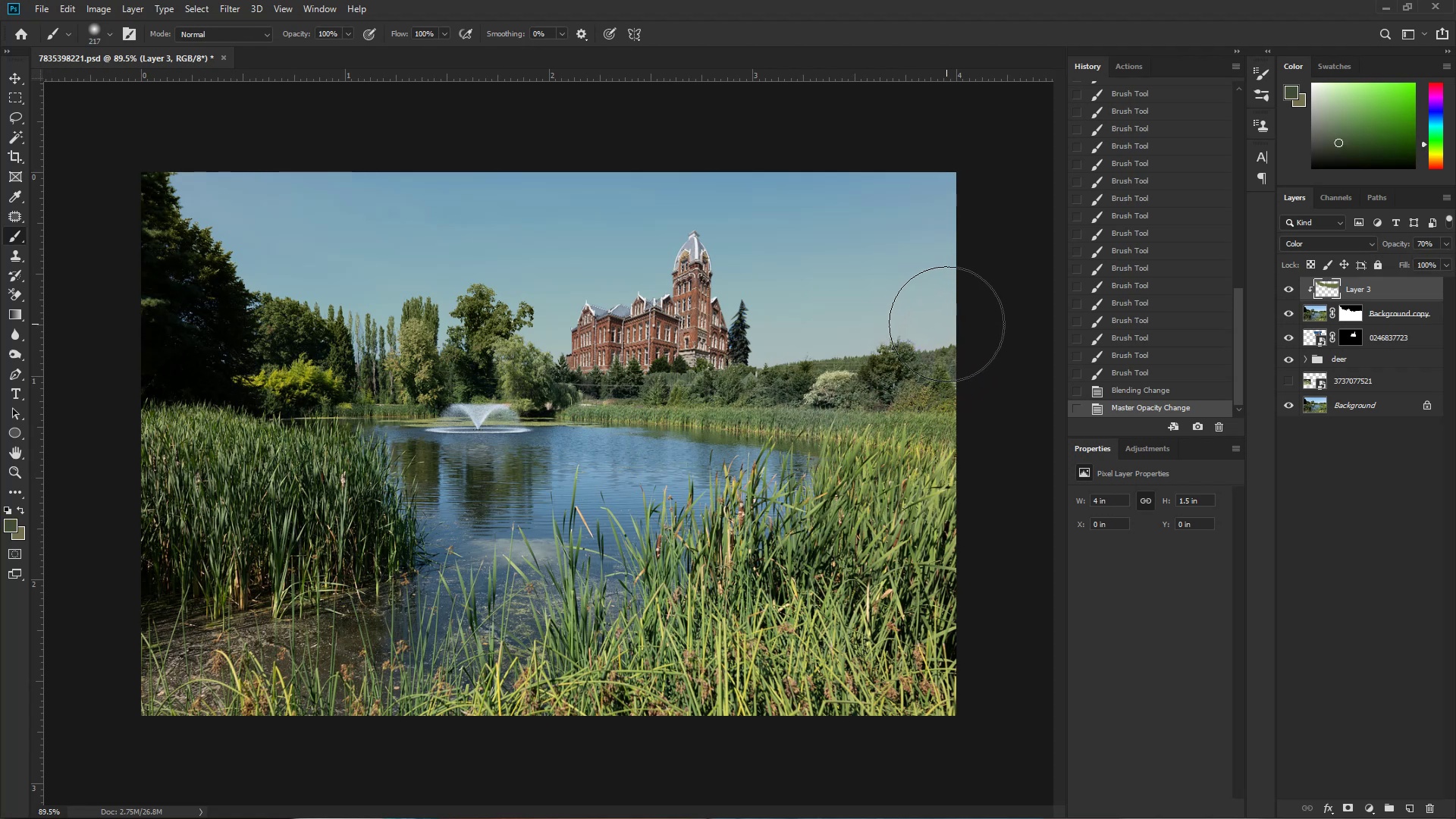 
left_click_drag(start_coordinate=[927, 321], to_coordinate=[922, 321])
 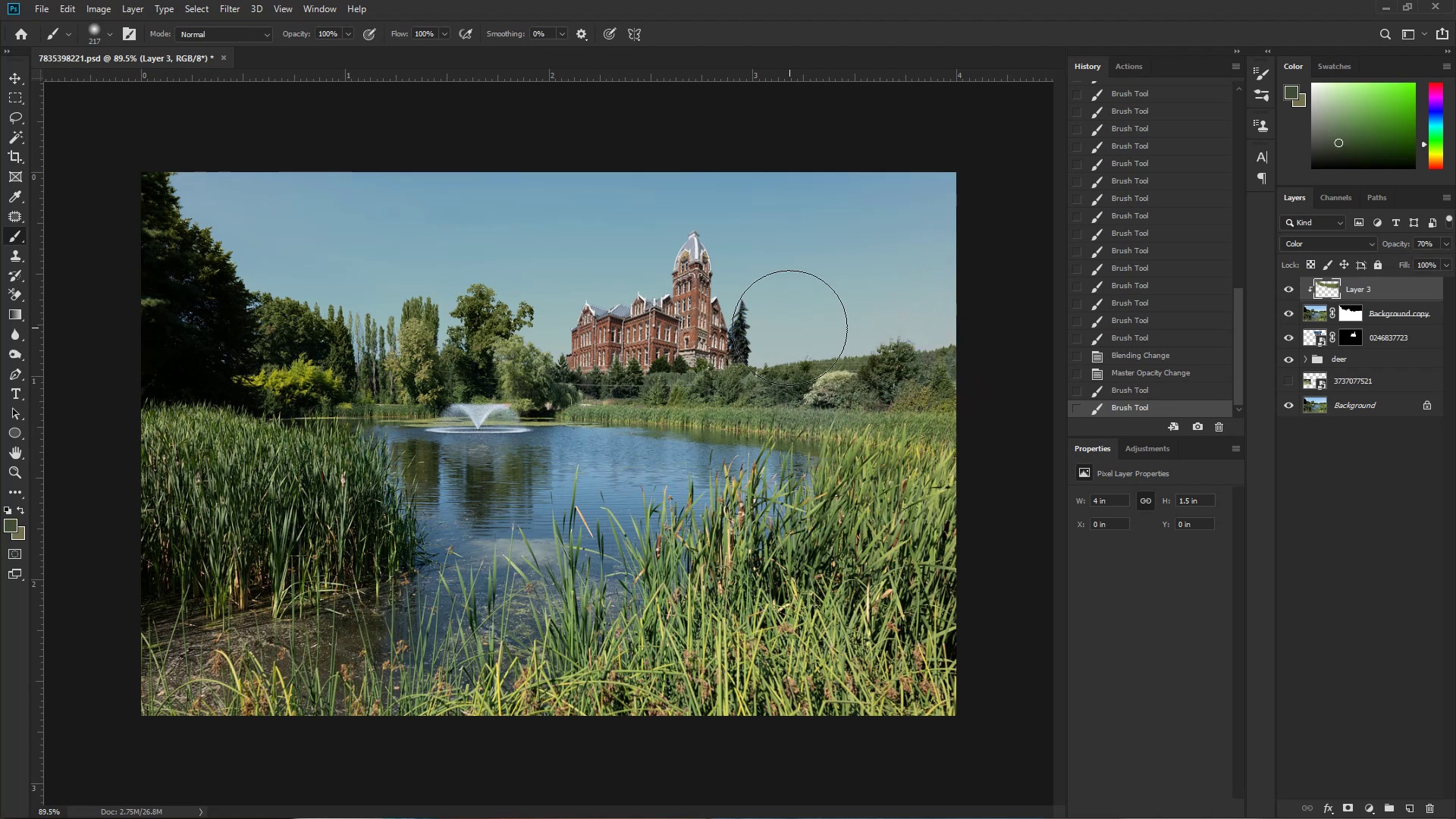 
left_click_drag(start_coordinate=[833, 331], to_coordinate=[871, 328])
 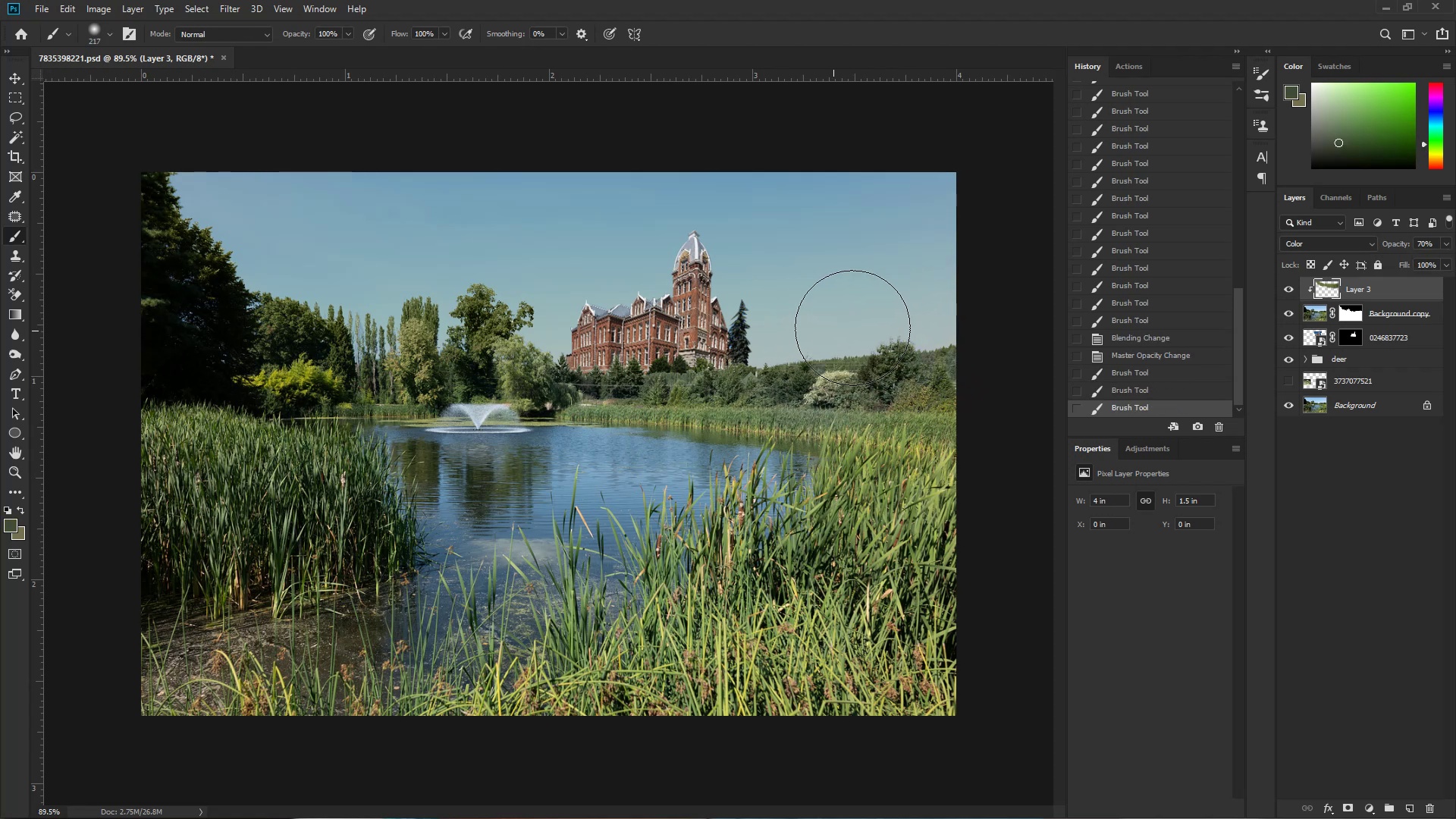 
left_click_drag(start_coordinate=[890, 323], to_coordinate=[999, 323])
 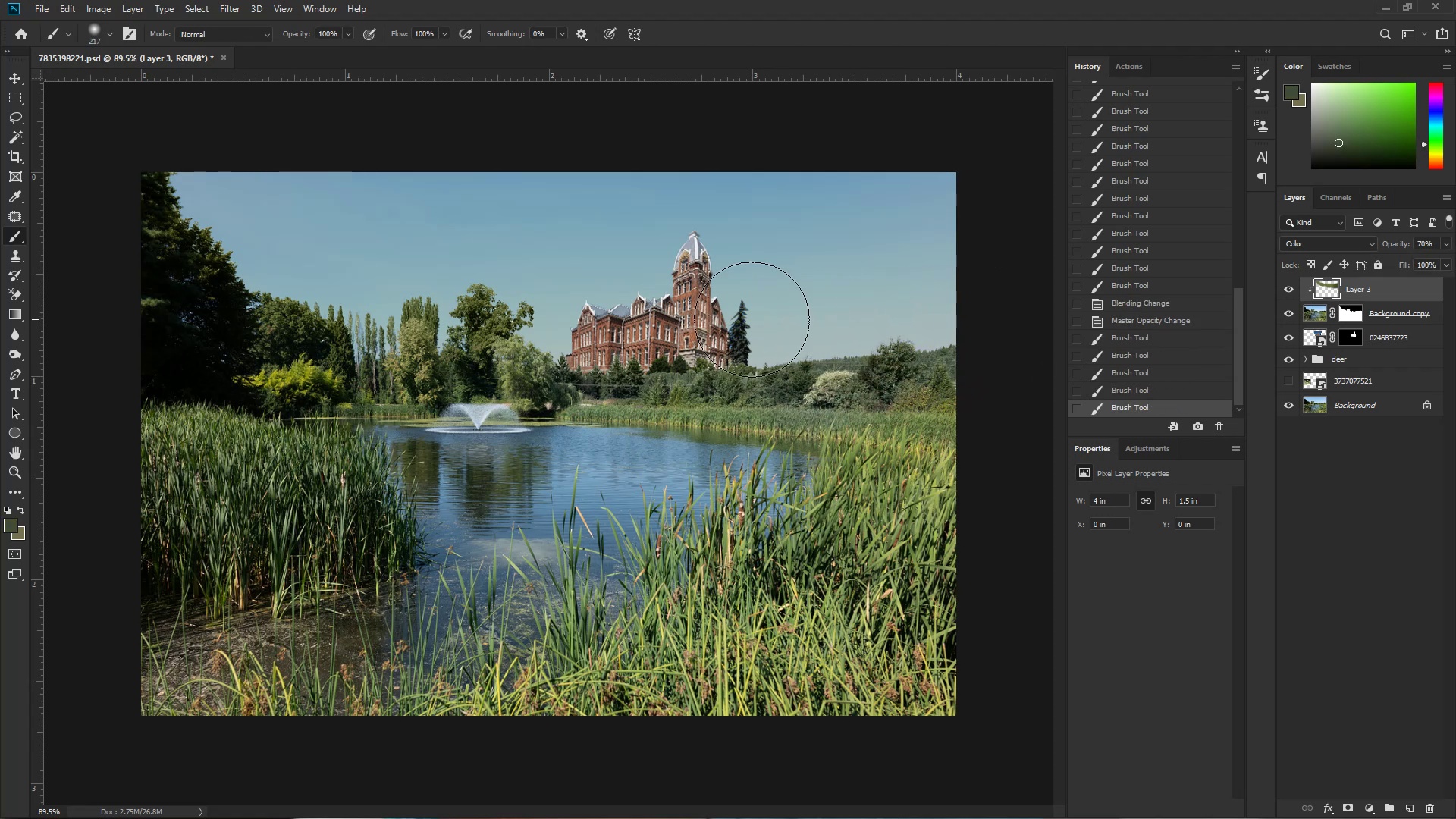 
left_click_drag(start_coordinate=[721, 326], to_coordinate=[760, 326])
 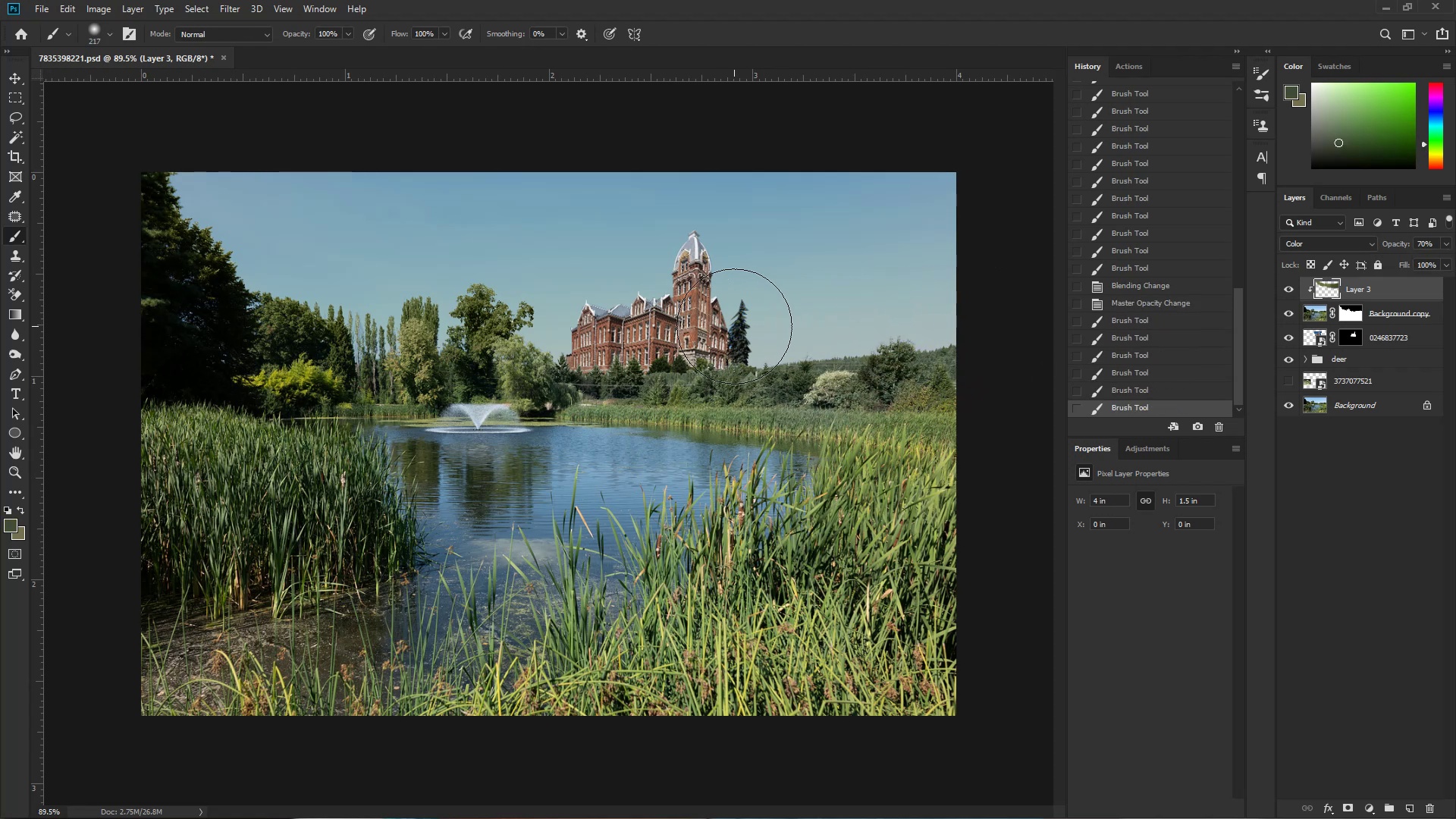 
left_click_drag(start_coordinate=[749, 324], to_coordinate=[745, 324])
 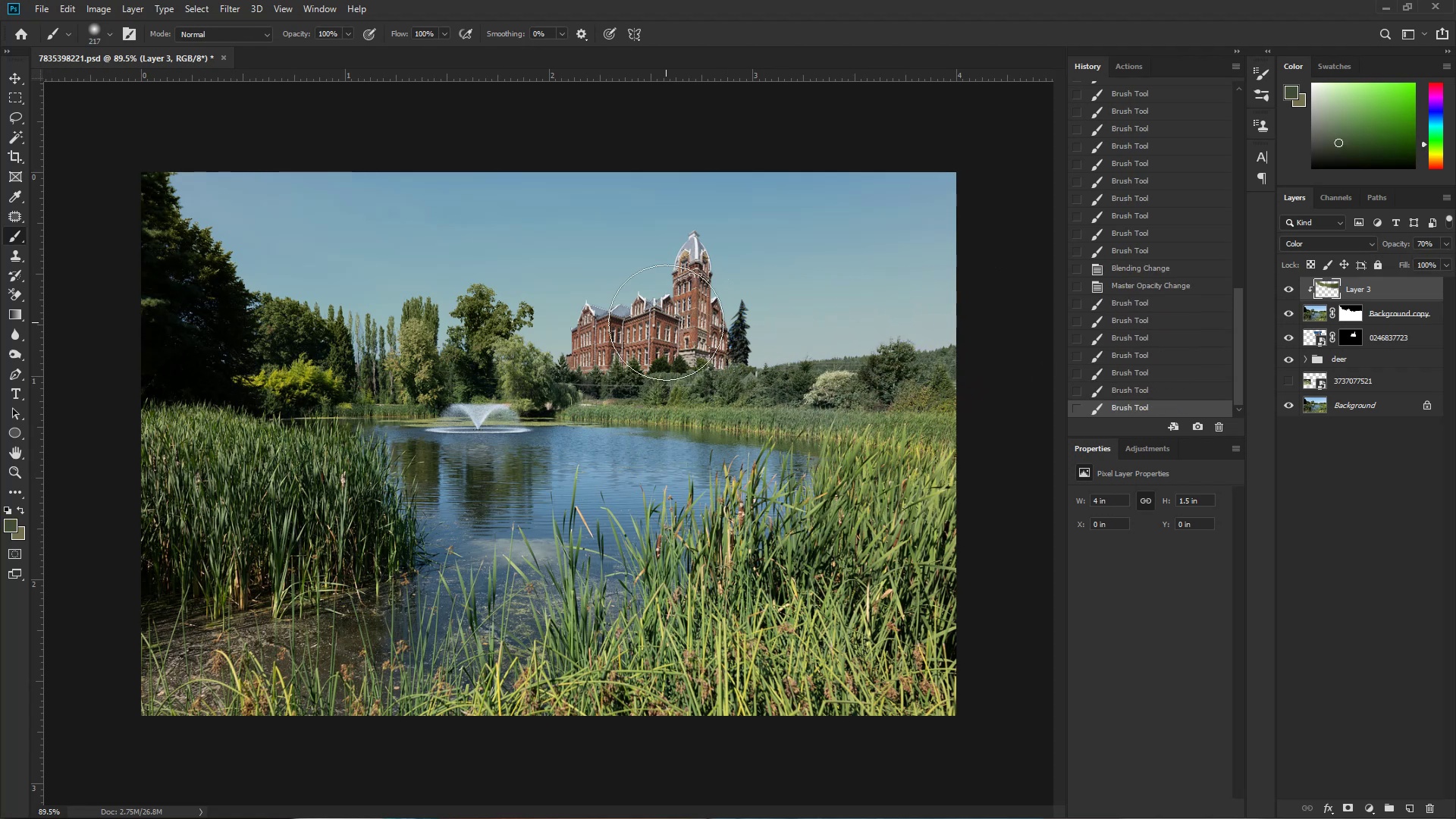 
left_click_drag(start_coordinate=[627, 322], to_coordinate=[642, 322])
 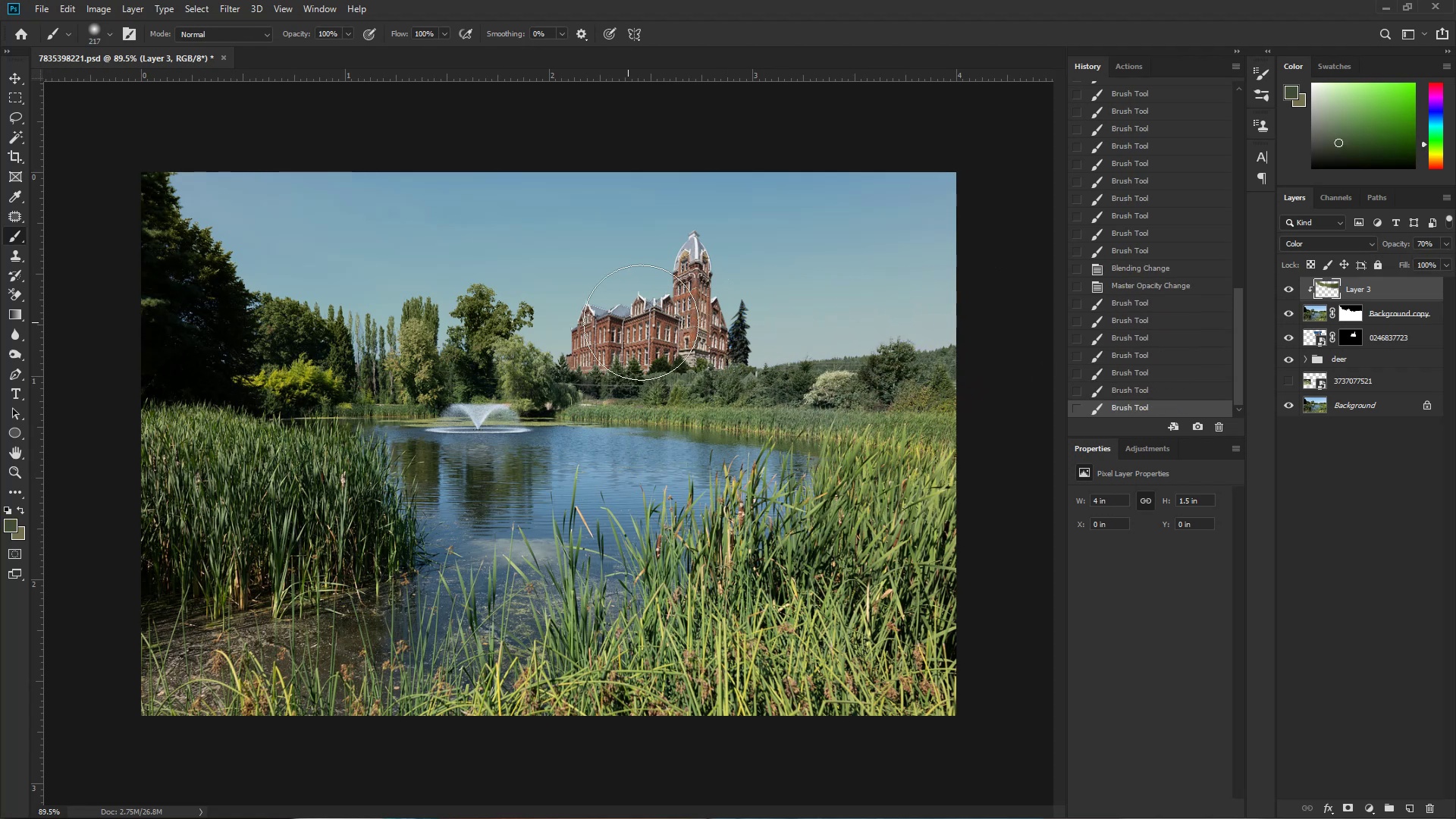 
left_click_drag(start_coordinate=[630, 321], to_coordinate=[672, 319])
 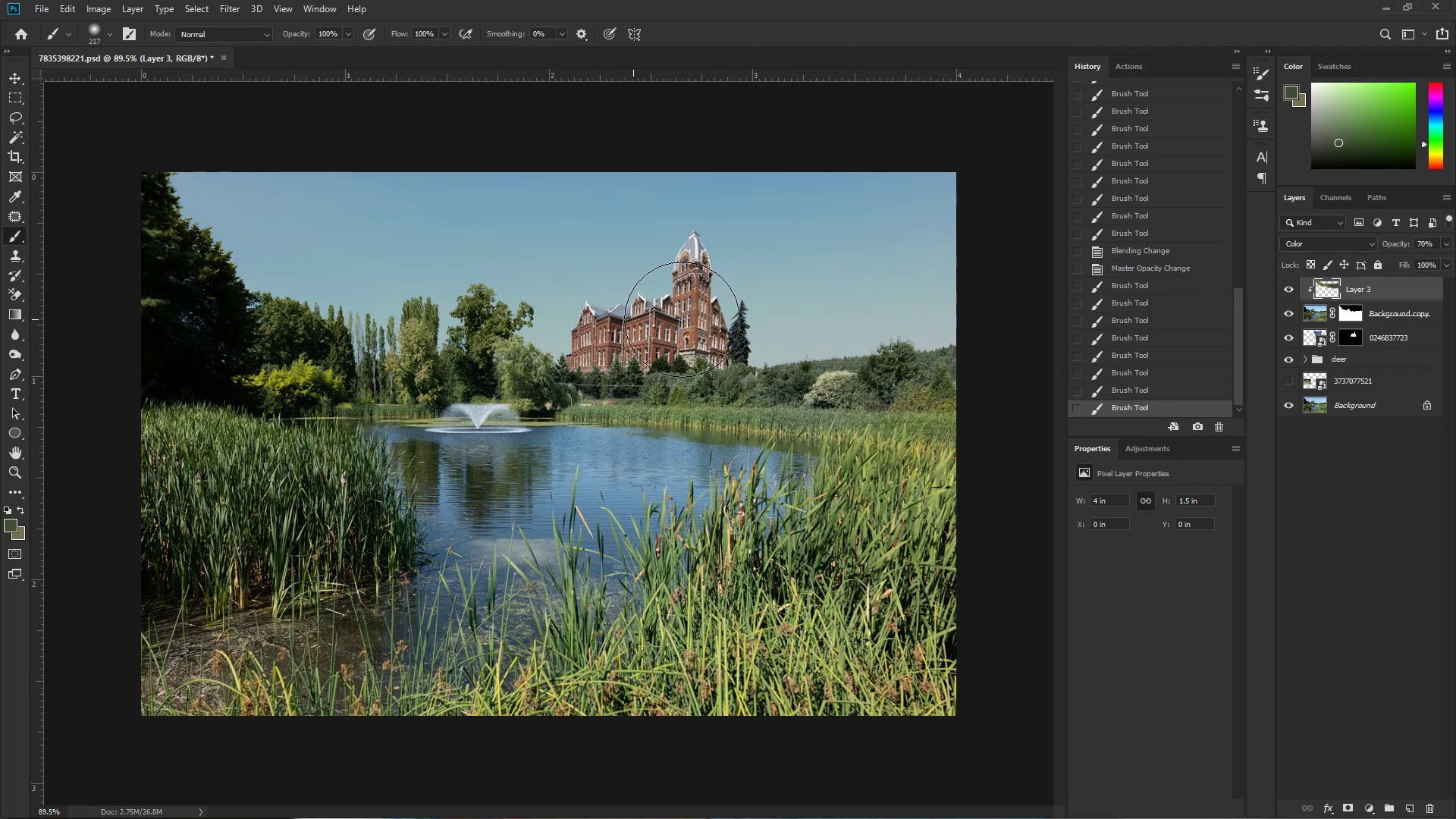 
left_click_drag(start_coordinate=[732, 319], to_coordinate=[877, 322])
 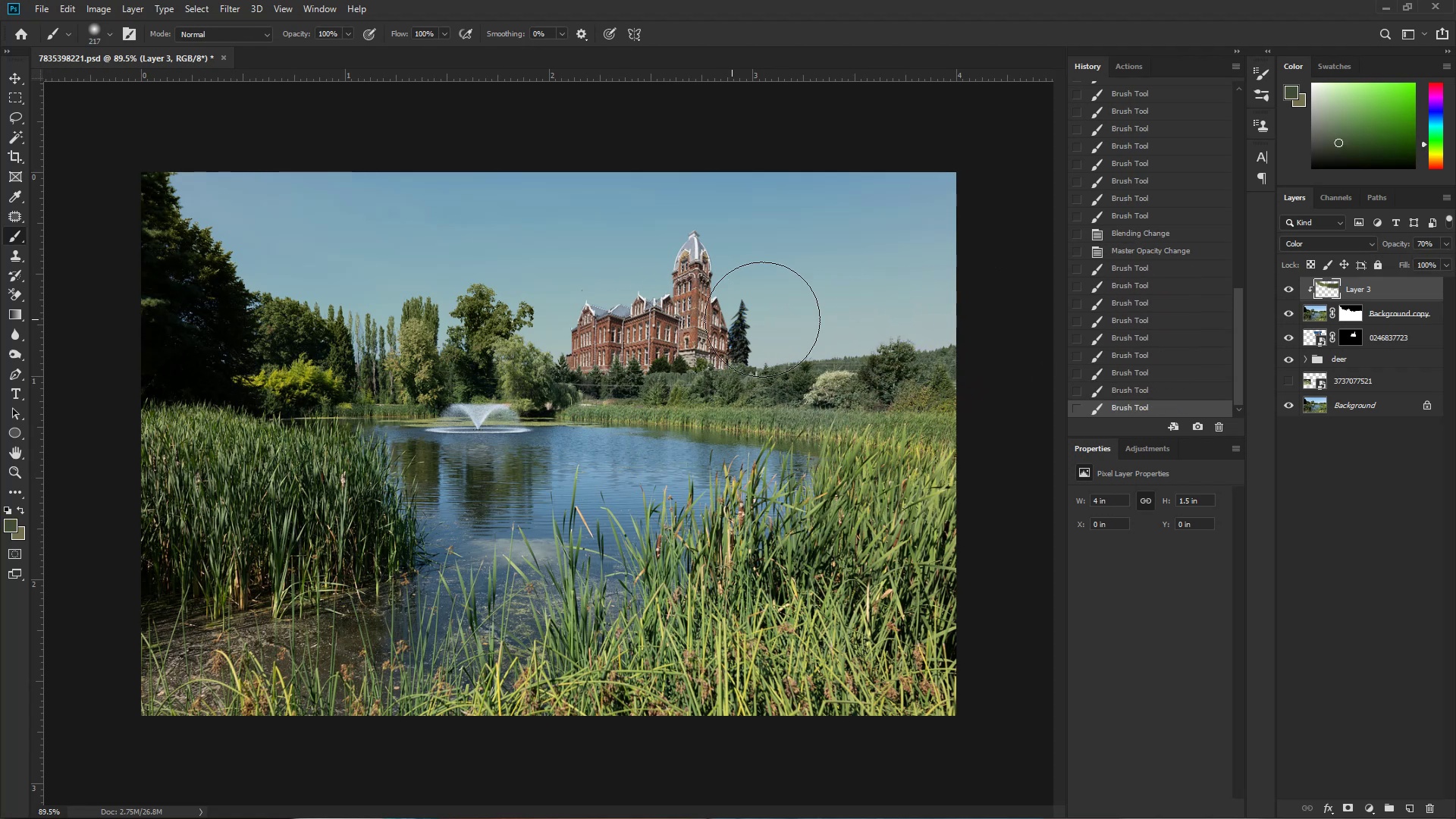 
left_click_drag(start_coordinate=[952, 324], to_coordinate=[1023, 322])
 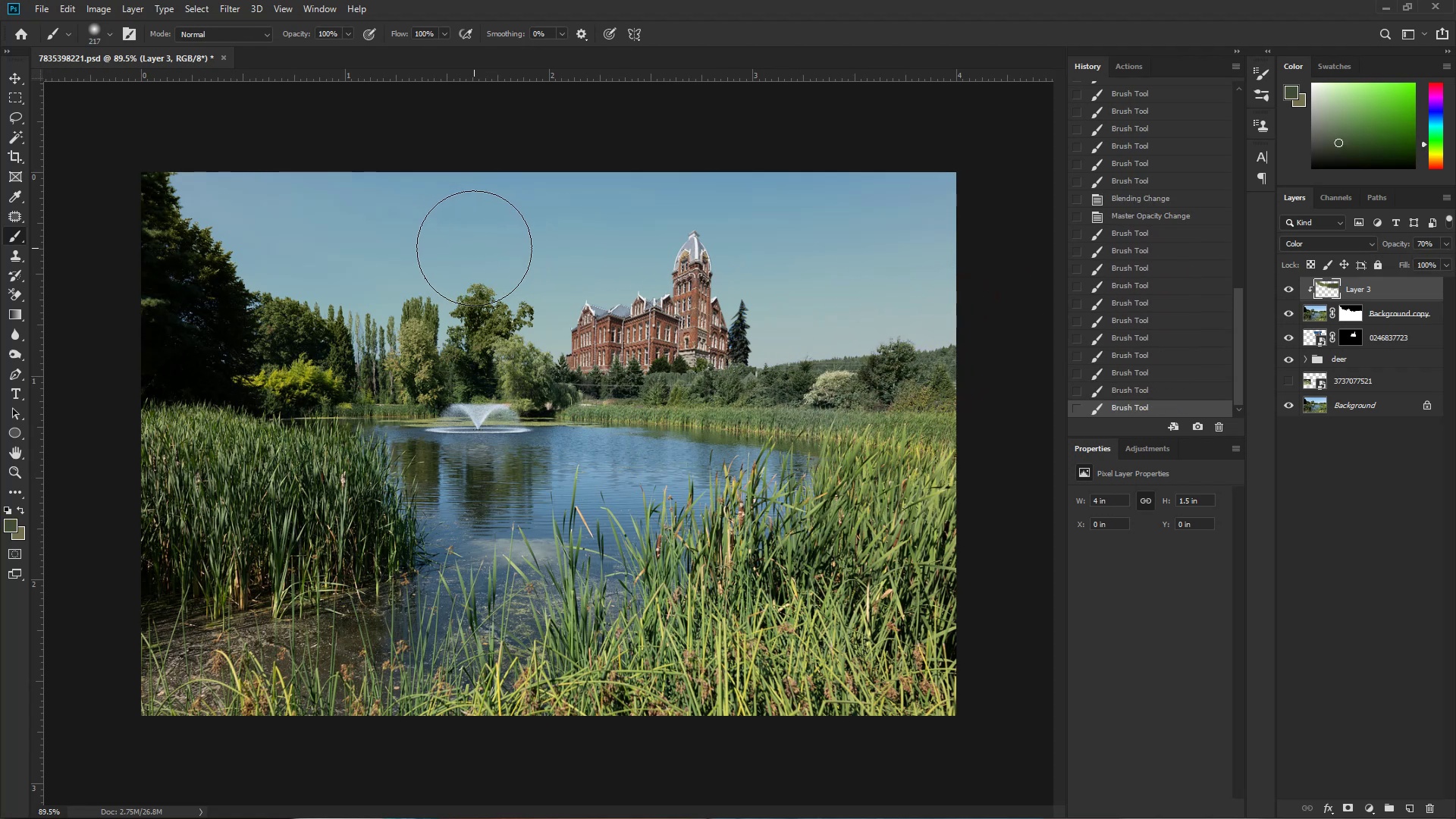 
left_click_drag(start_coordinate=[501, 250], to_coordinate=[555, 252])
 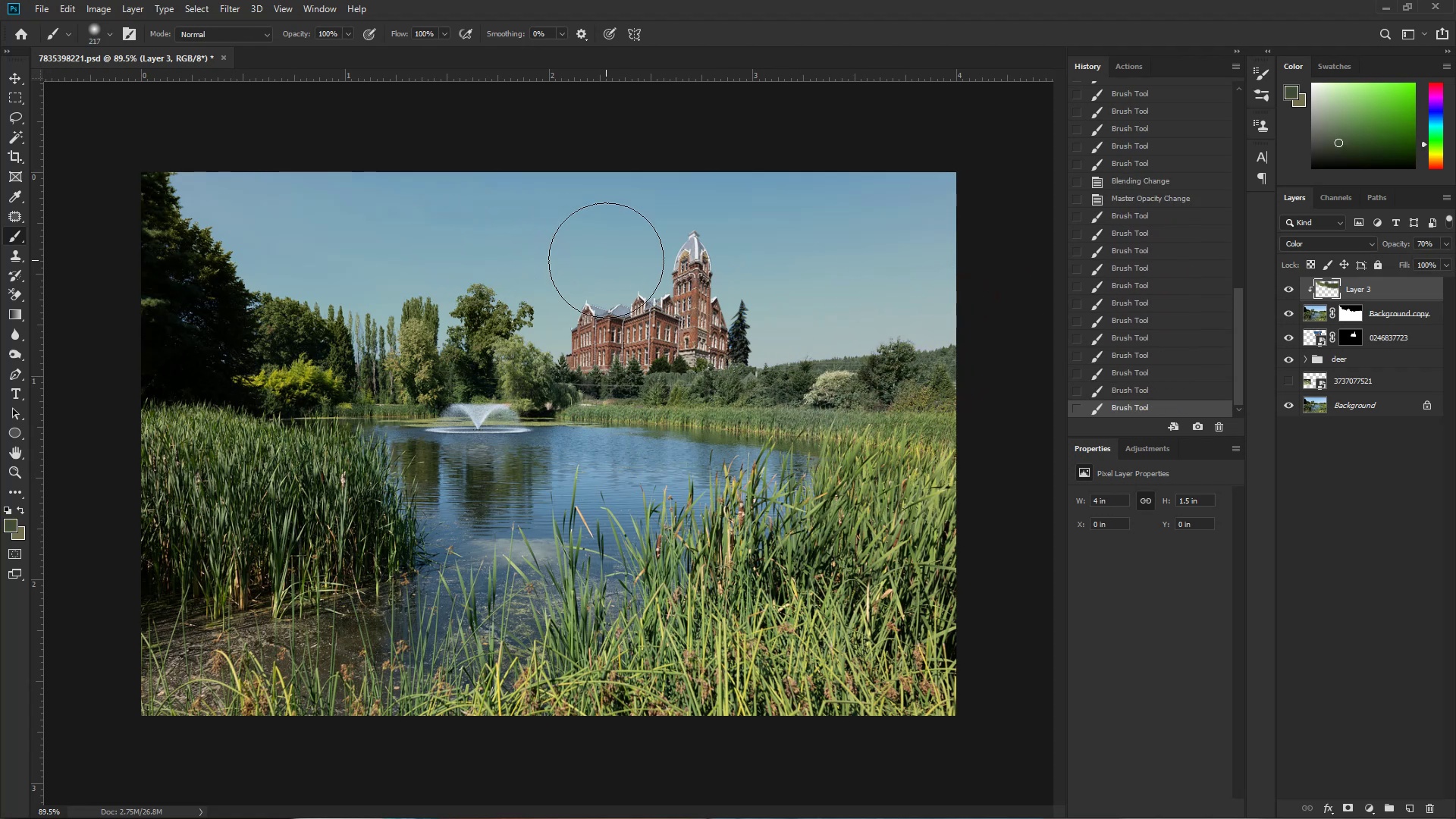 
left_click_drag(start_coordinate=[540, 259], to_coordinate=[548, 260])
 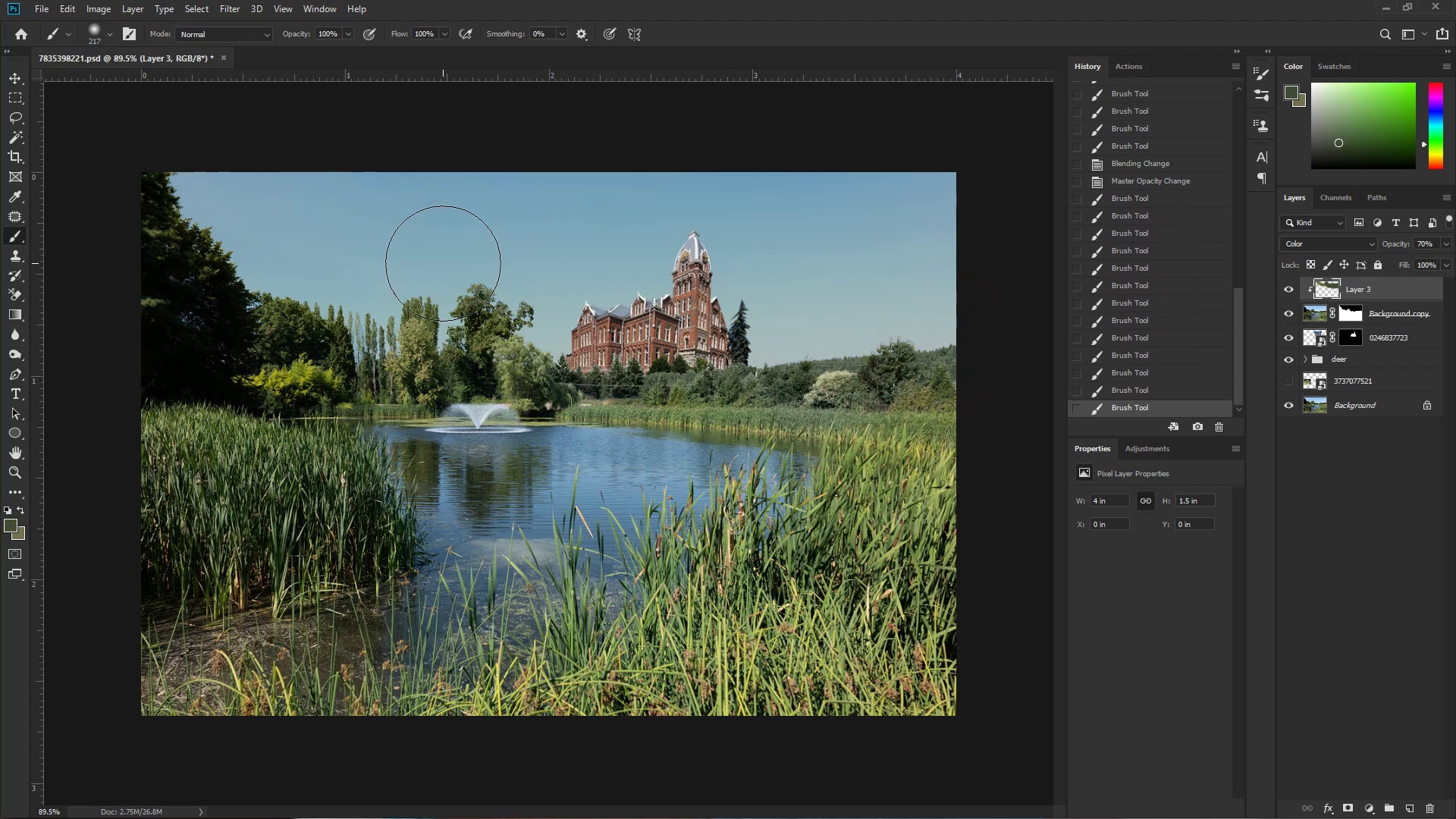 
left_click([395, 260])
 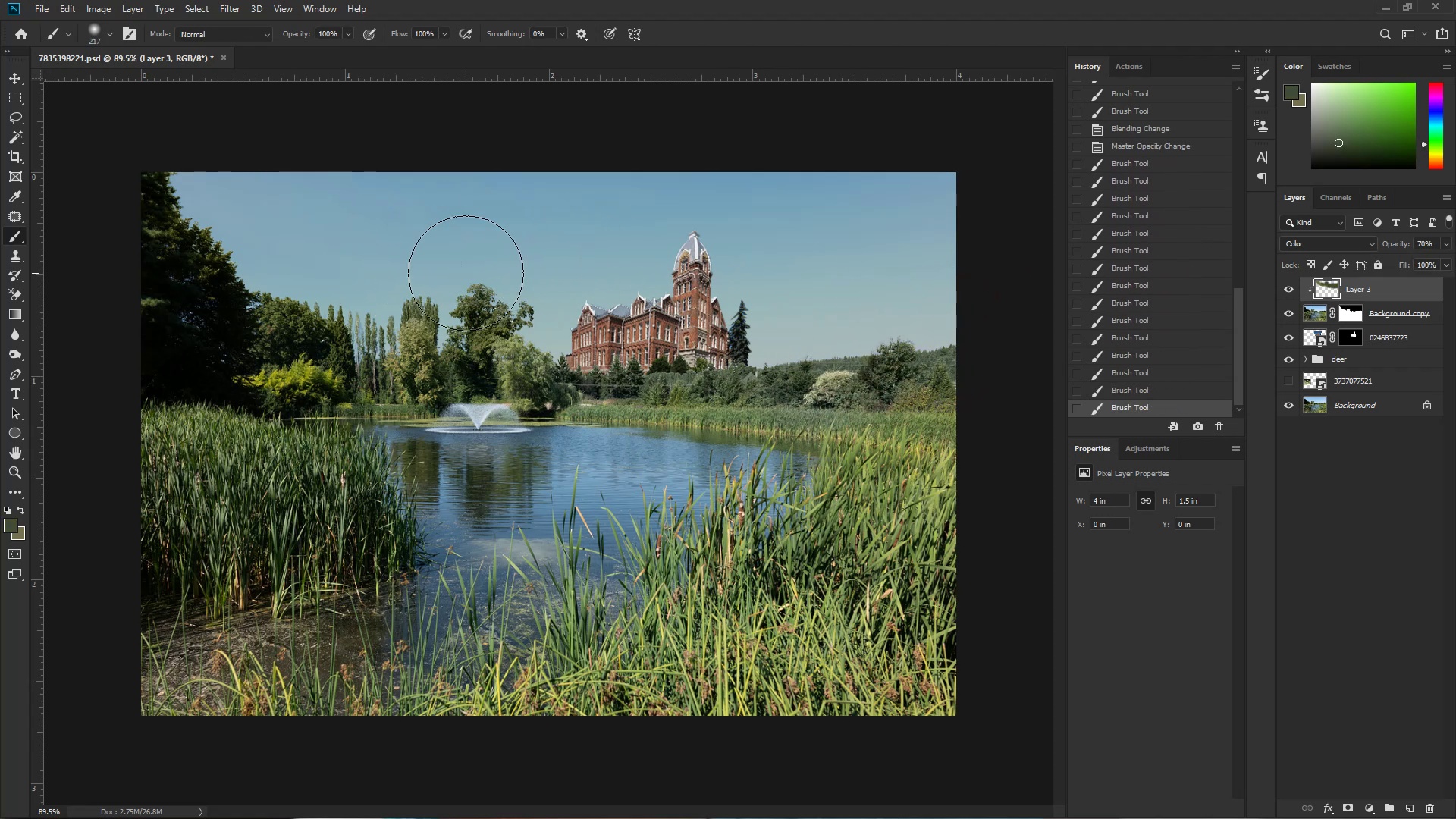 
left_click_drag(start_coordinate=[535, 297], to_coordinate=[547, 306])
 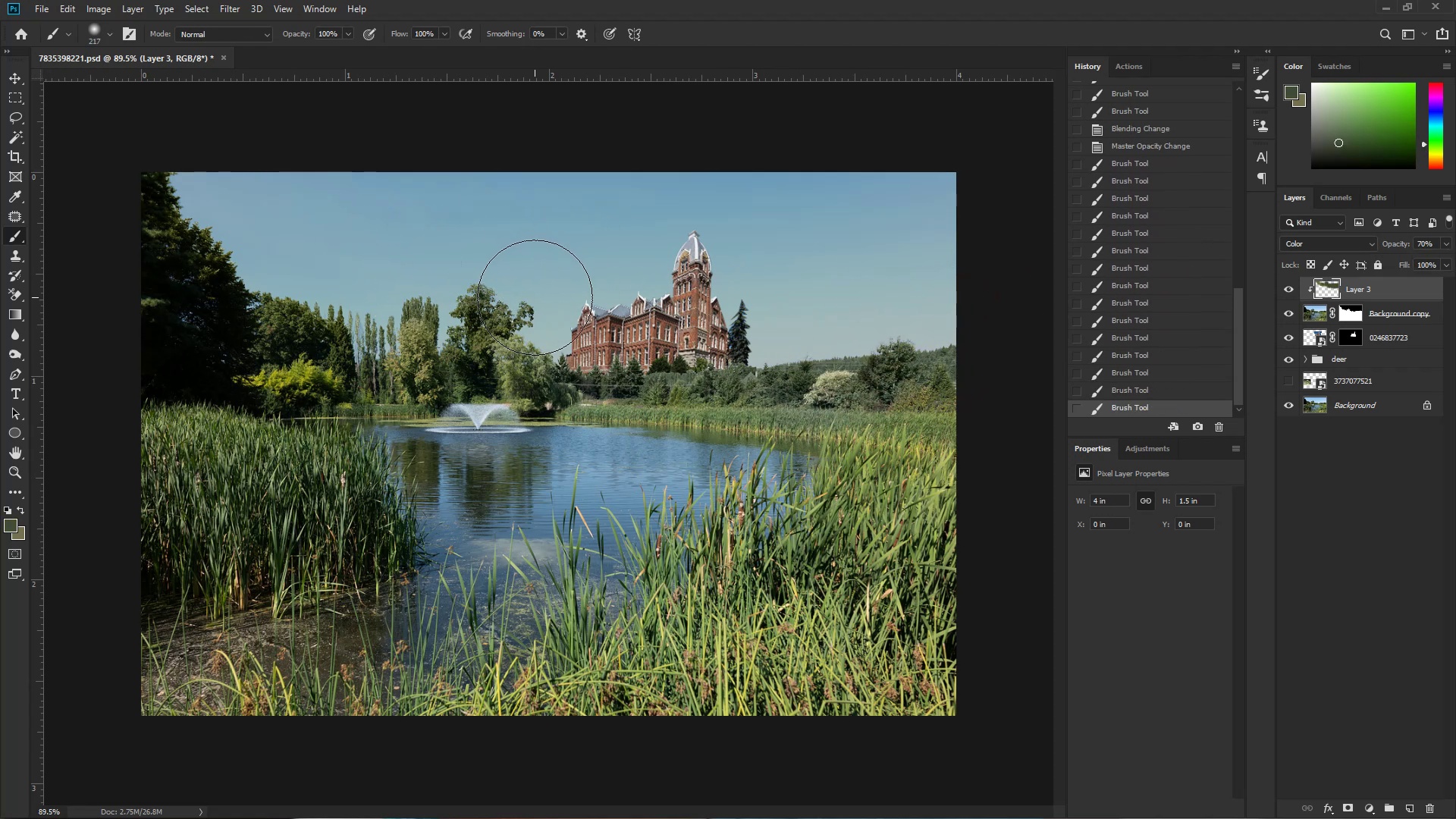 
left_click_drag(start_coordinate=[557, 312], to_coordinate=[564, 314])
 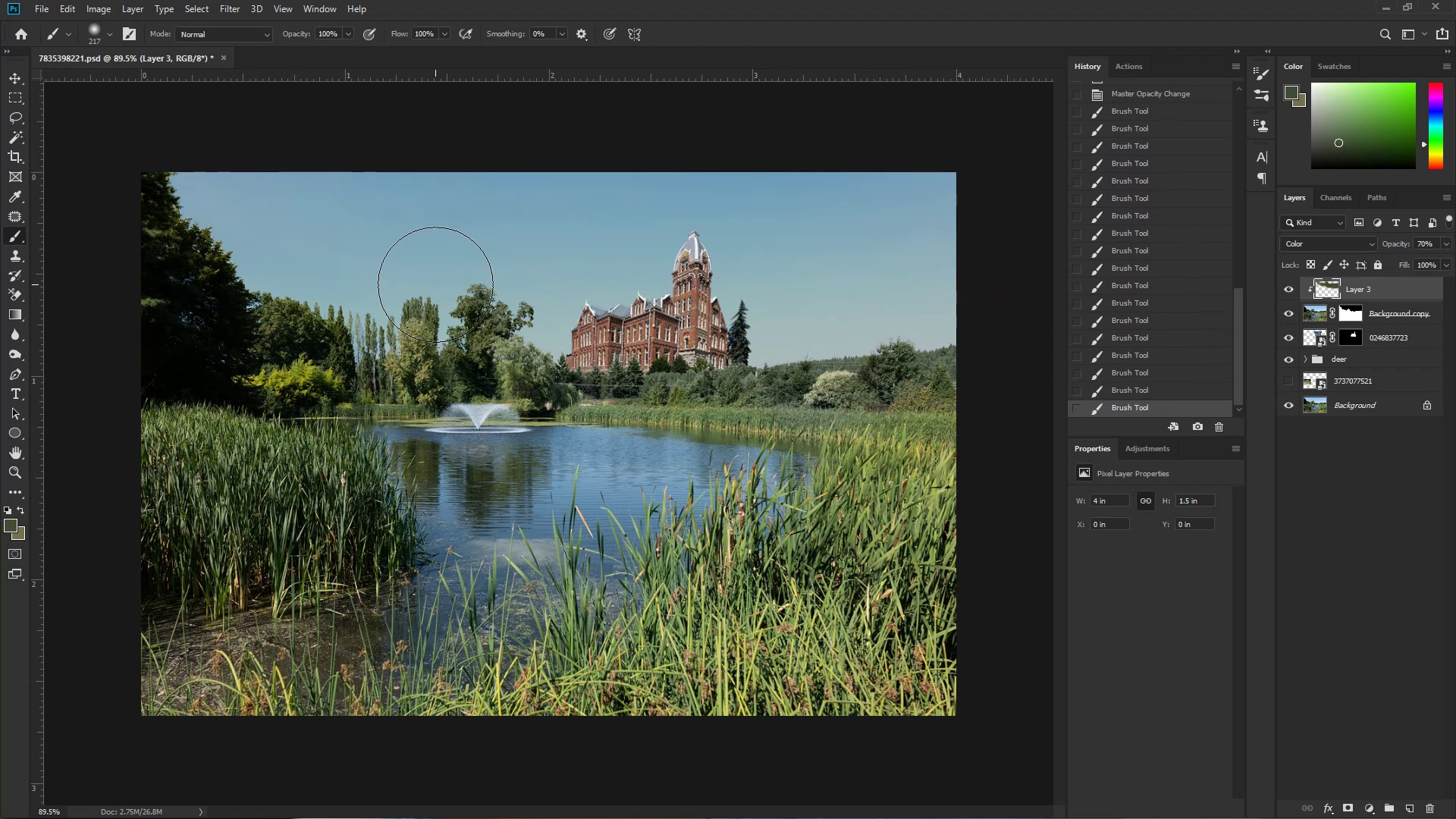 
hold_key(key=AltLeft, duration=0.33)
 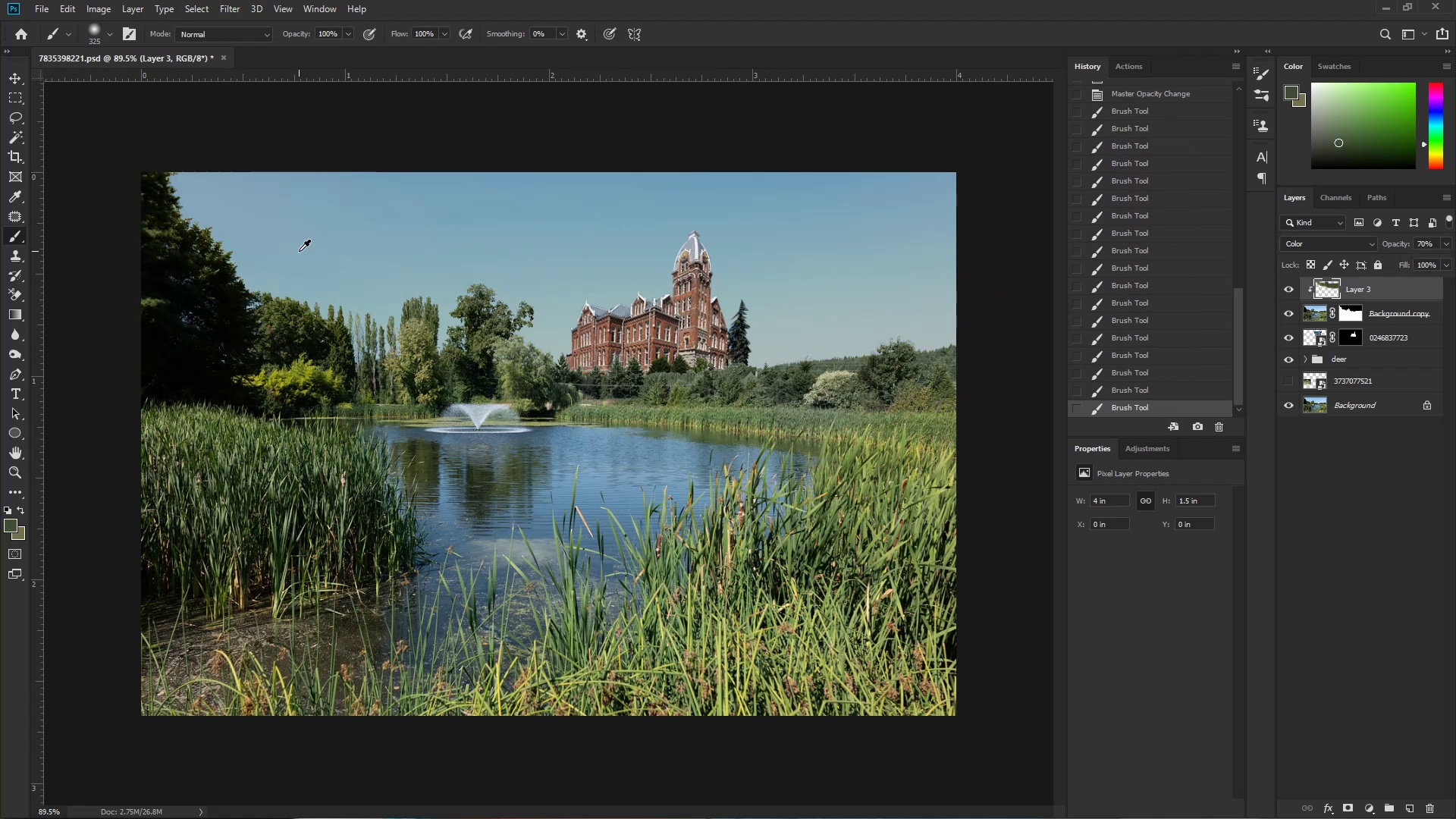 
left_click_drag(start_coordinate=[292, 243], to_coordinate=[268, 212])
 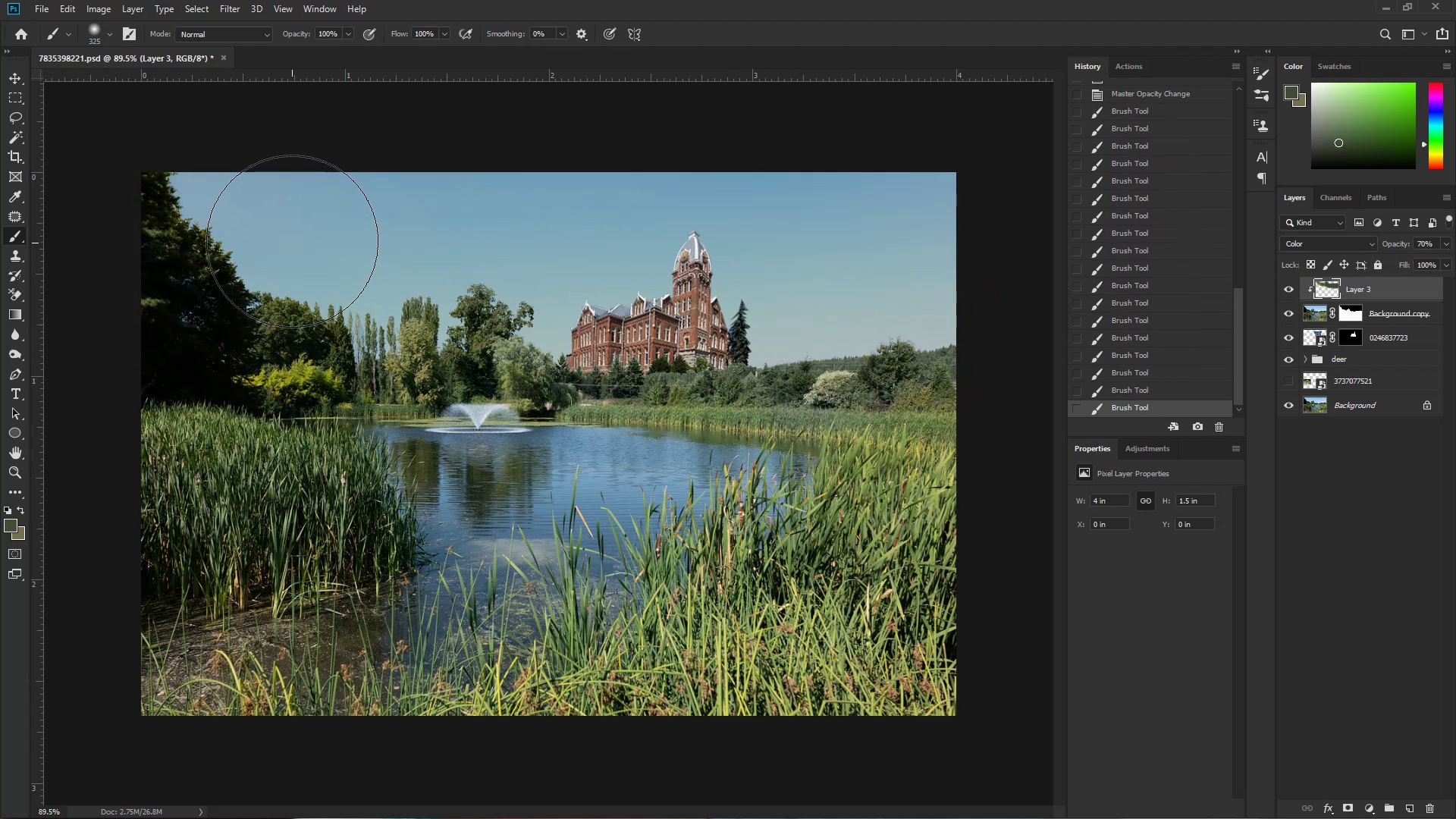 
left_click_drag(start_coordinate=[262, 202], to_coordinate=[257, 176])
 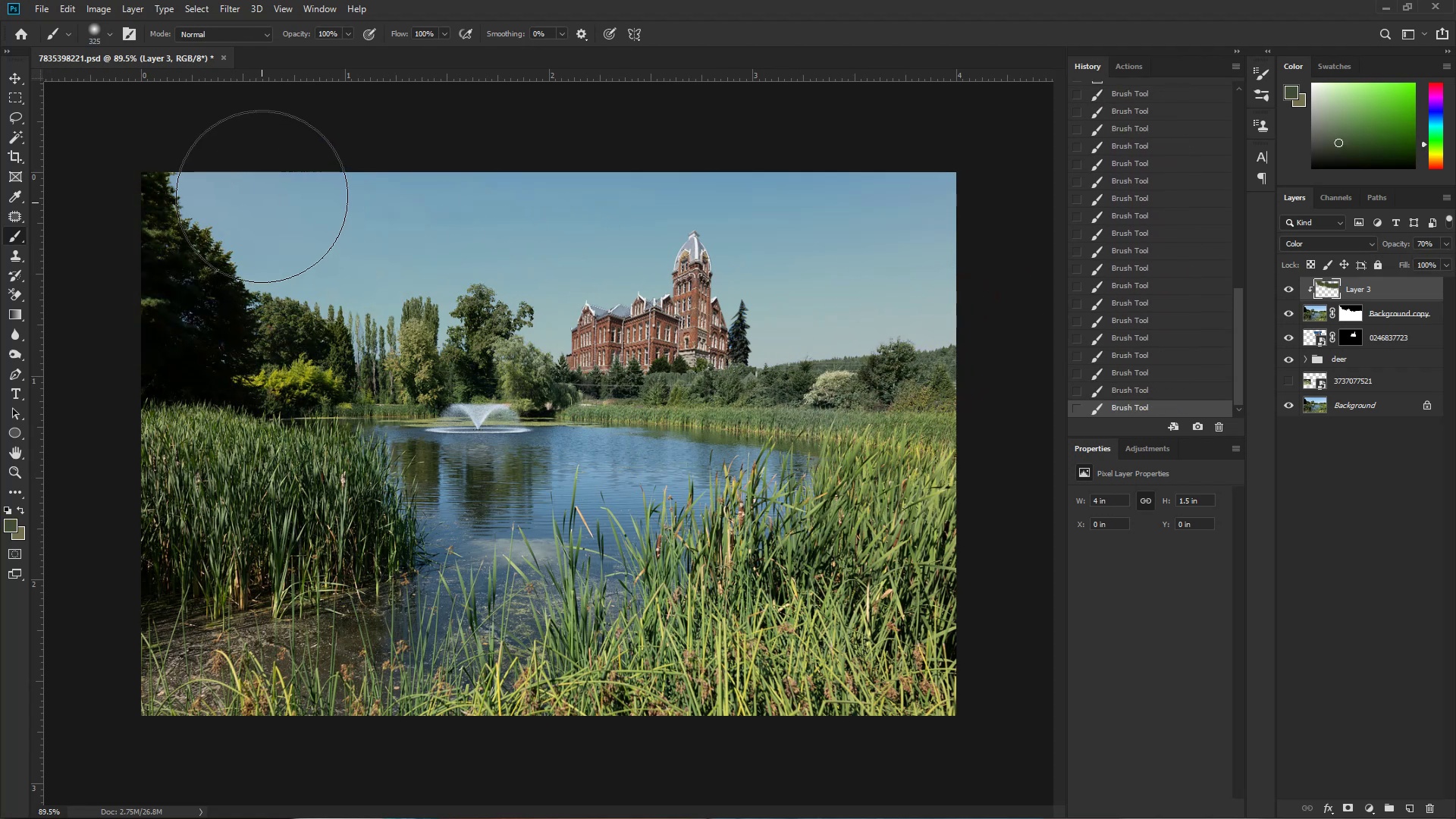 
left_click_drag(start_coordinate=[245, 146], to_coordinate=[215, 101])
 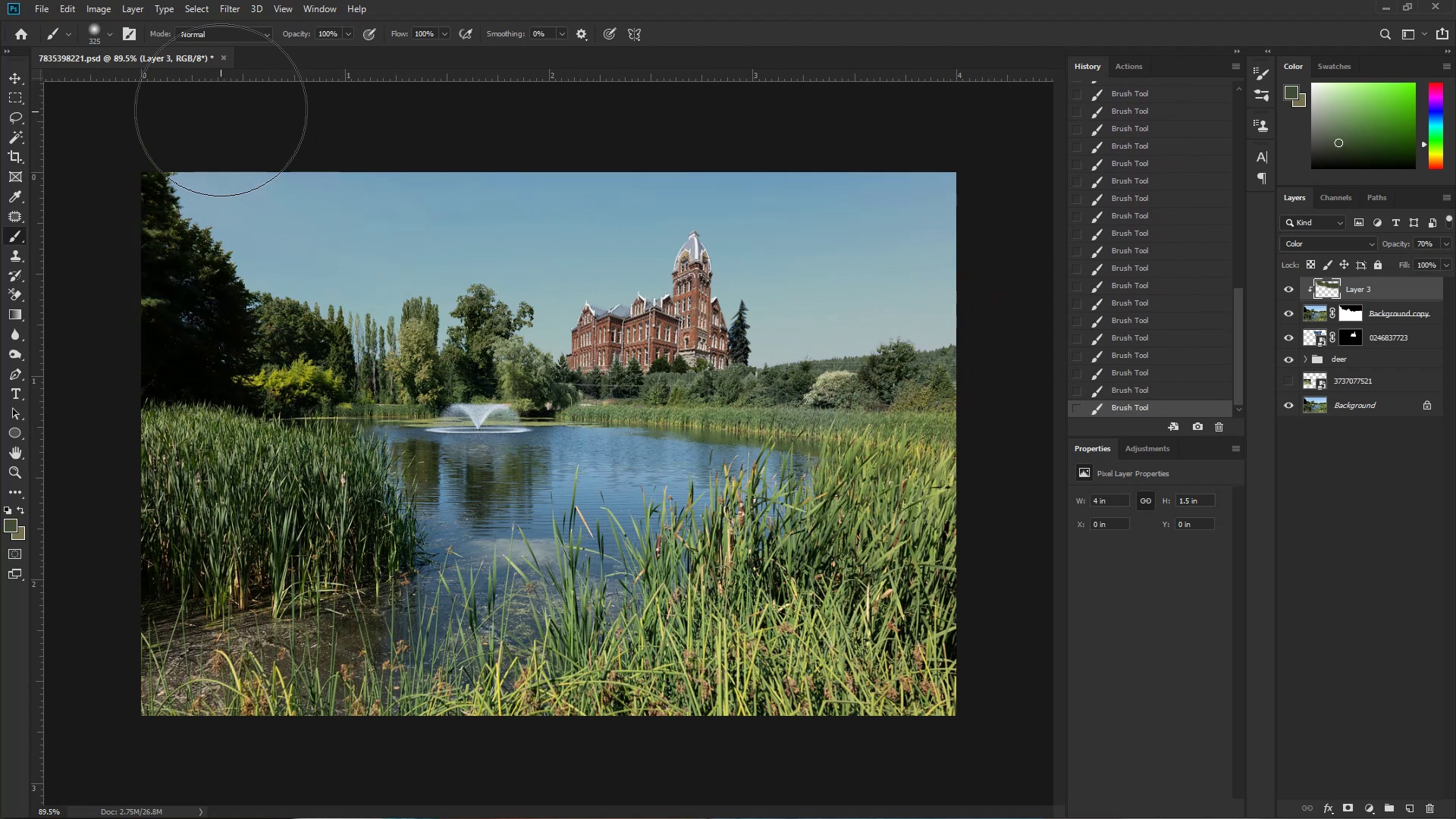 
left_click_drag(start_coordinate=[216, 105], to_coordinate=[249, 195])
 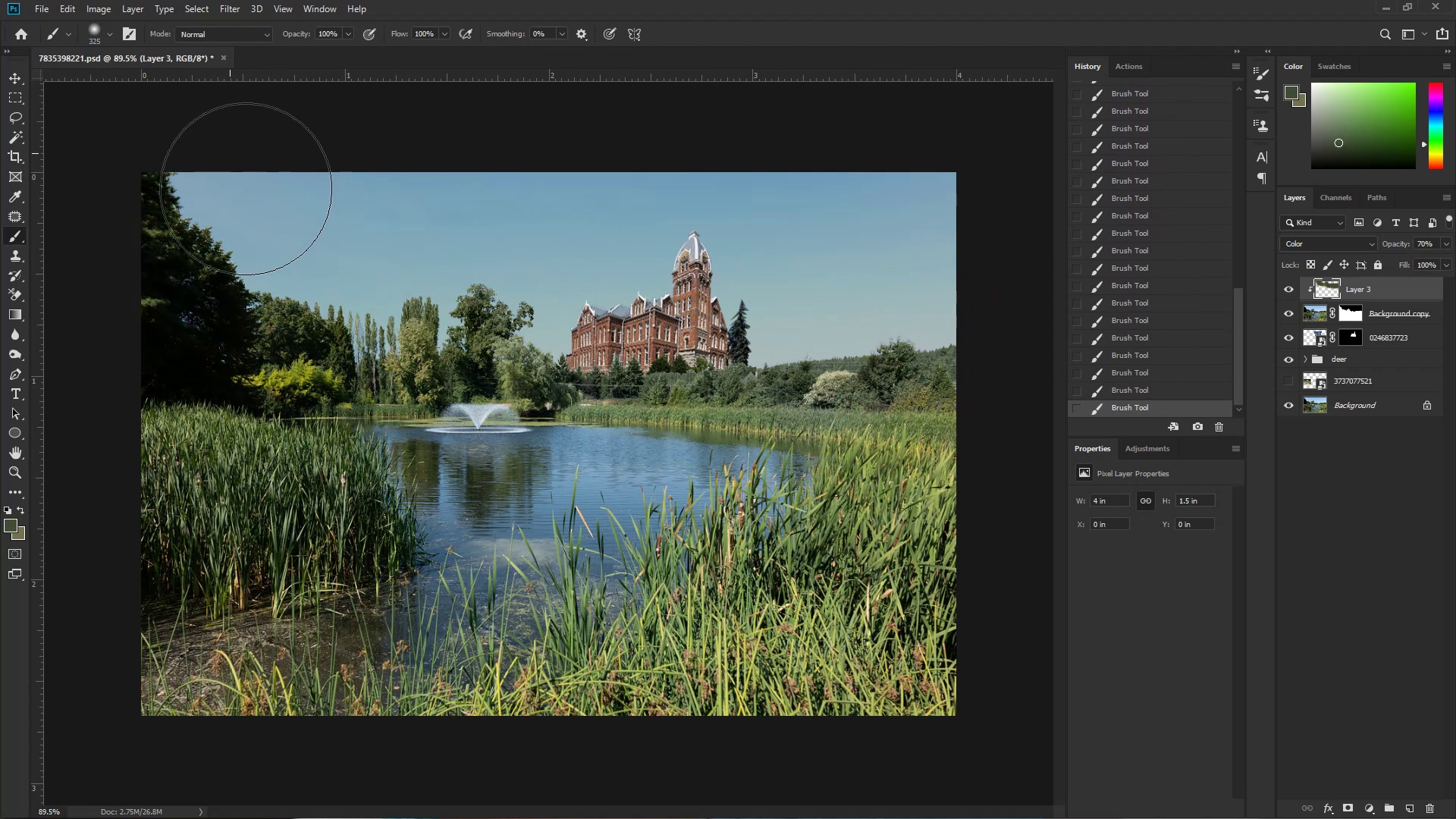 
left_click_drag(start_coordinate=[255, 208], to_coordinate=[262, 215])
 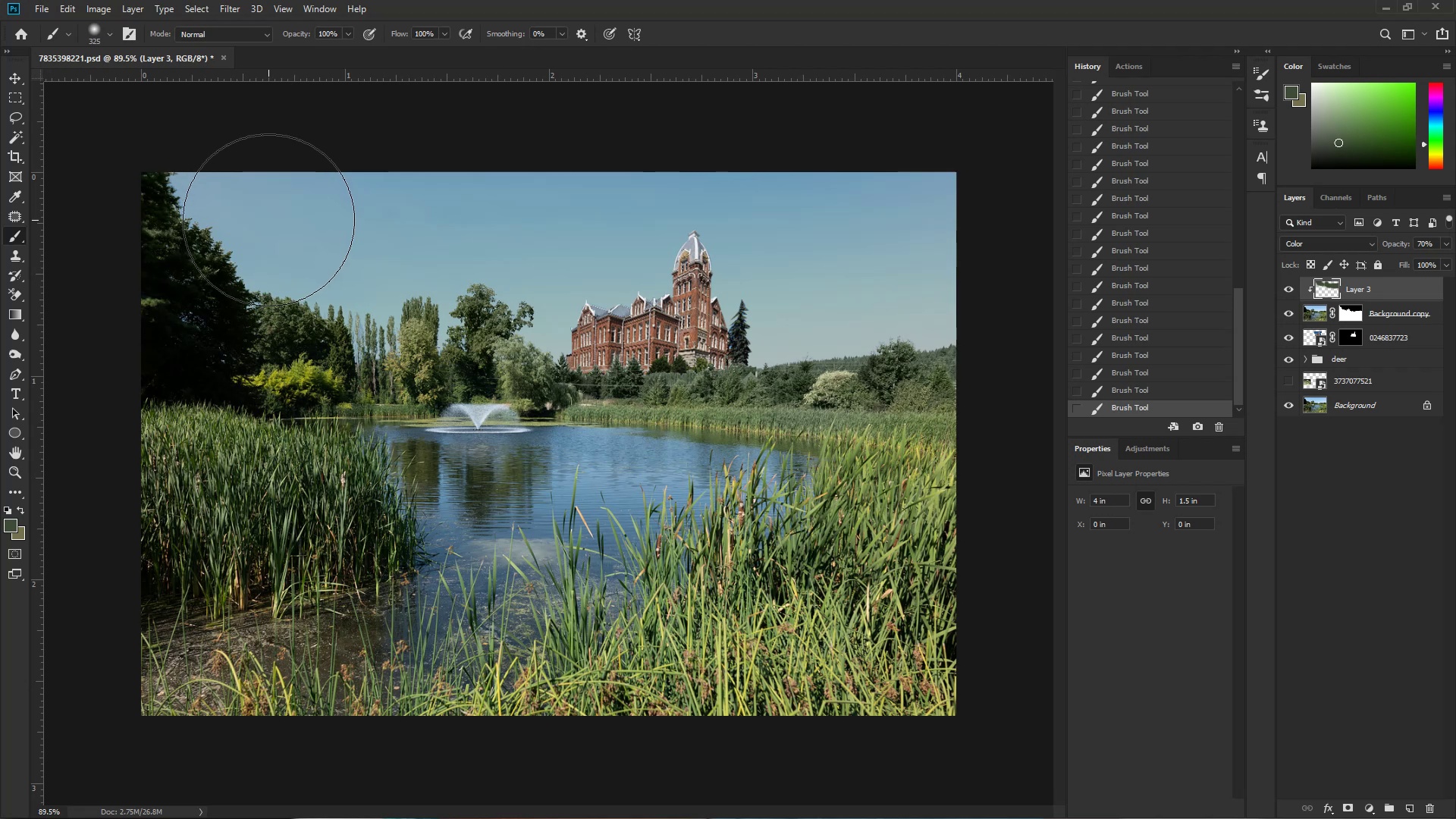 
left_click_drag(start_coordinate=[271, 222], to_coordinate=[271, 226])
 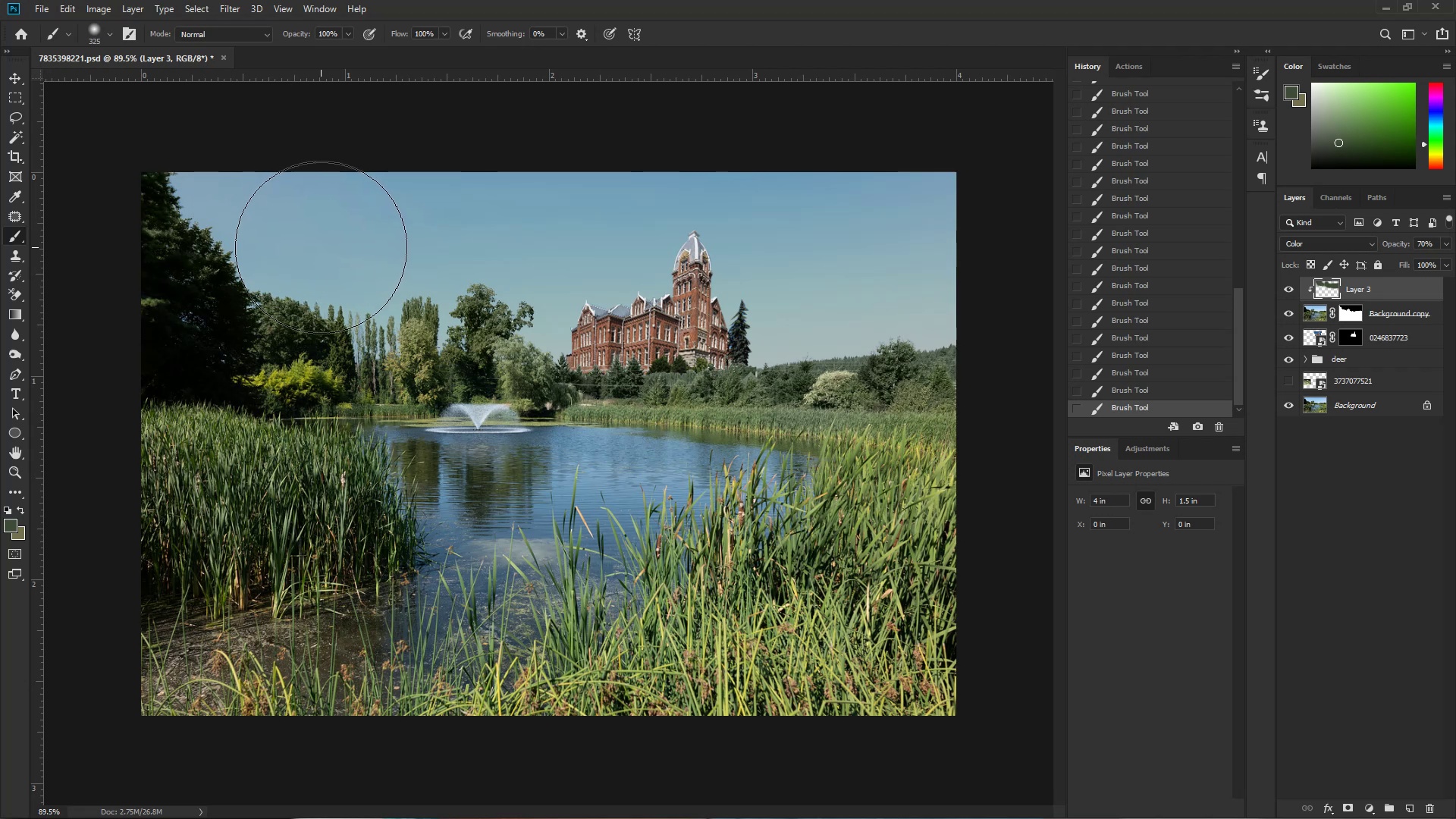 
hold_key(key=ControlLeft, duration=0.49)
 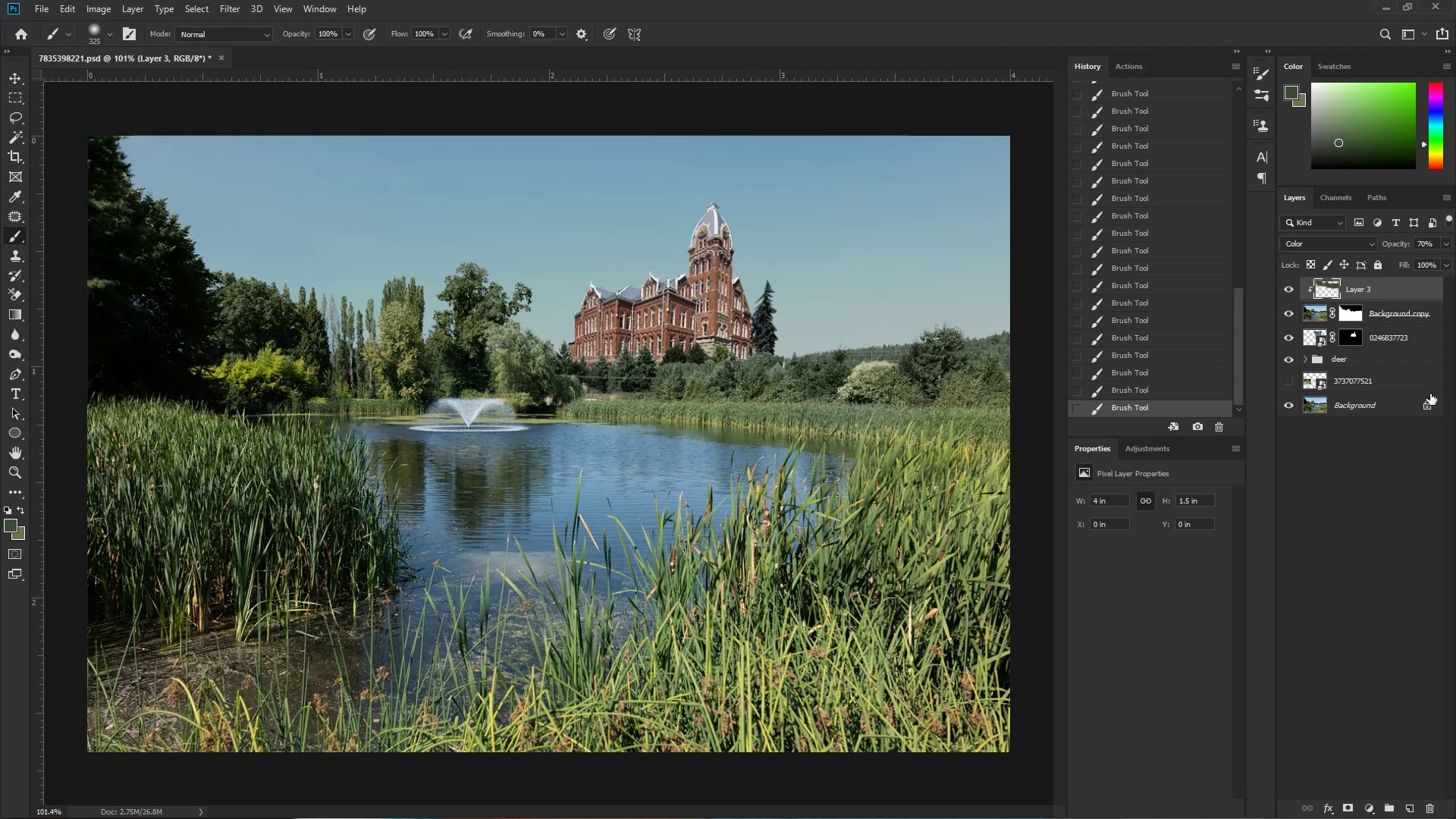 
hold_key(key=Space, duration=0.52)
 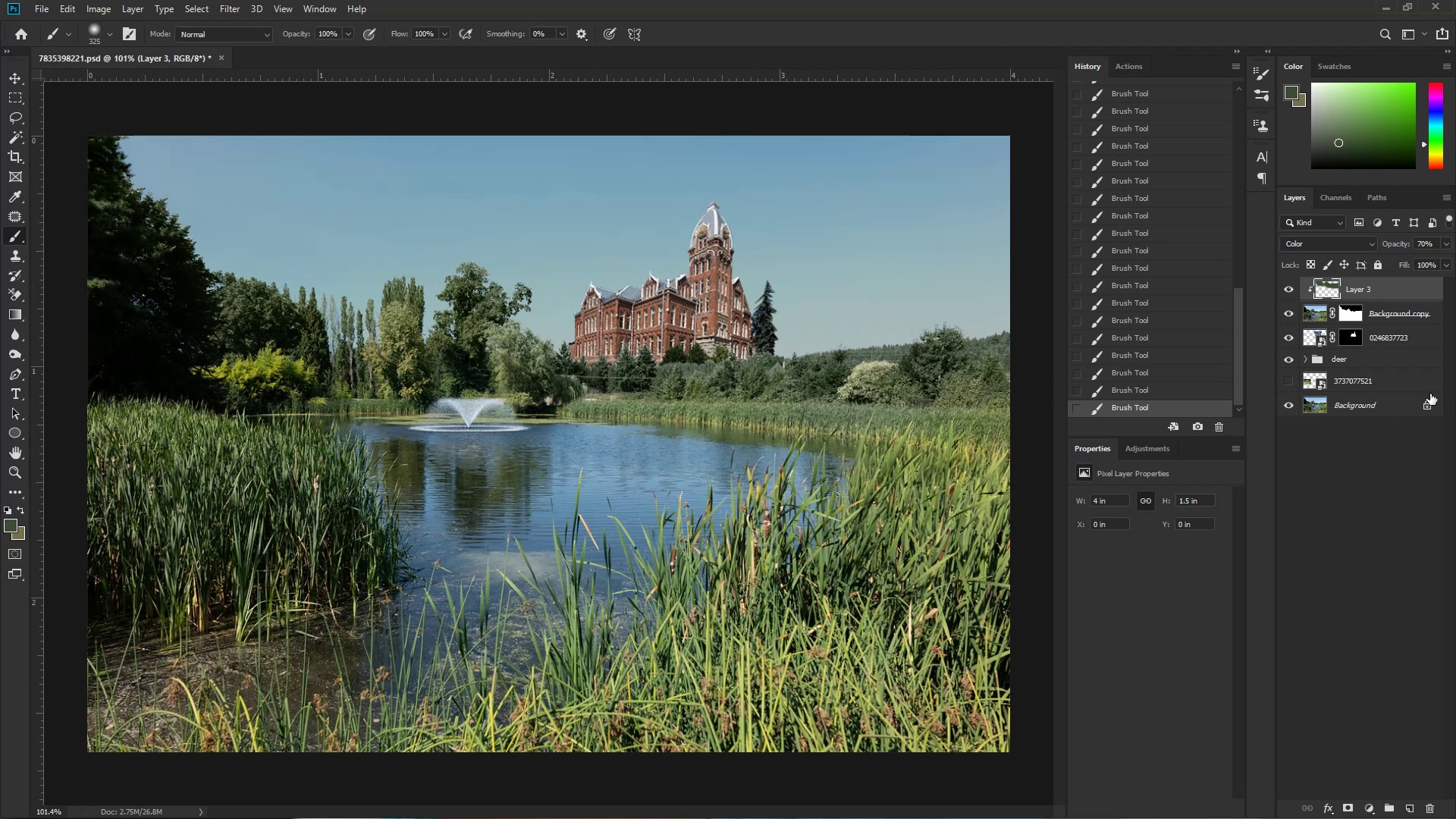 
left_click_drag(start_coordinate=[686, 297], to_coordinate=[704, 298])
 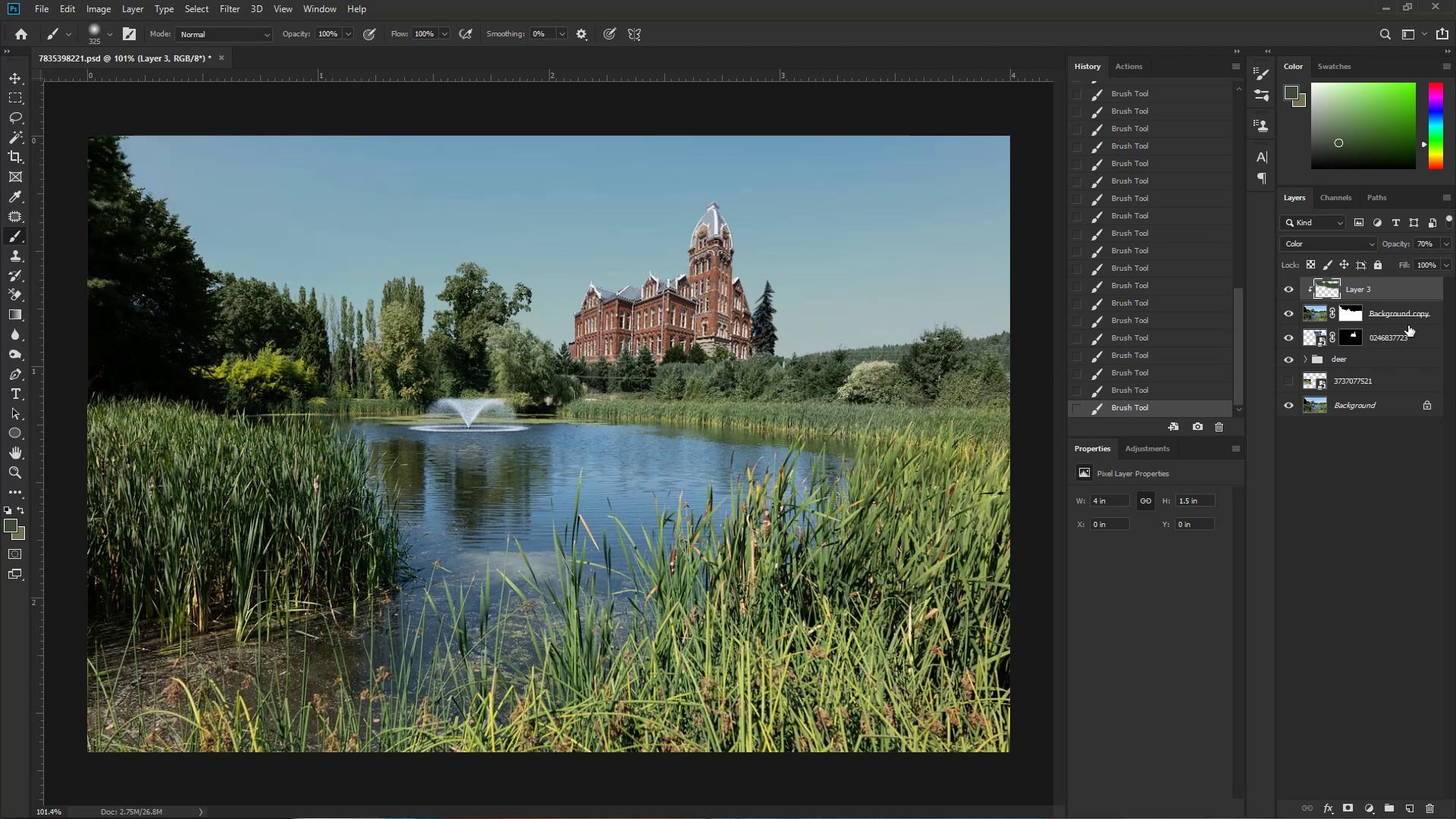 
left_click([1421, 333])
 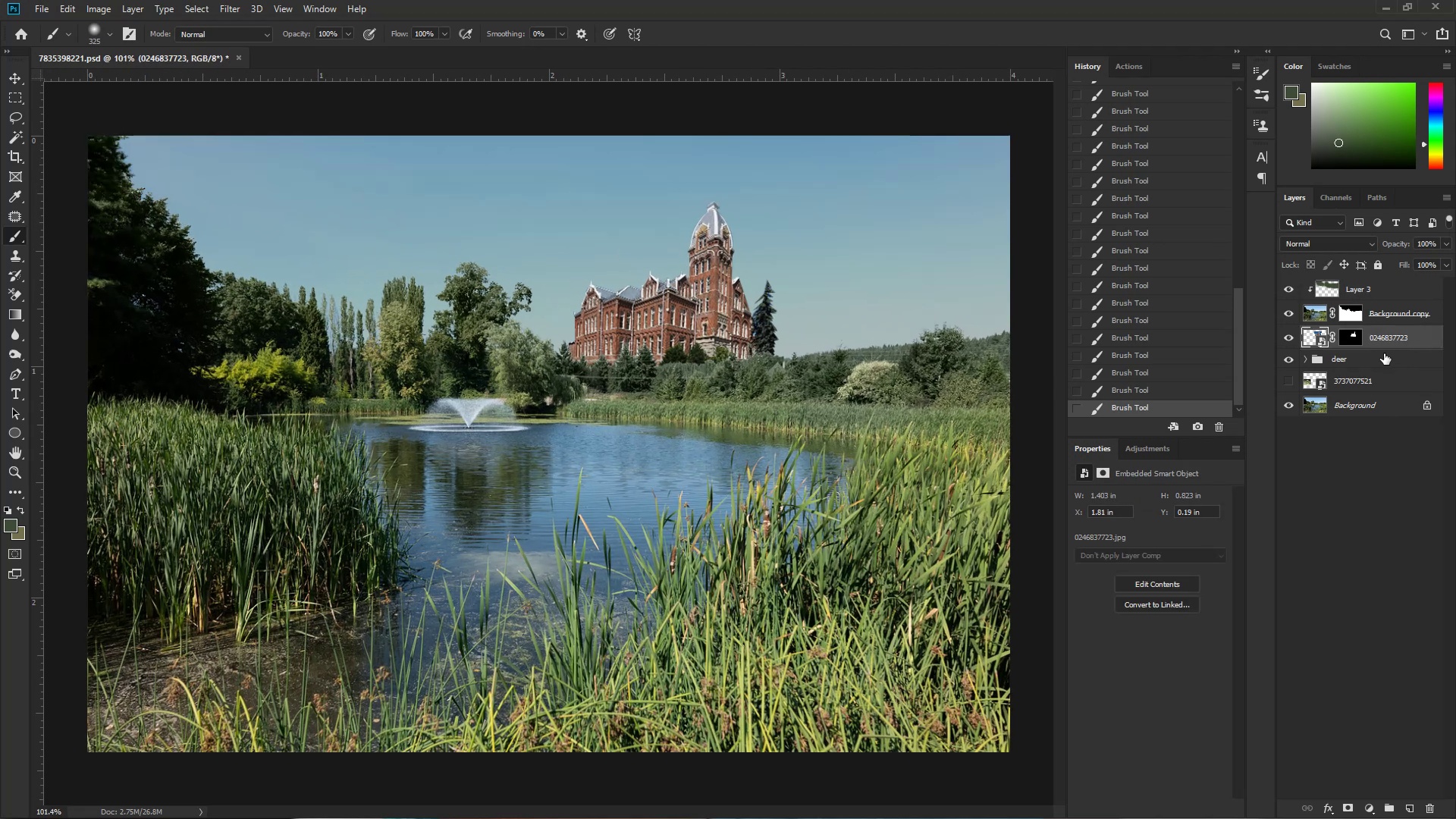 
key(Control+T)
 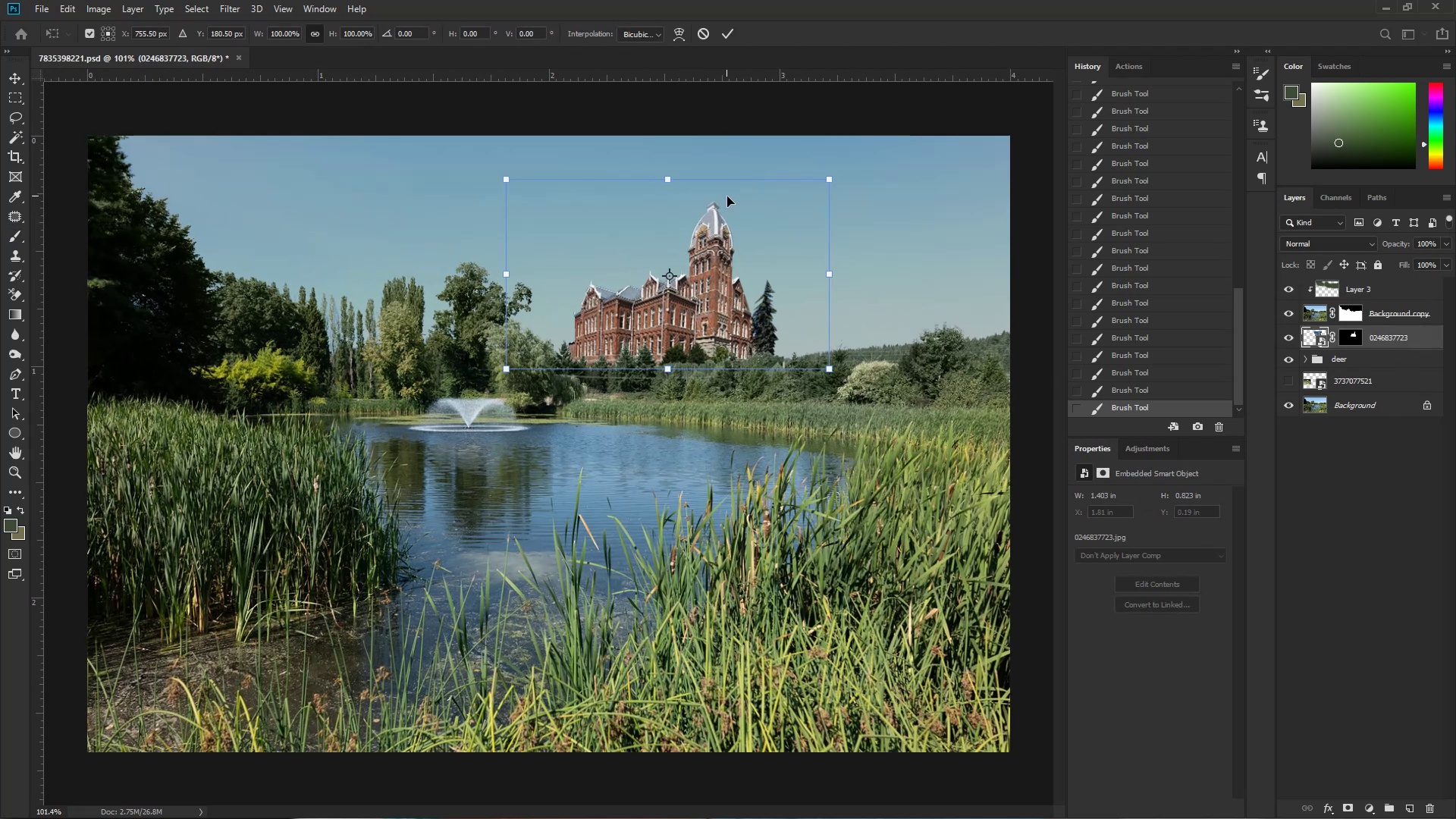 
hold_key(key=ControlLeft, duration=1.5)
left_click_drag(start_coordinate=[829, 180], to_coordinate=[833, 178])
 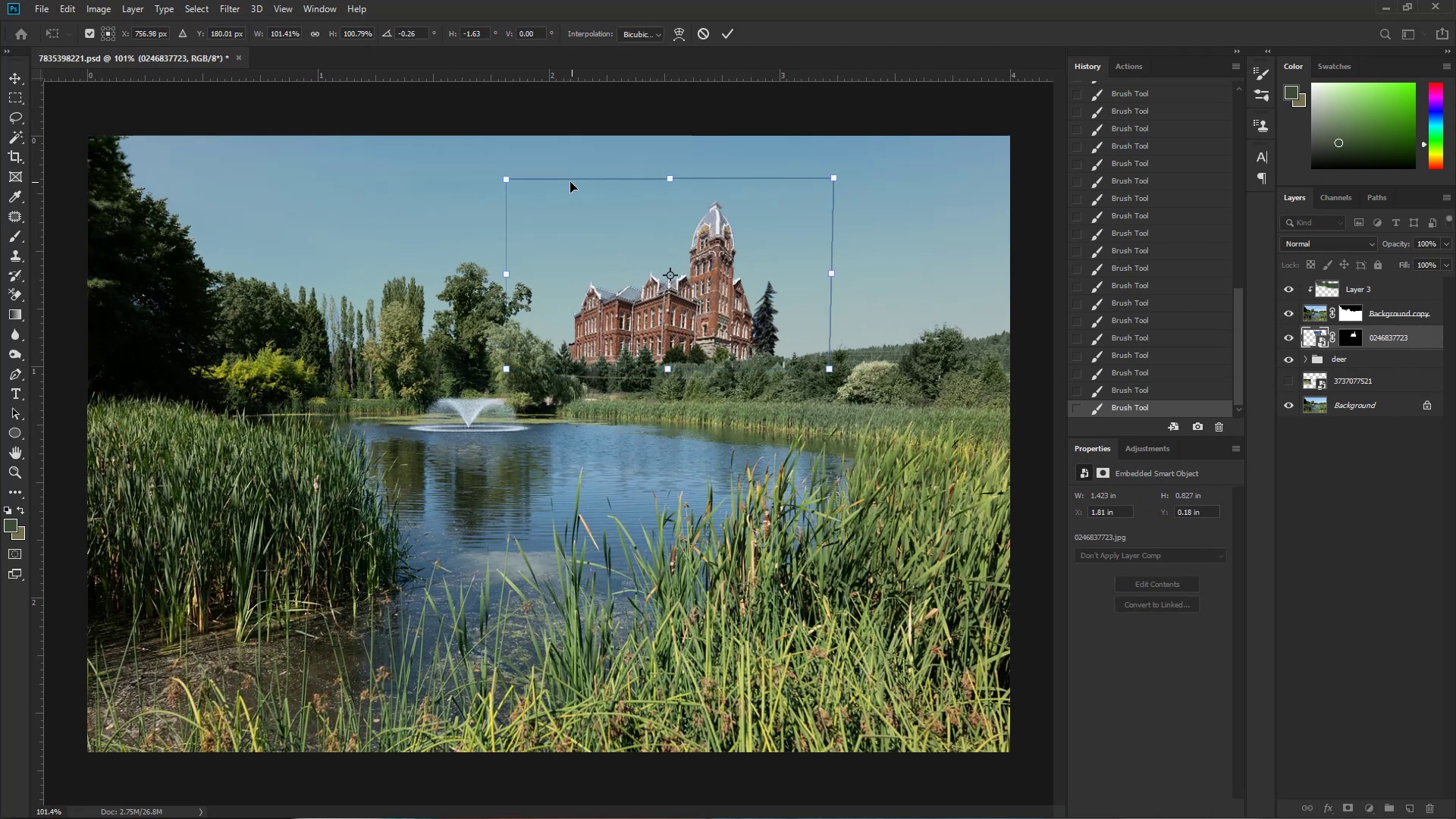 
hold_key(key=ControlLeft, duration=1.53)
left_click_drag(start_coordinate=[504, 176], to_coordinate=[496, 176])
 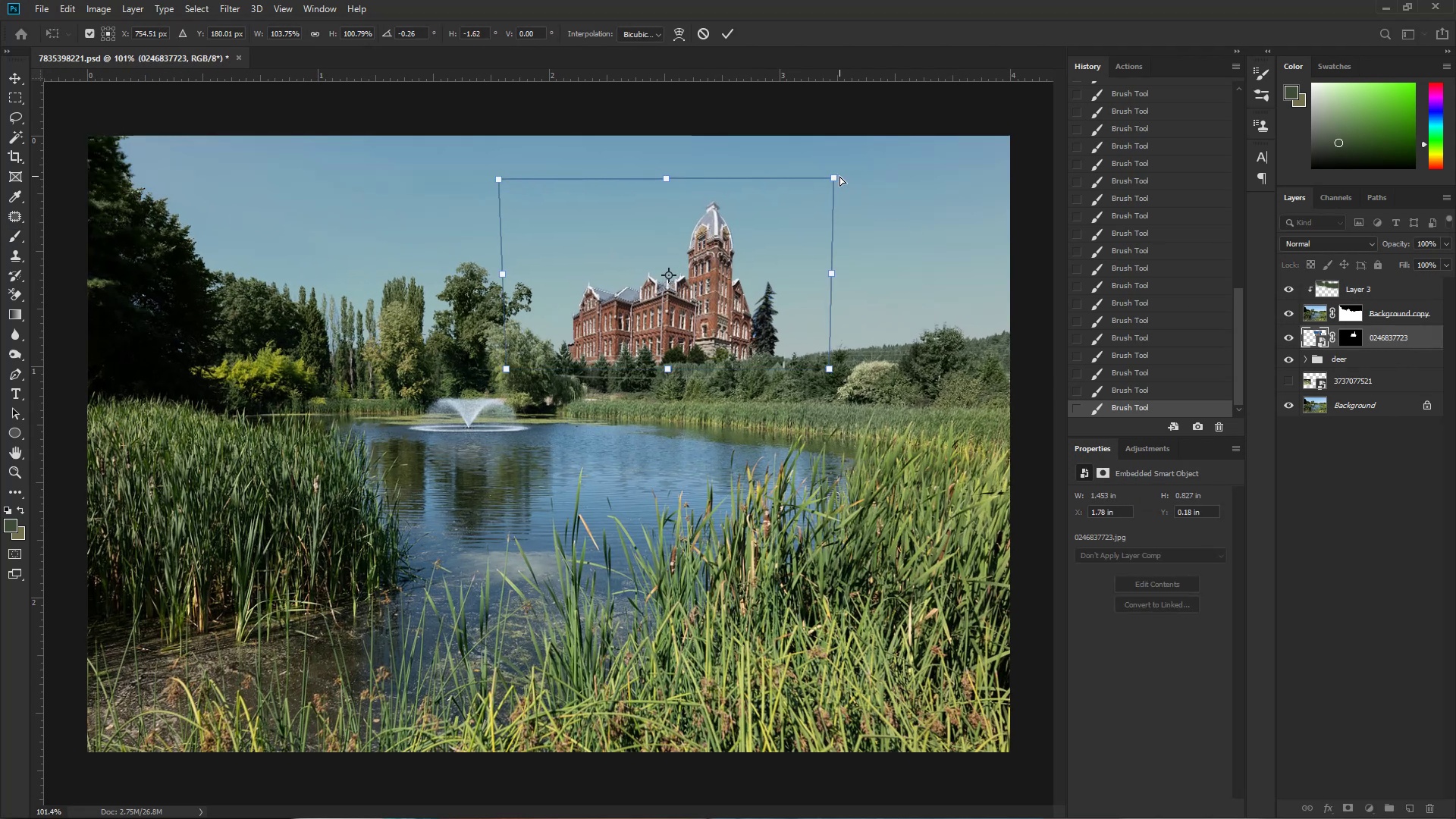 
hold_key(key=ControlLeft, duration=1.53)
left_click_drag(start_coordinate=[835, 176], to_coordinate=[827, 177])
 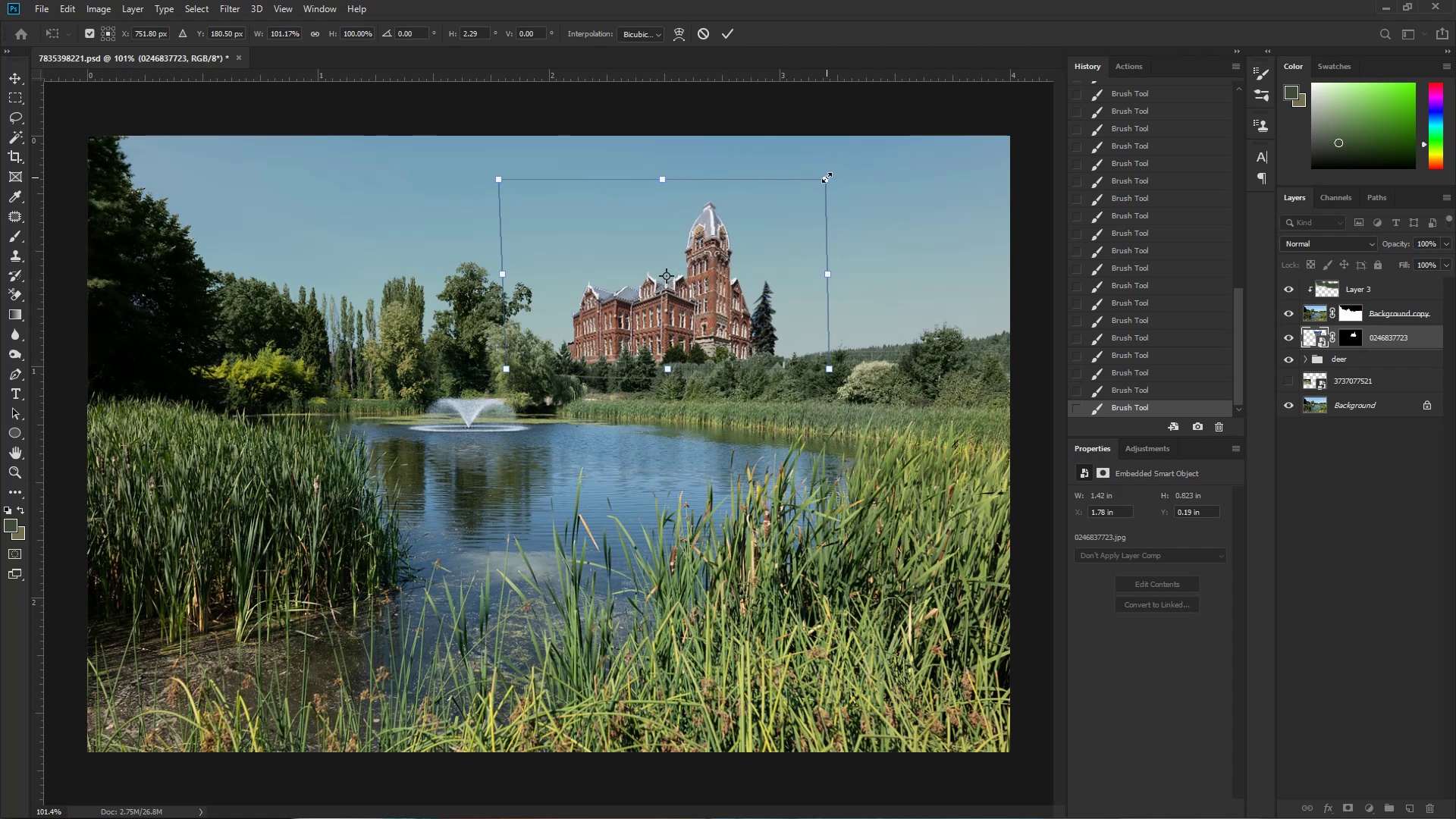 
hold_key(key=ControlLeft, duration=1.52)
 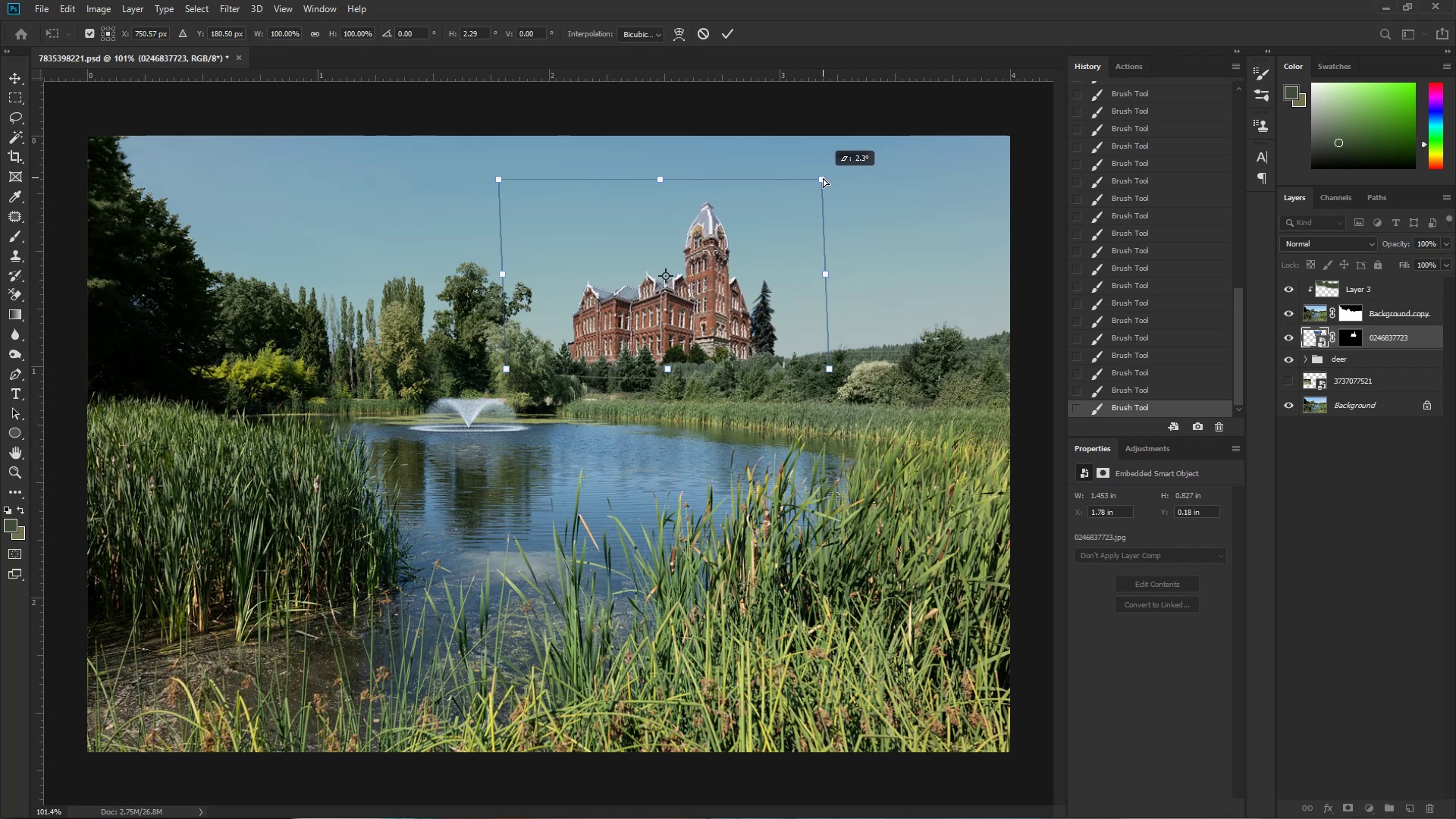 
hold_key(key=ControlLeft, duration=1.33)
 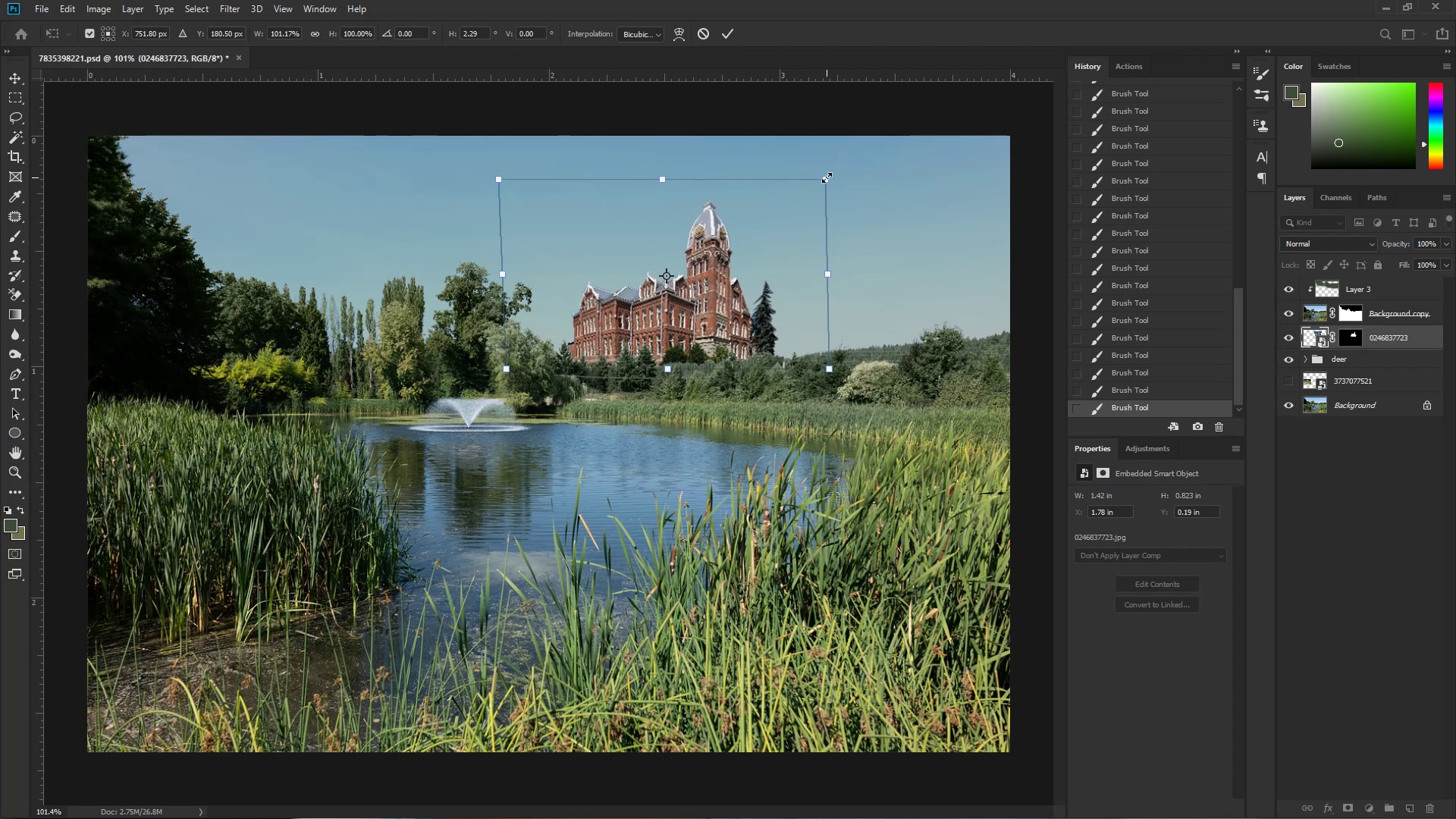 
key(NumpadEnter)
 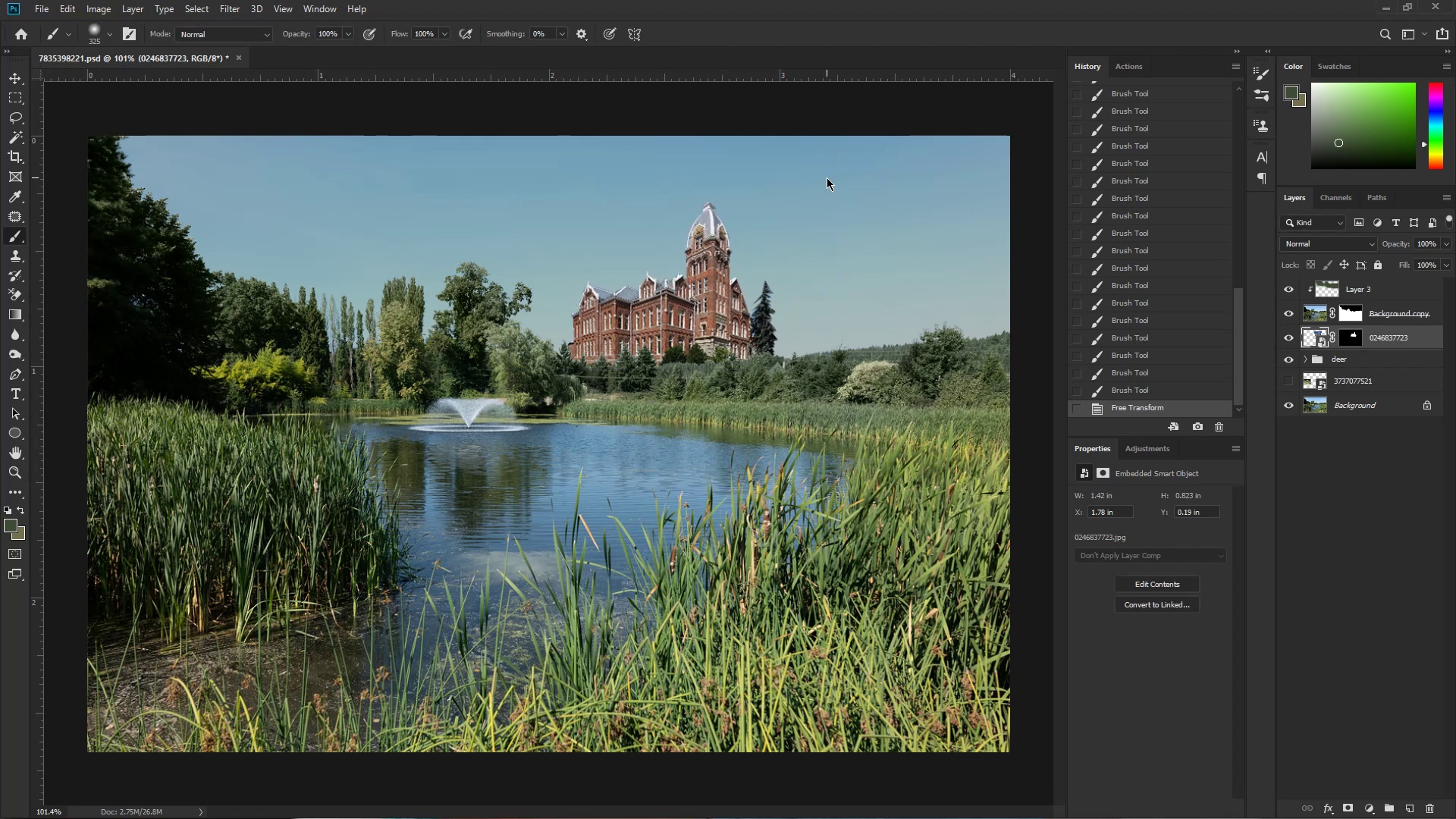 
hold_key(key=Space, duration=1.53)
 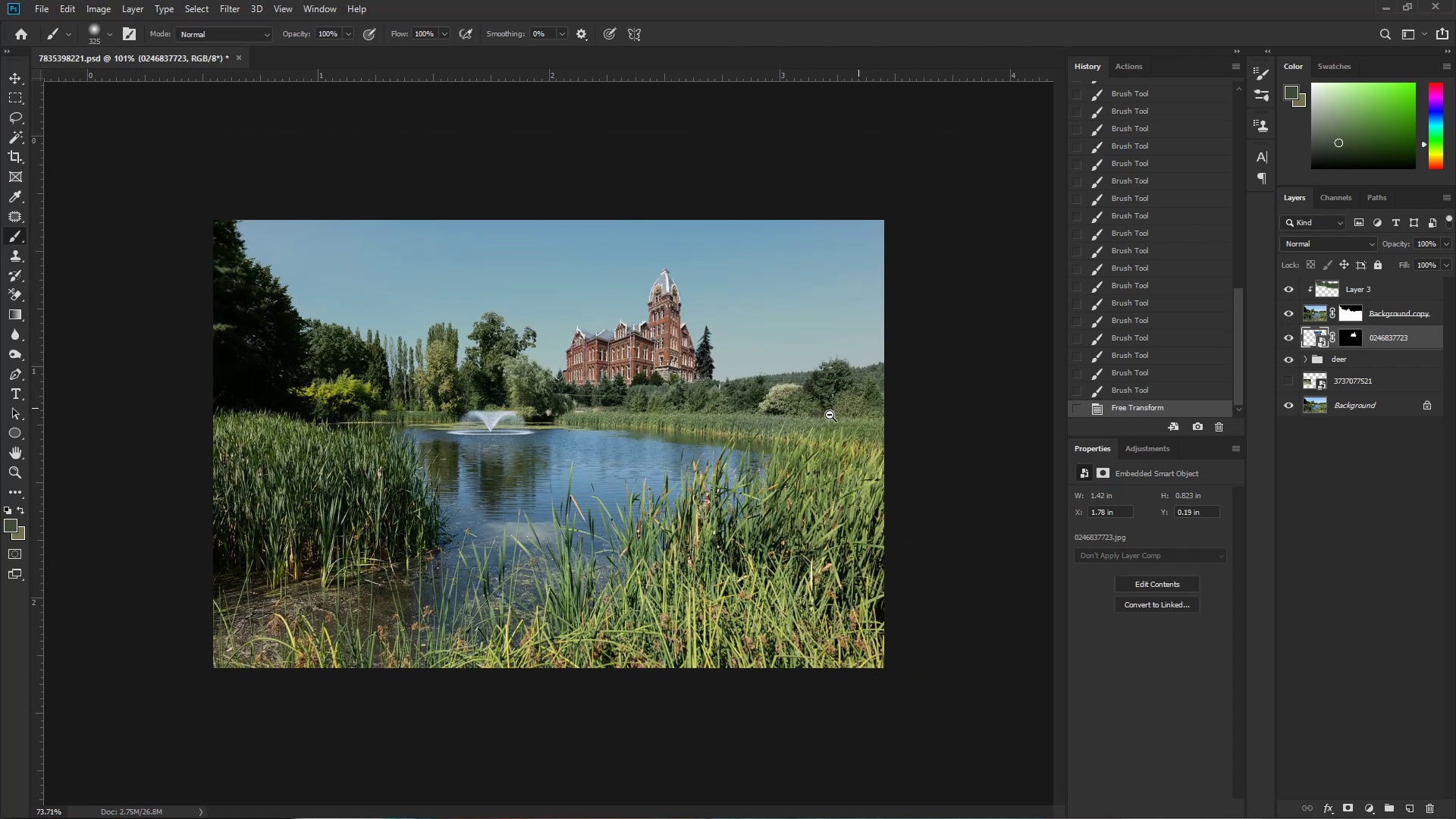 
hold_key(key=ControlLeft, duration=1.52)
left_click_drag(start_coordinate=[858, 408], to_coordinate=[830, 415])
 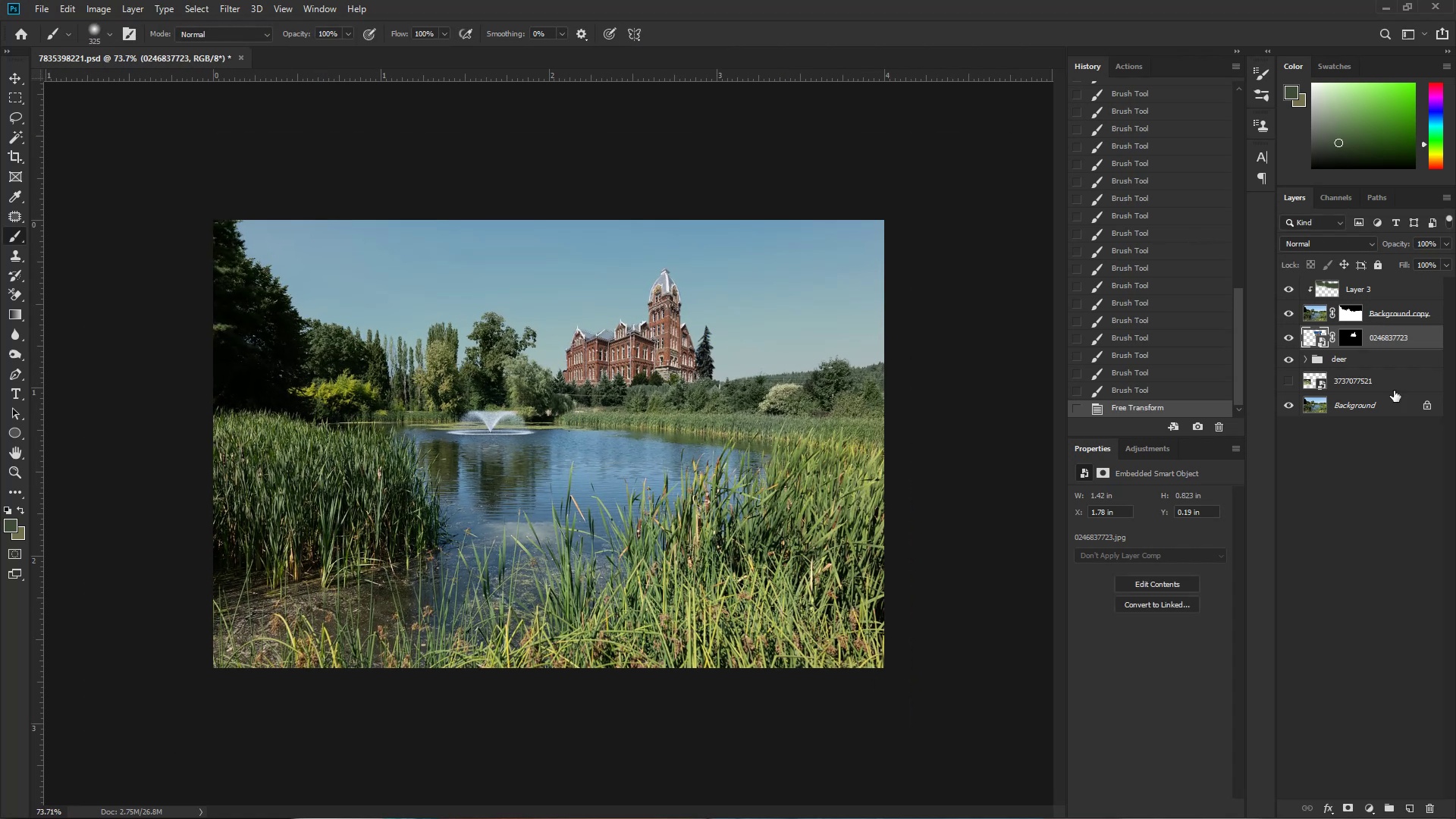 
hold_key(key=ControlLeft, duration=1.21)
 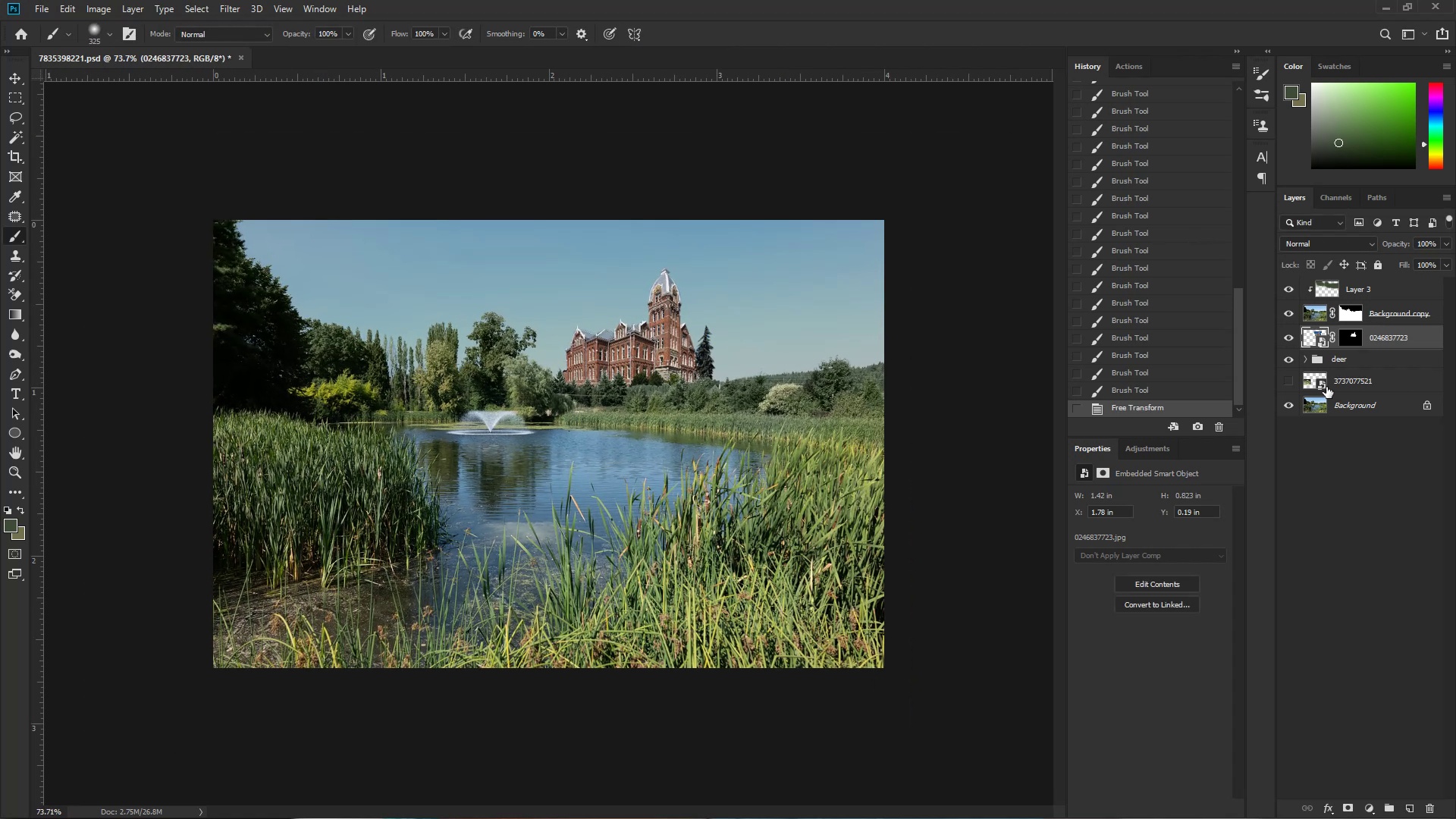 
hold_key(key=Space, duration=1.21)
 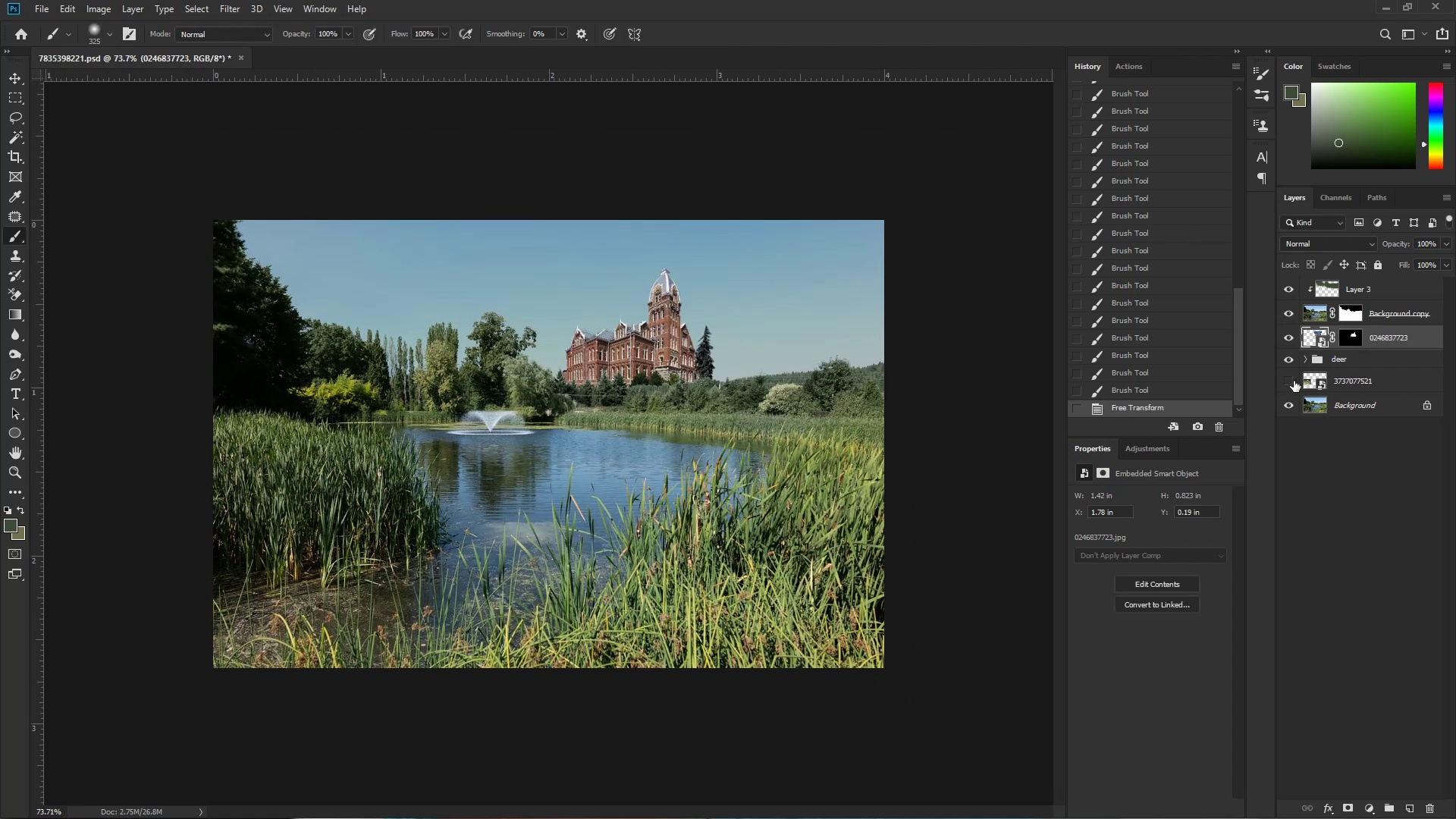 
left_click([1287, 381])
 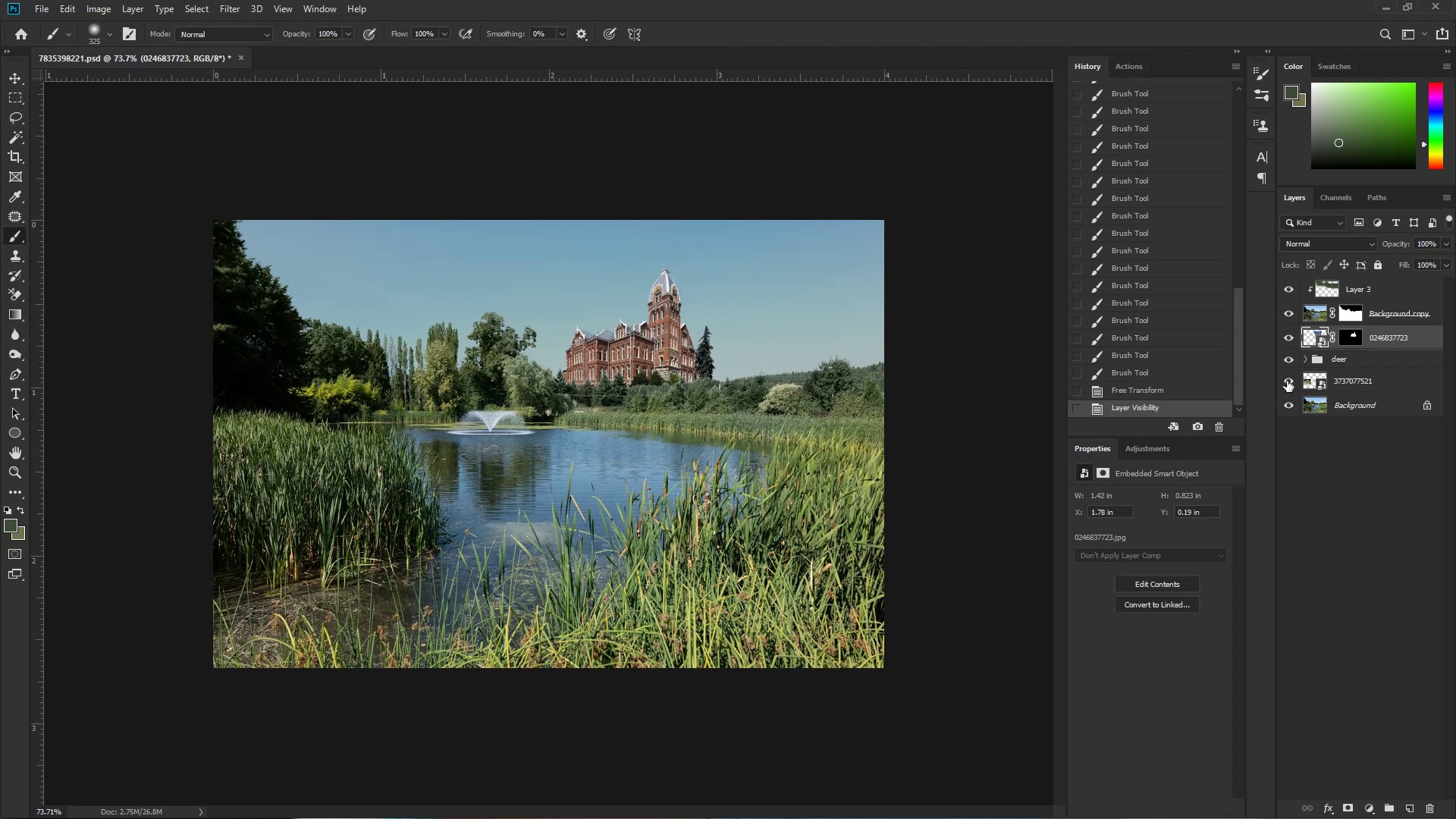 
left_click([1287, 381])
 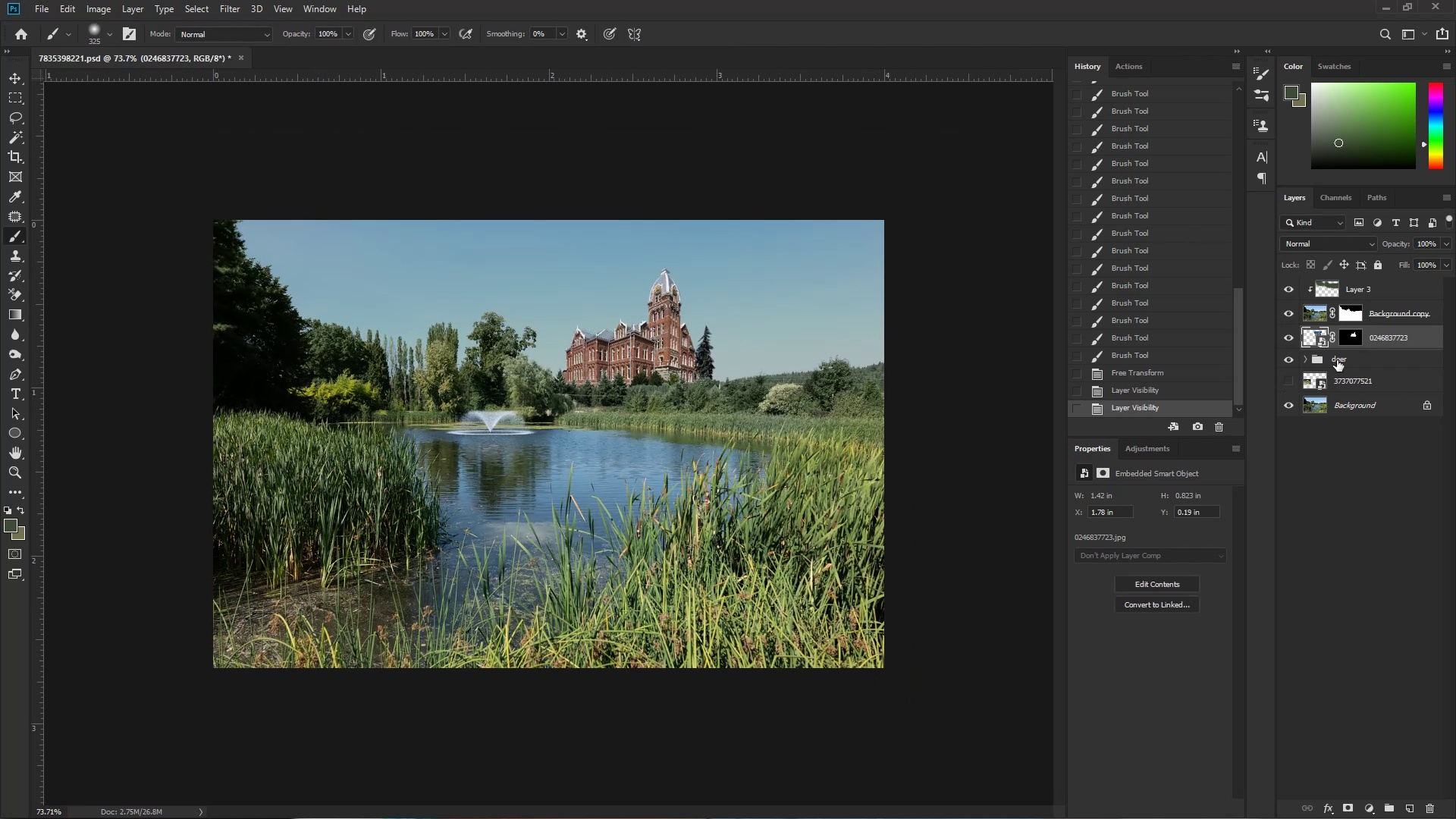 
left_click_drag(start_coordinate=[1383, 362], to_coordinate=[1384, 278])
 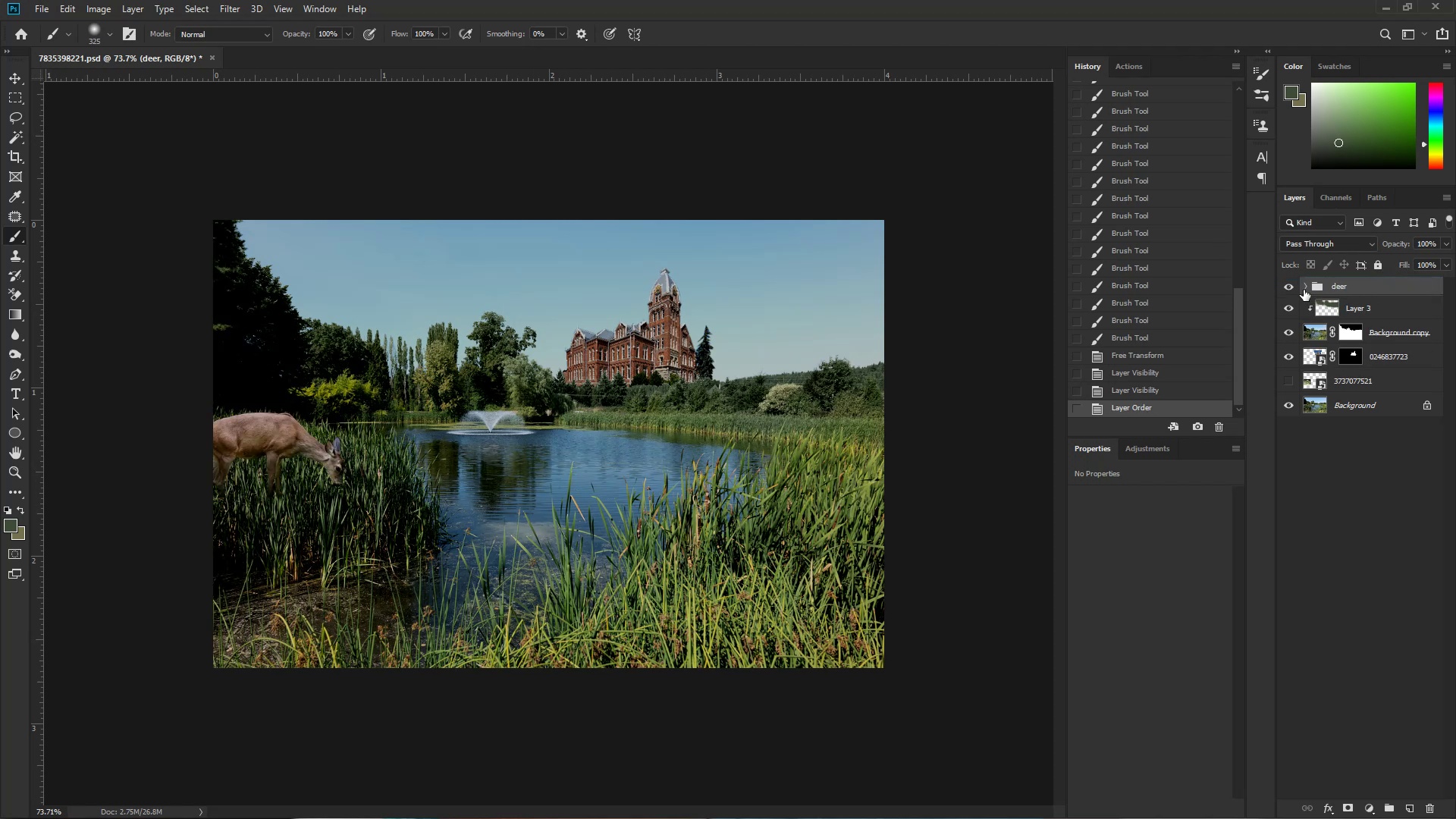 
left_click([1307, 287])
 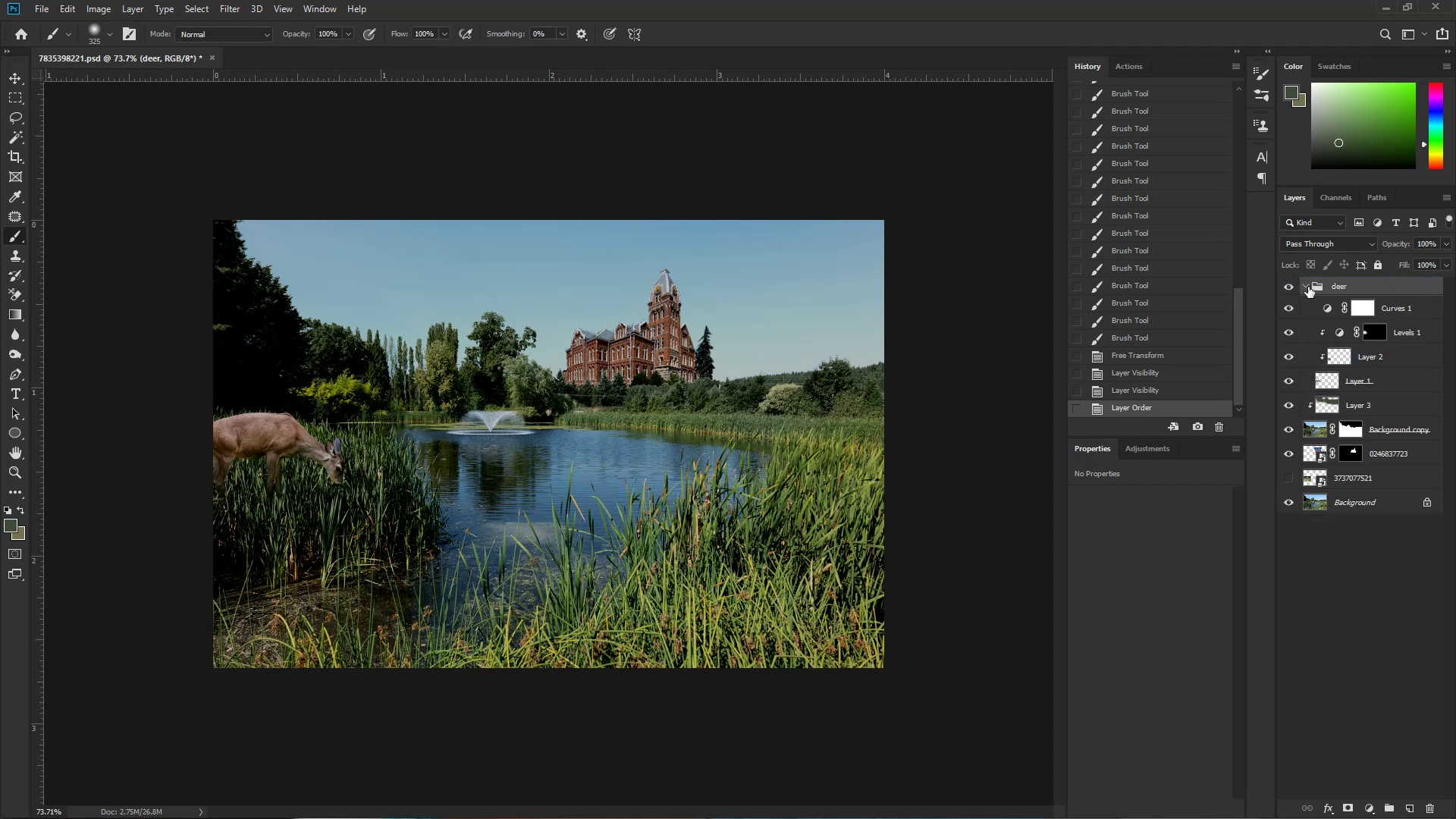 
left_click([1308, 287])
 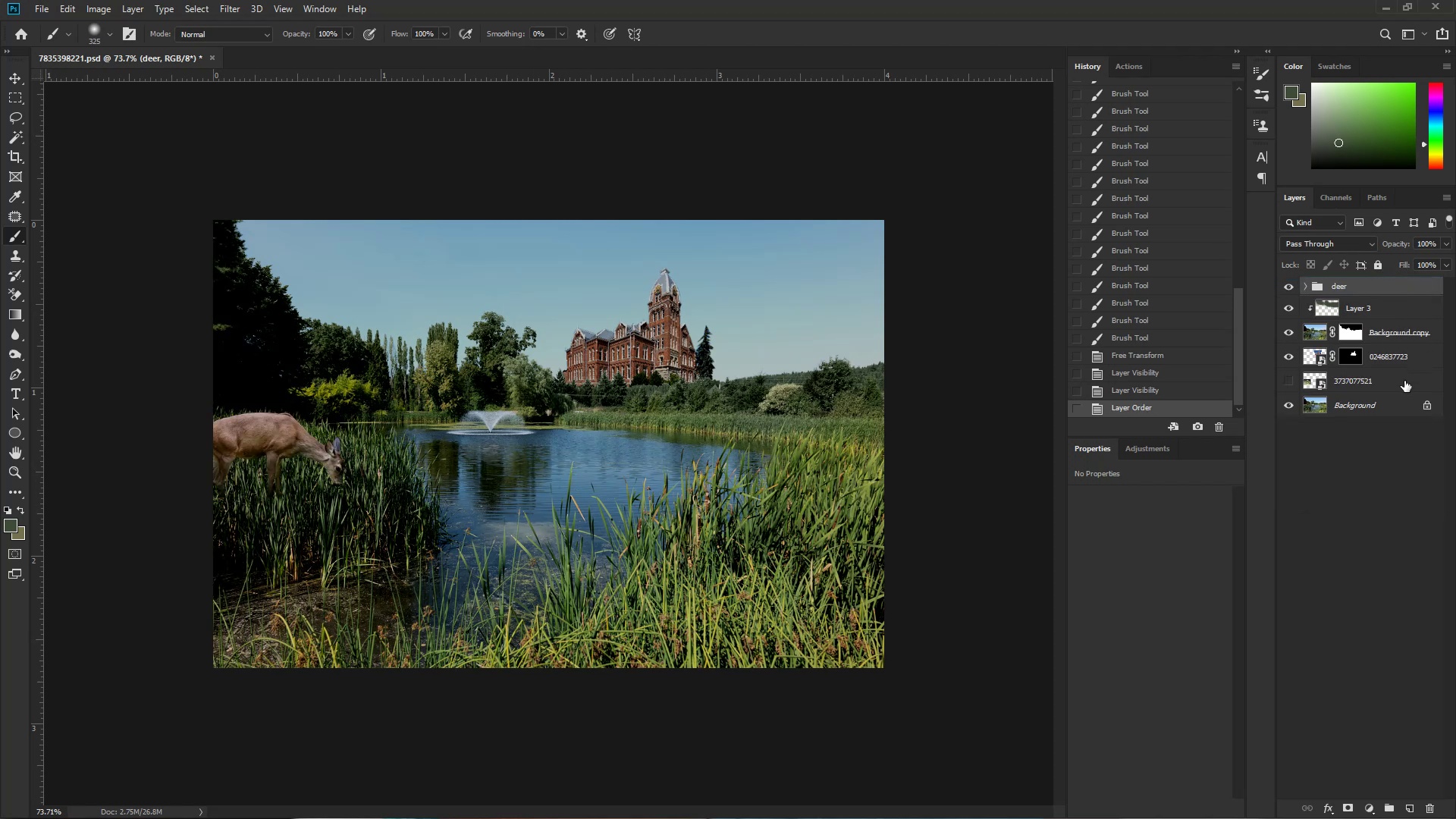 
left_click([1399, 349])
 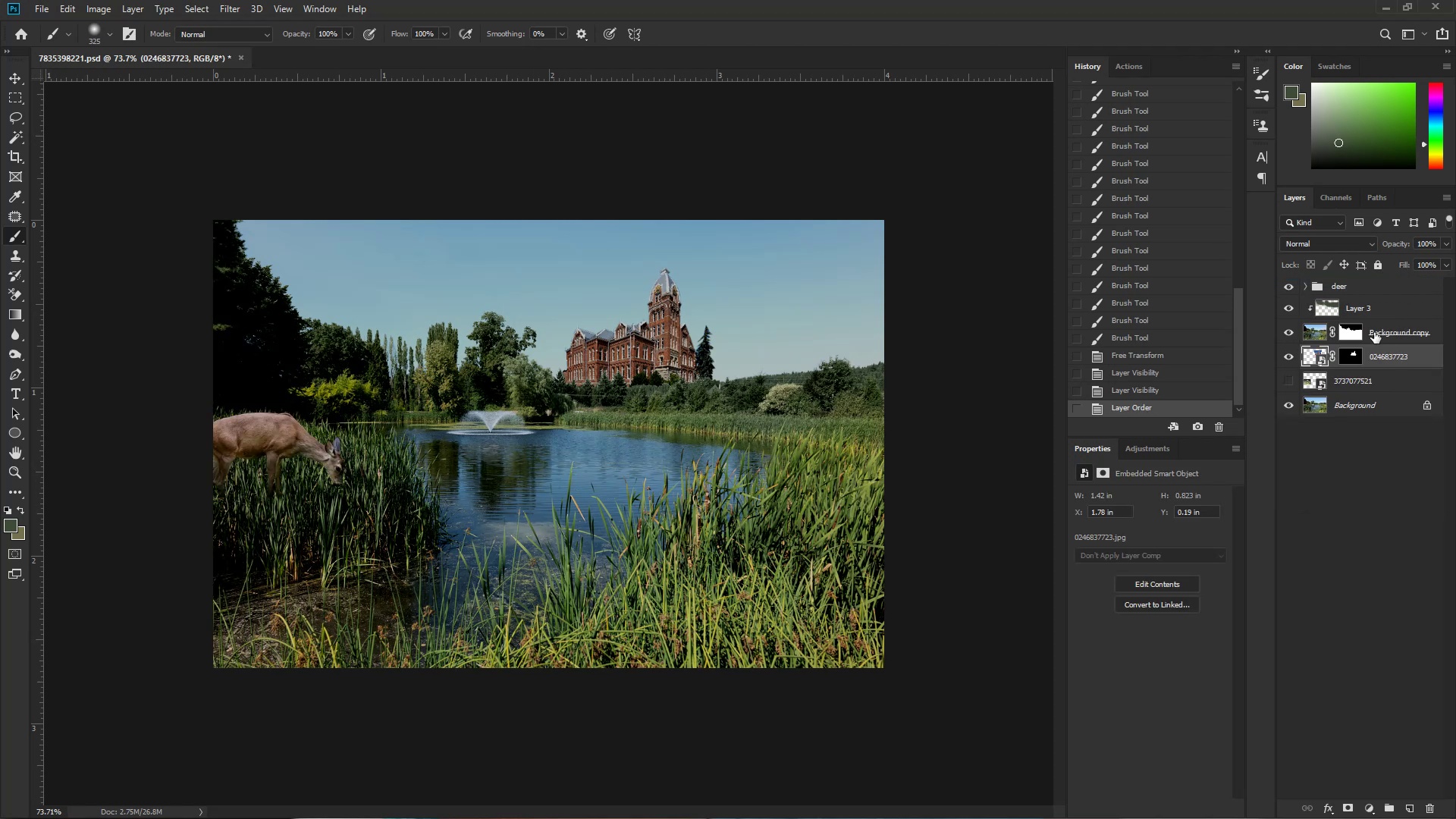 
left_click([1377, 286])
 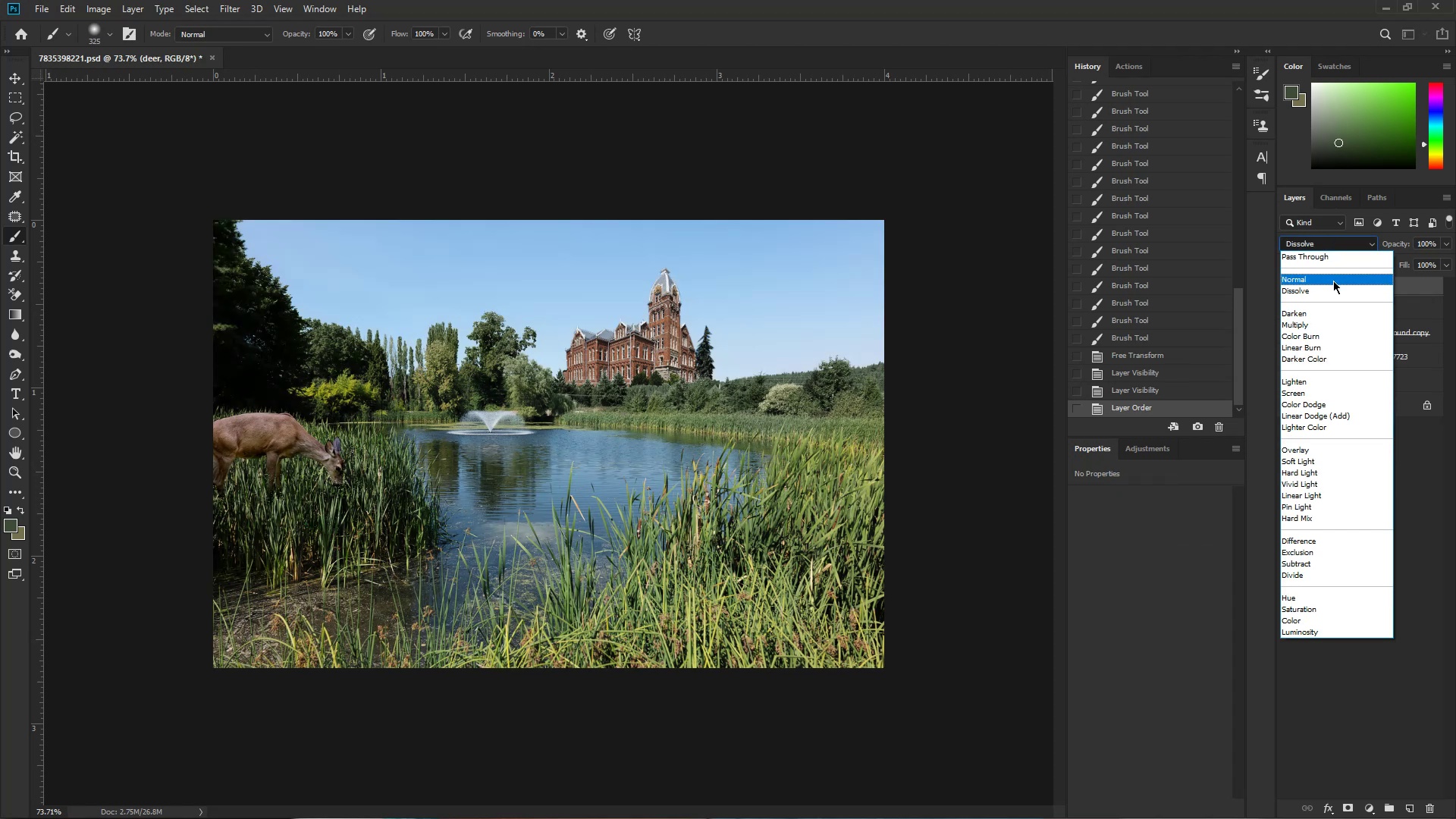 
left_click([1332, 281])
 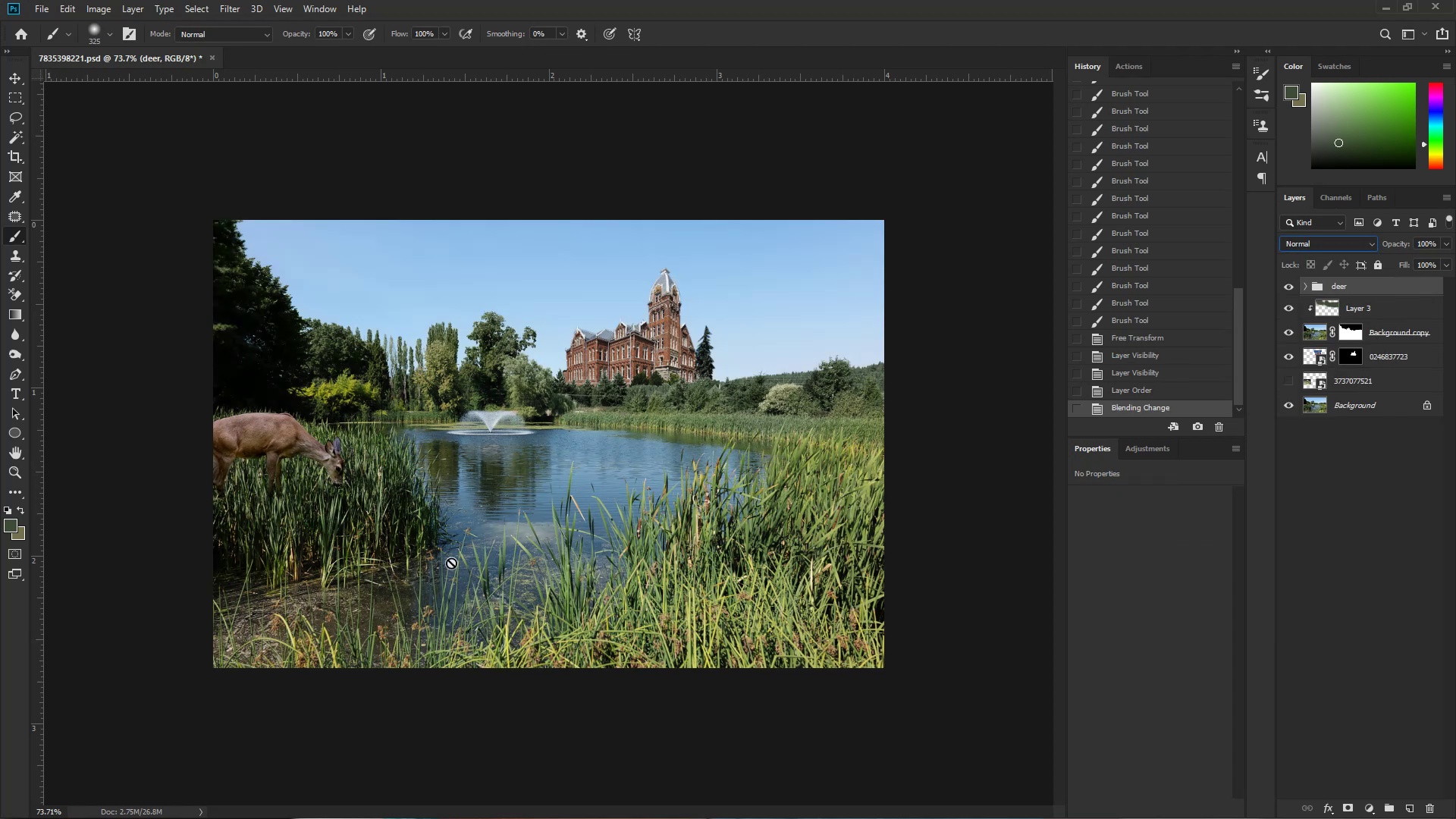 
hold_key(key=Space, duration=0.49)
 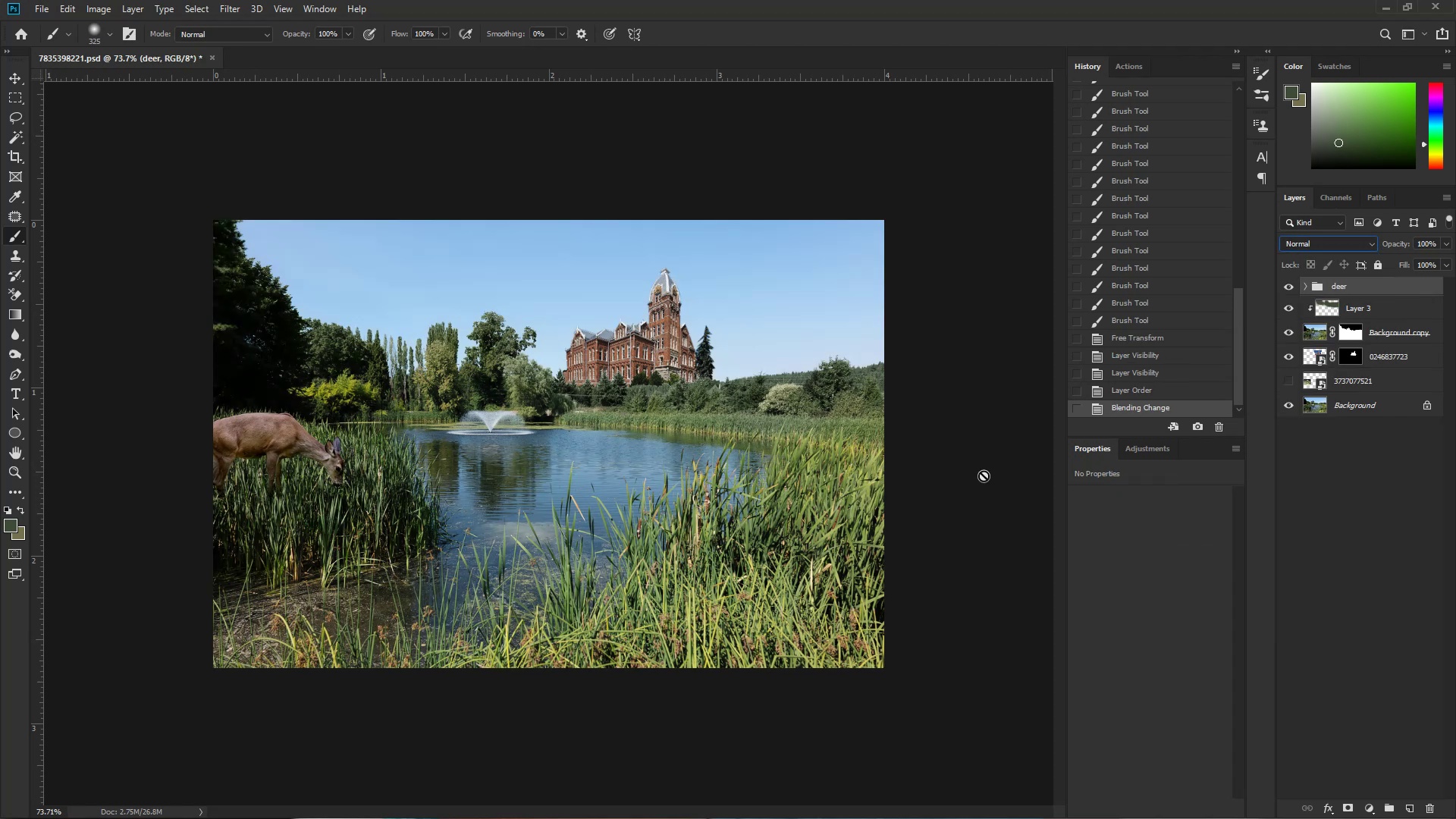 
hold_key(key=ControlLeft, duration=0.46)
 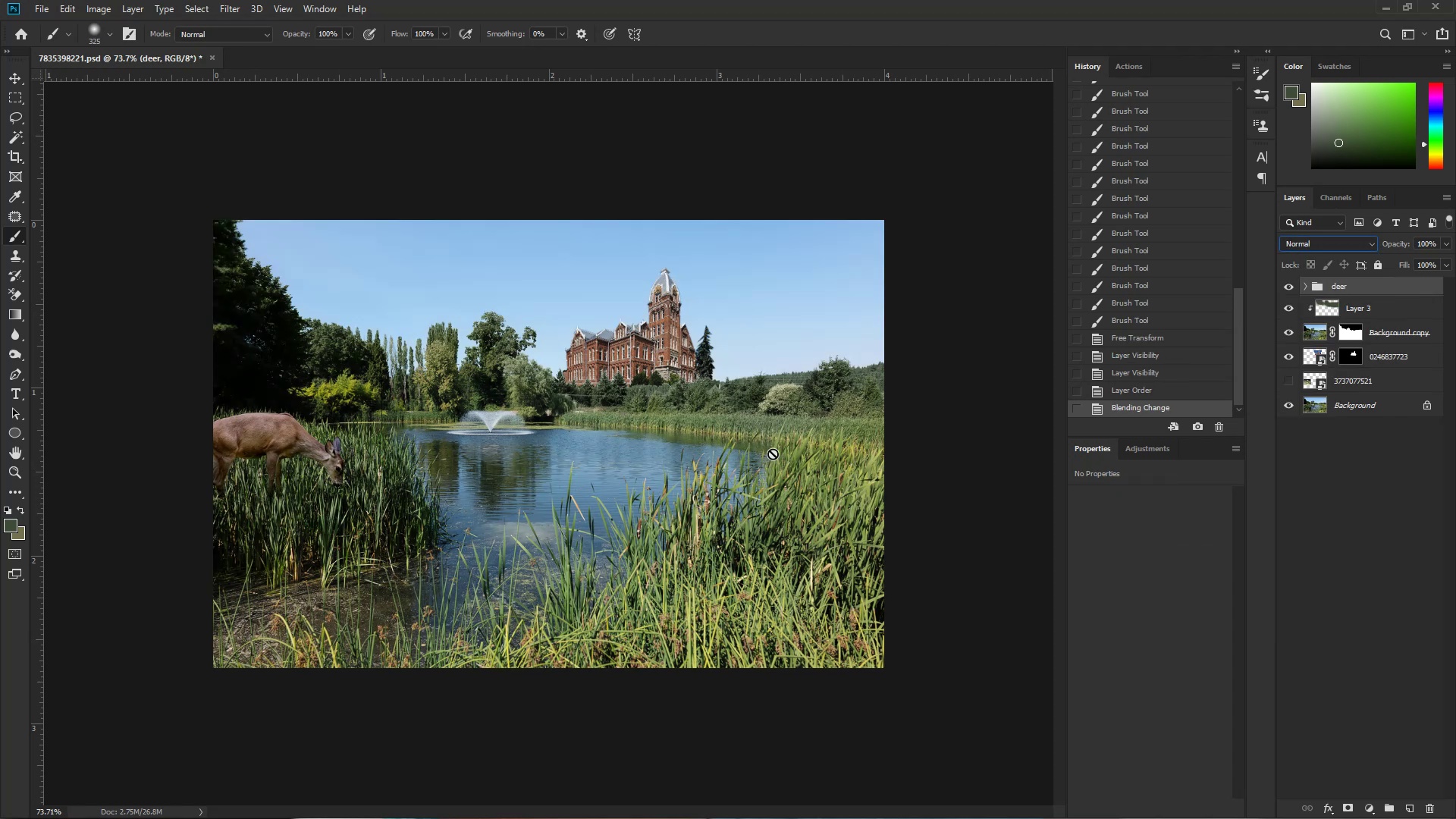 
hold_key(key=ControlLeft, duration=0.53)
 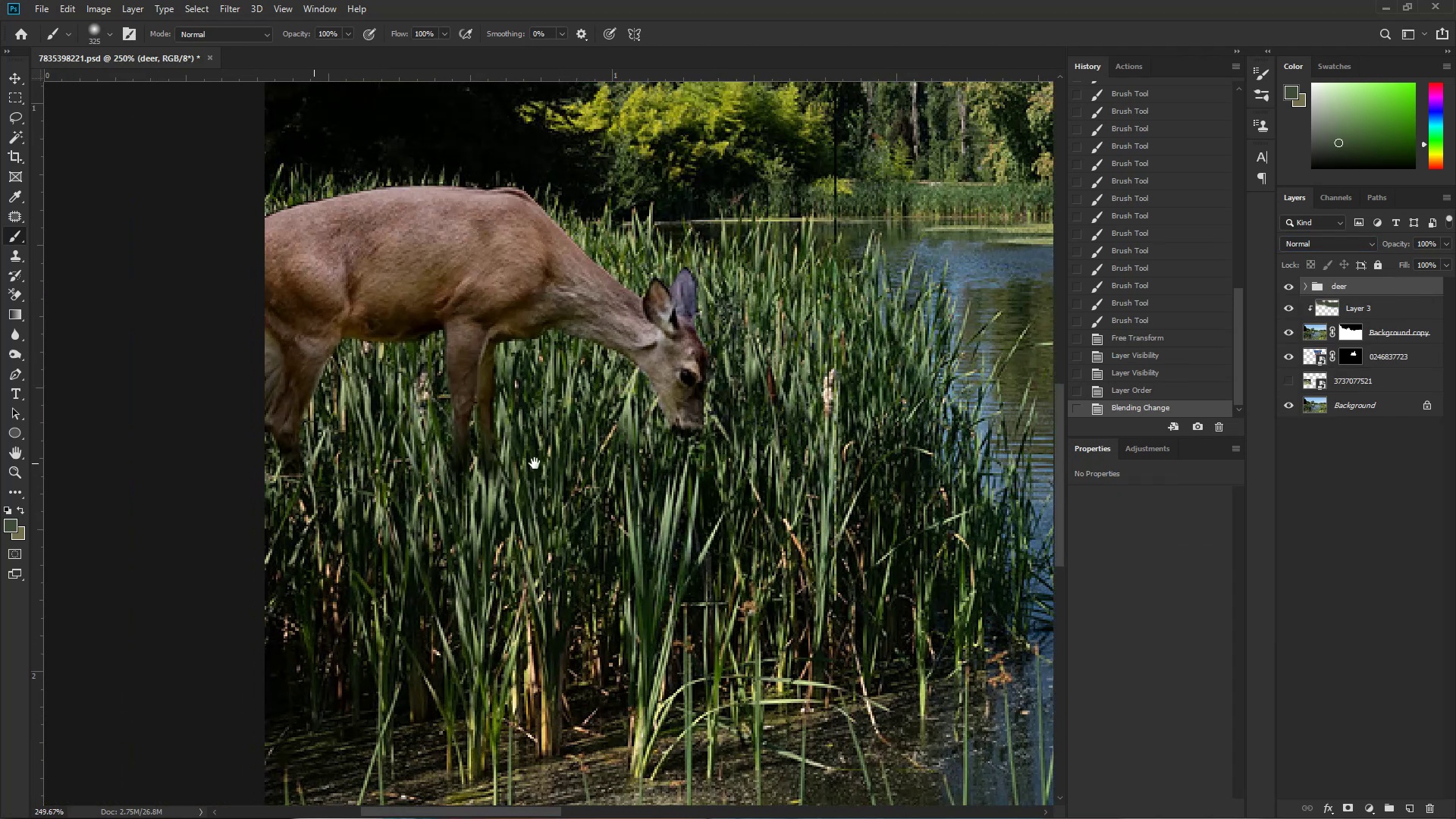 
hold_key(key=Space, duration=3.02)
 